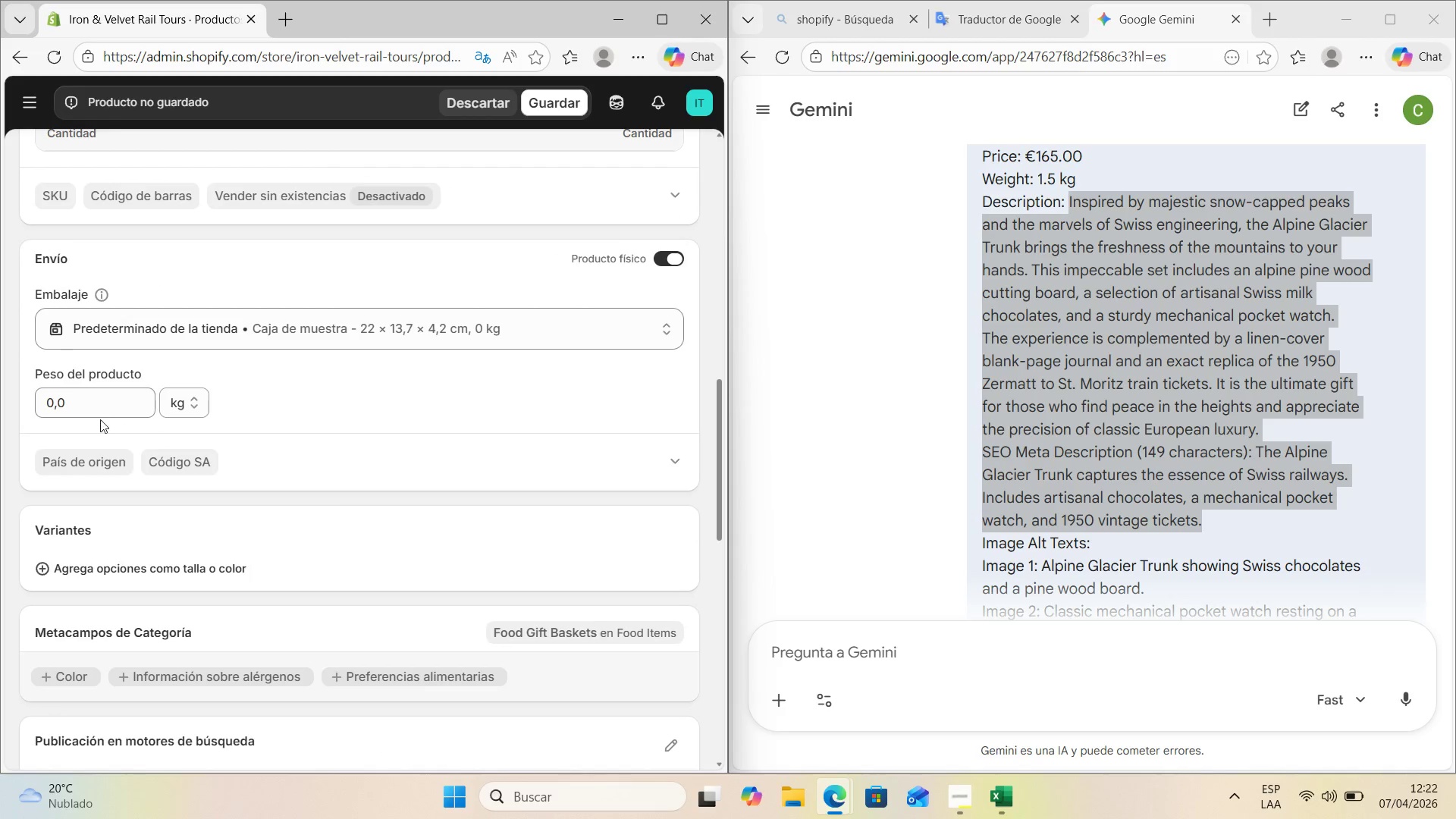 
left_click([127, 390])
 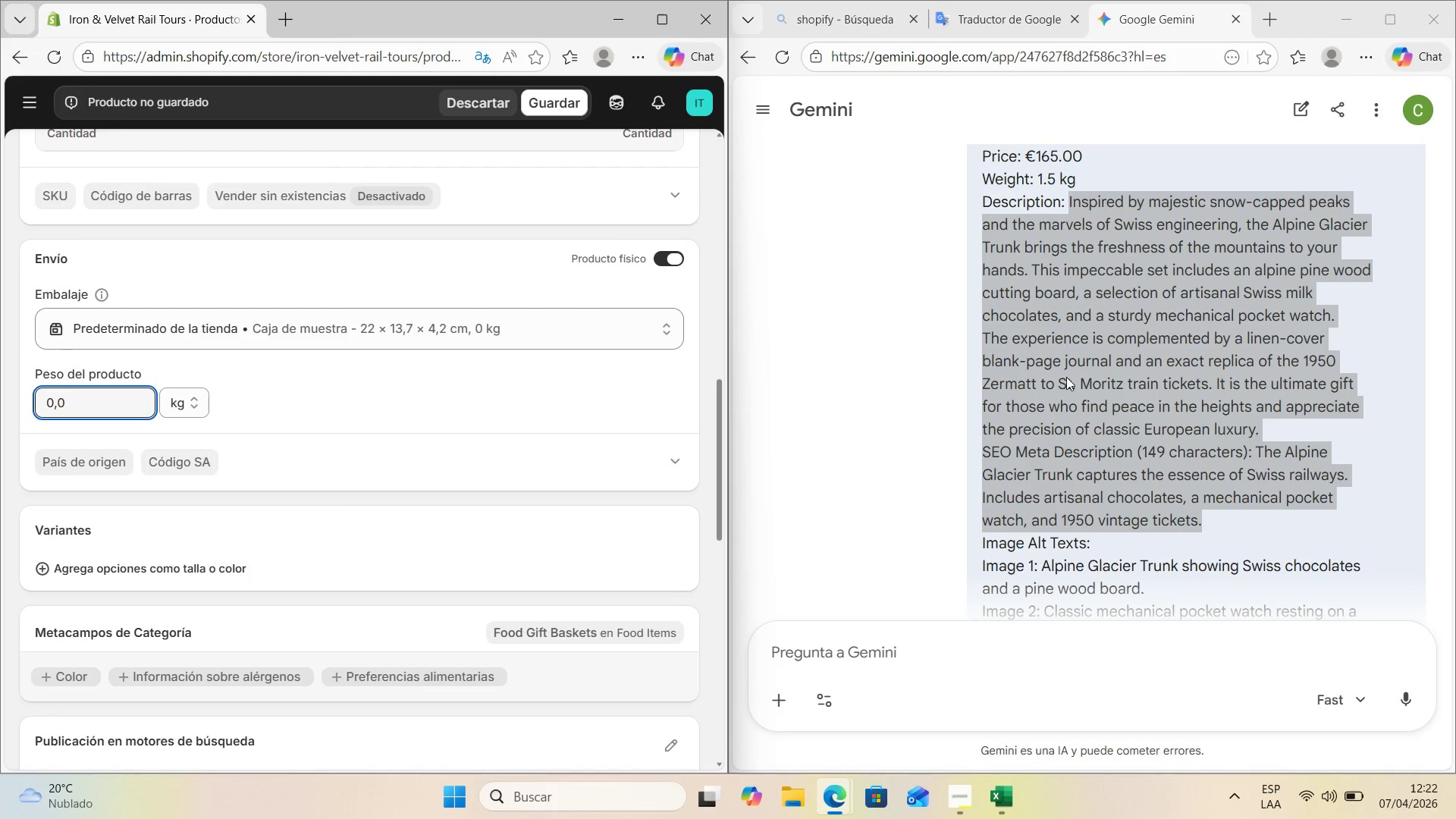 
scroll: coordinate [1194, 392], scroll_direction: down, amount: 4.0
 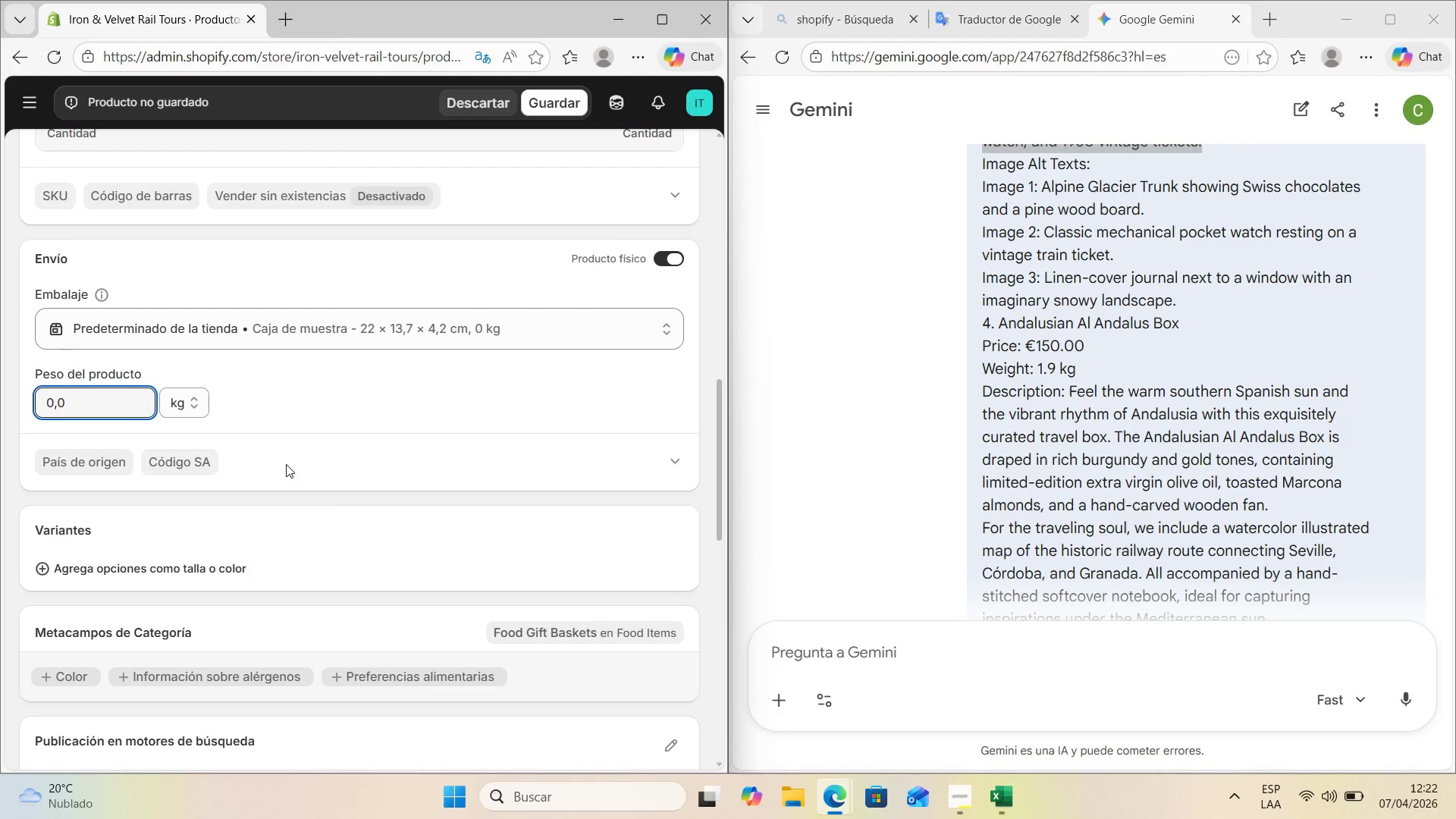 
scroll: coordinate [286, 463], scroll_direction: up, amount: 8.0
 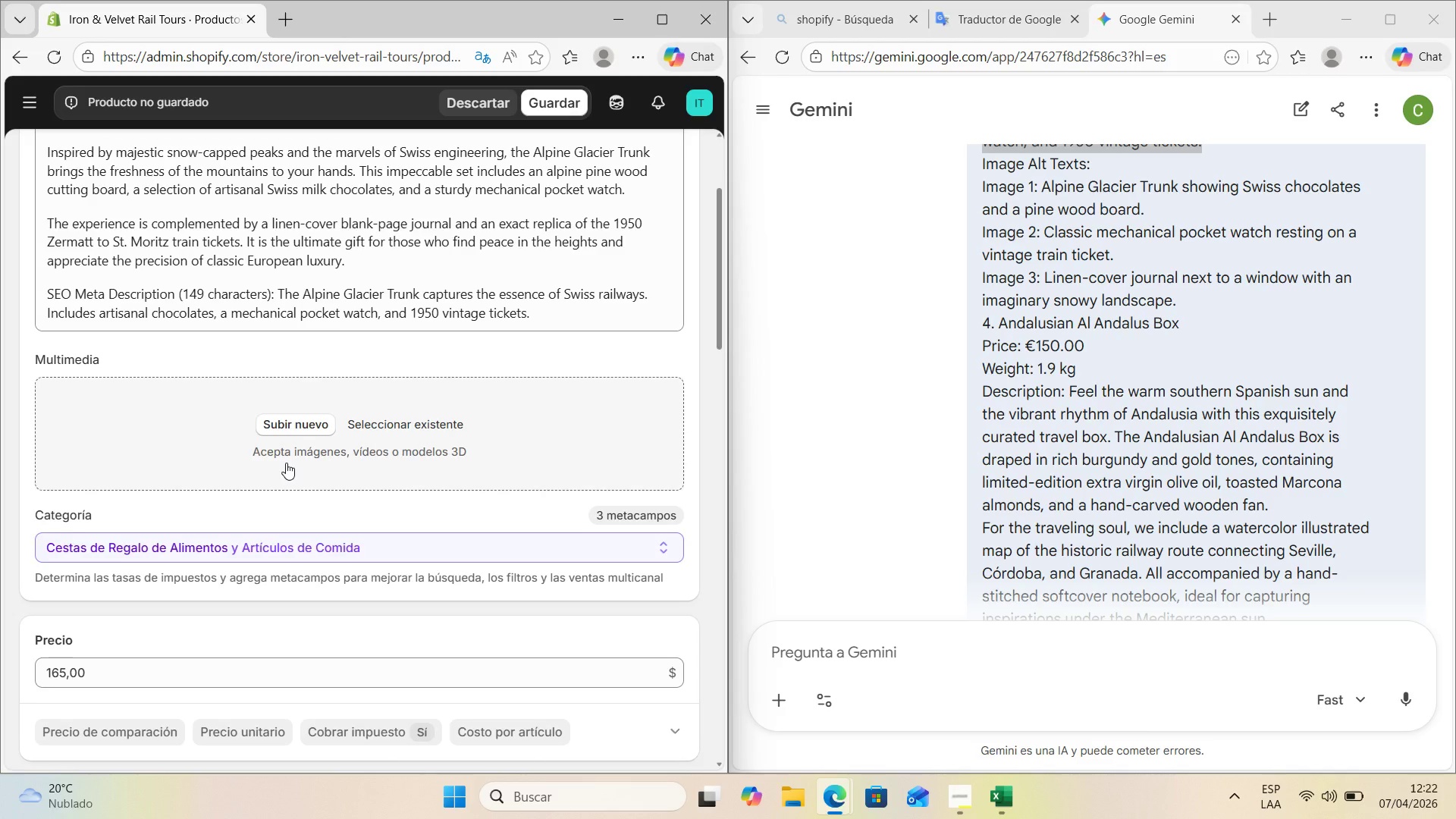 
scroll: coordinate [286, 453], scroll_direction: down, amount: 5.0
 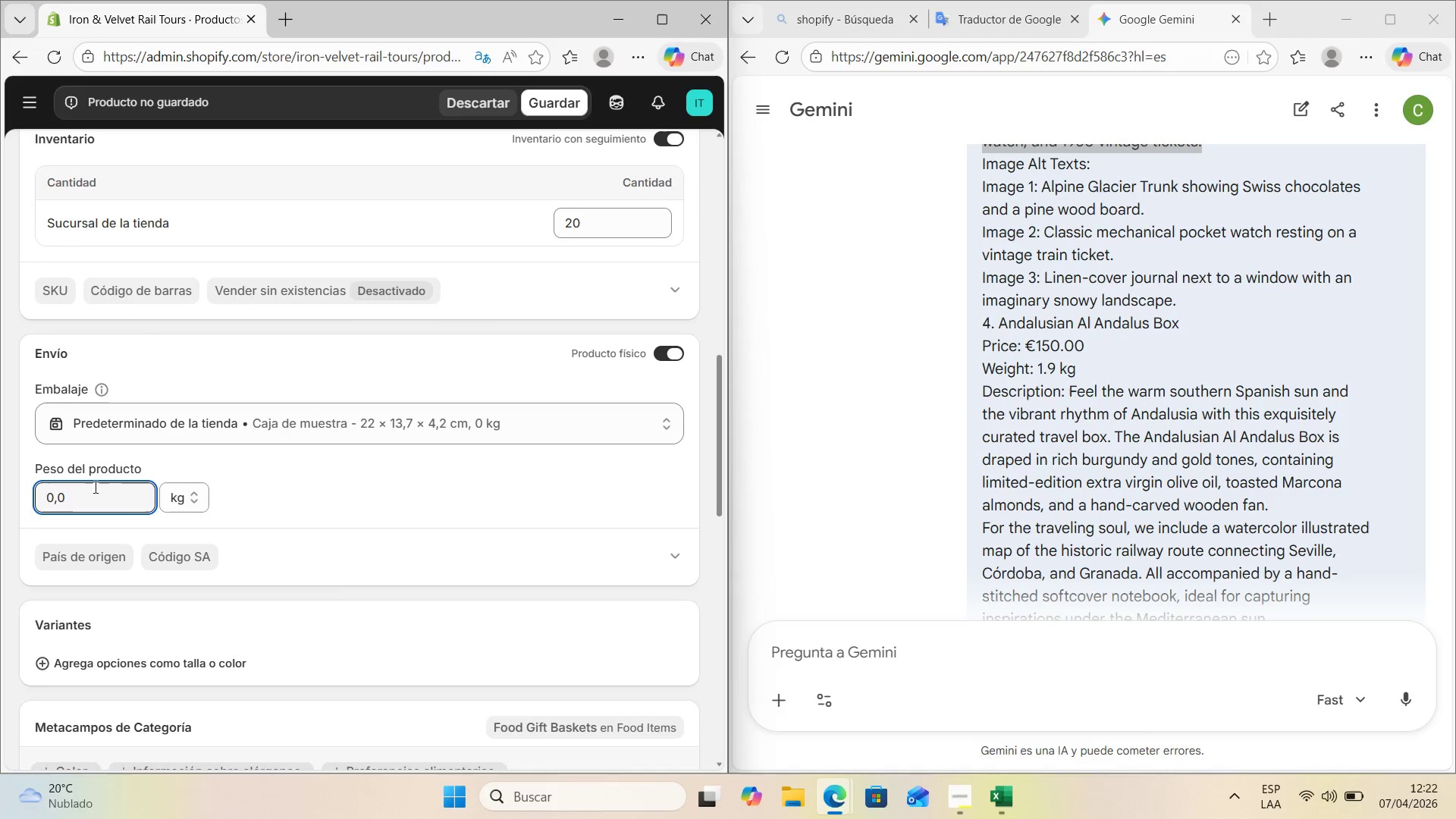 
scroll: coordinate [1147, 361], scroll_direction: up, amount: 6.0
 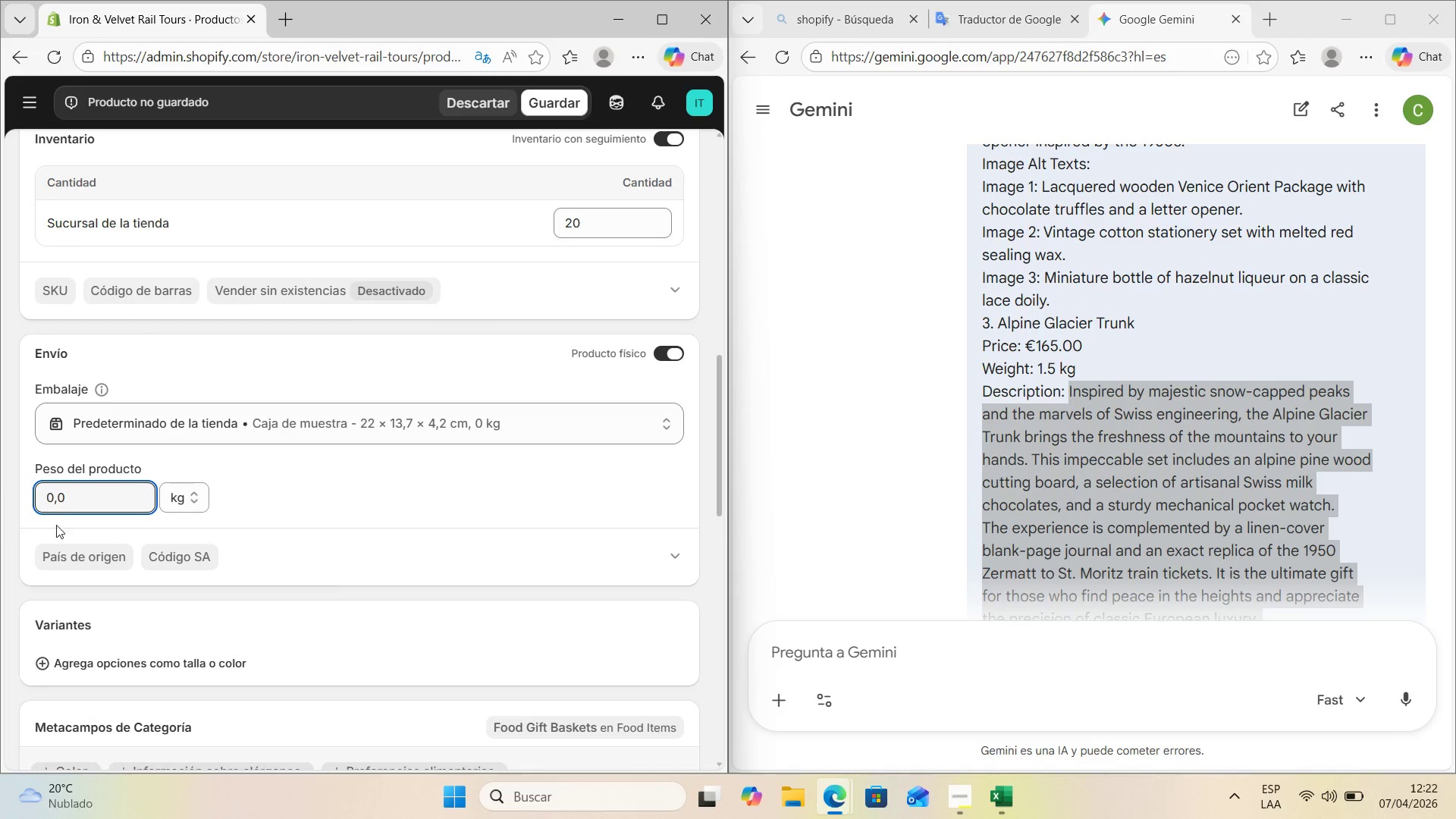 
left_click_drag(start_coordinate=[105, 496], to_coordinate=[36, 499])
 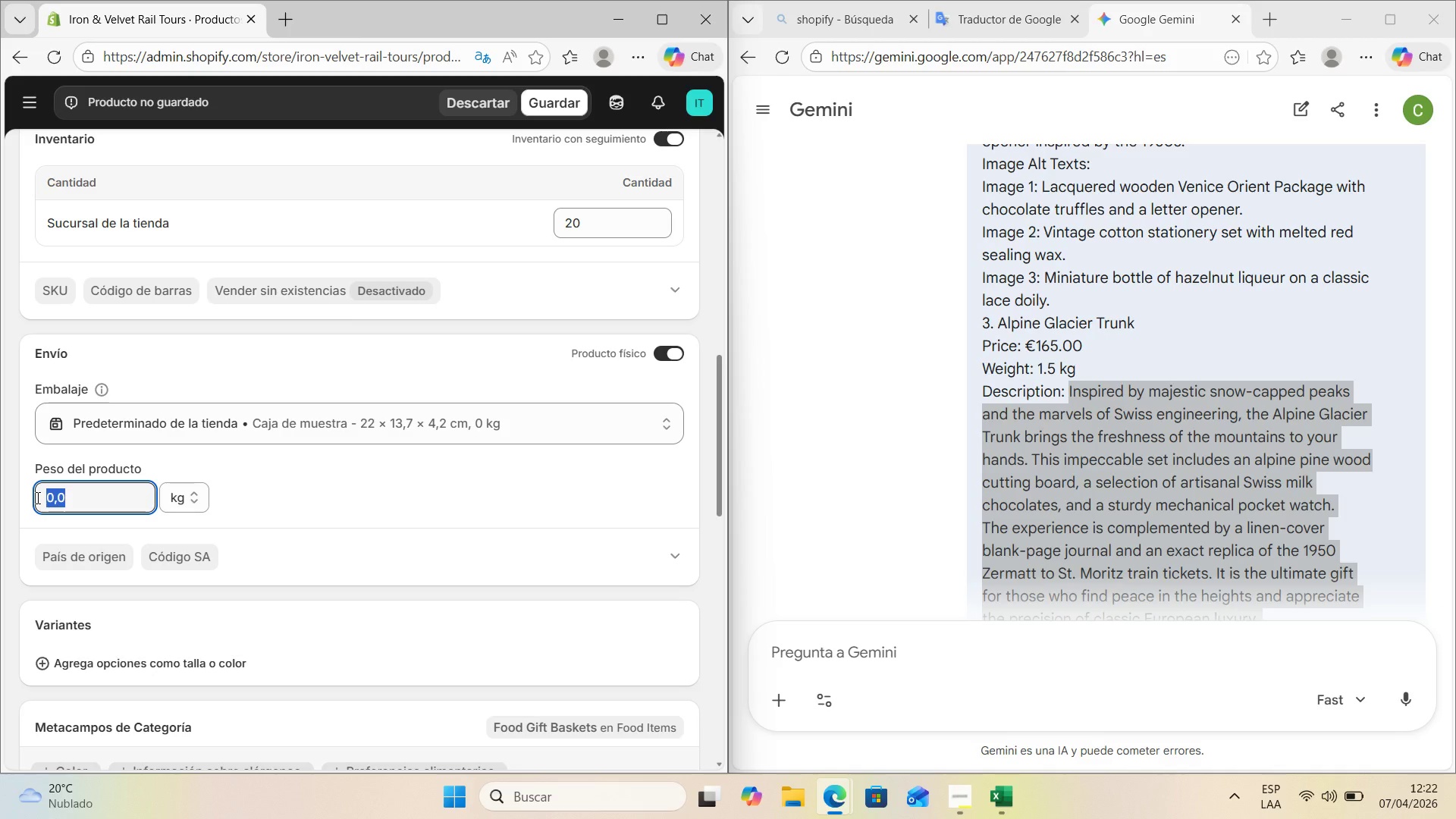 
key(Numpad1)
 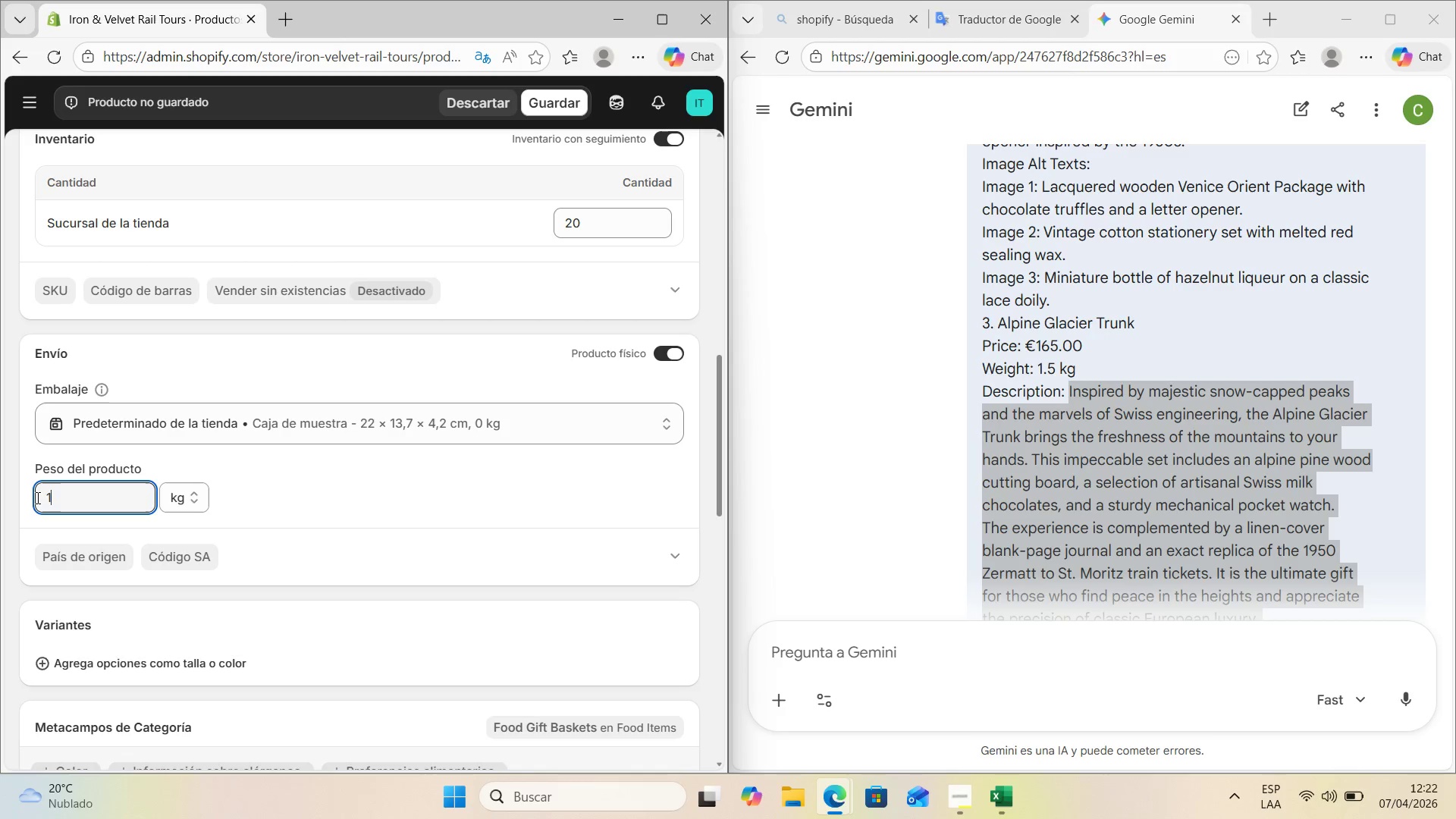 
key(Comma)
 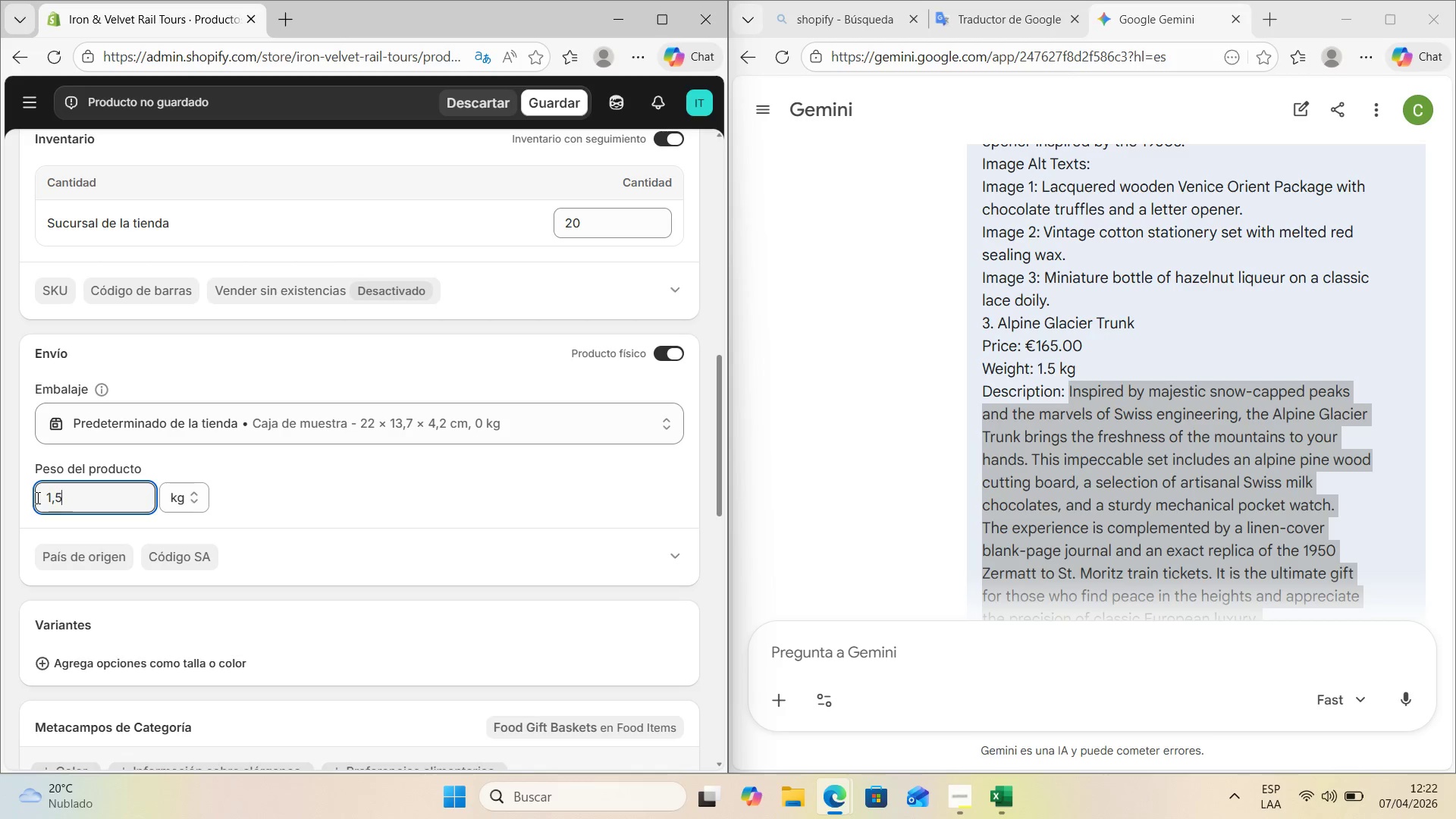 
key(Numpad5)
 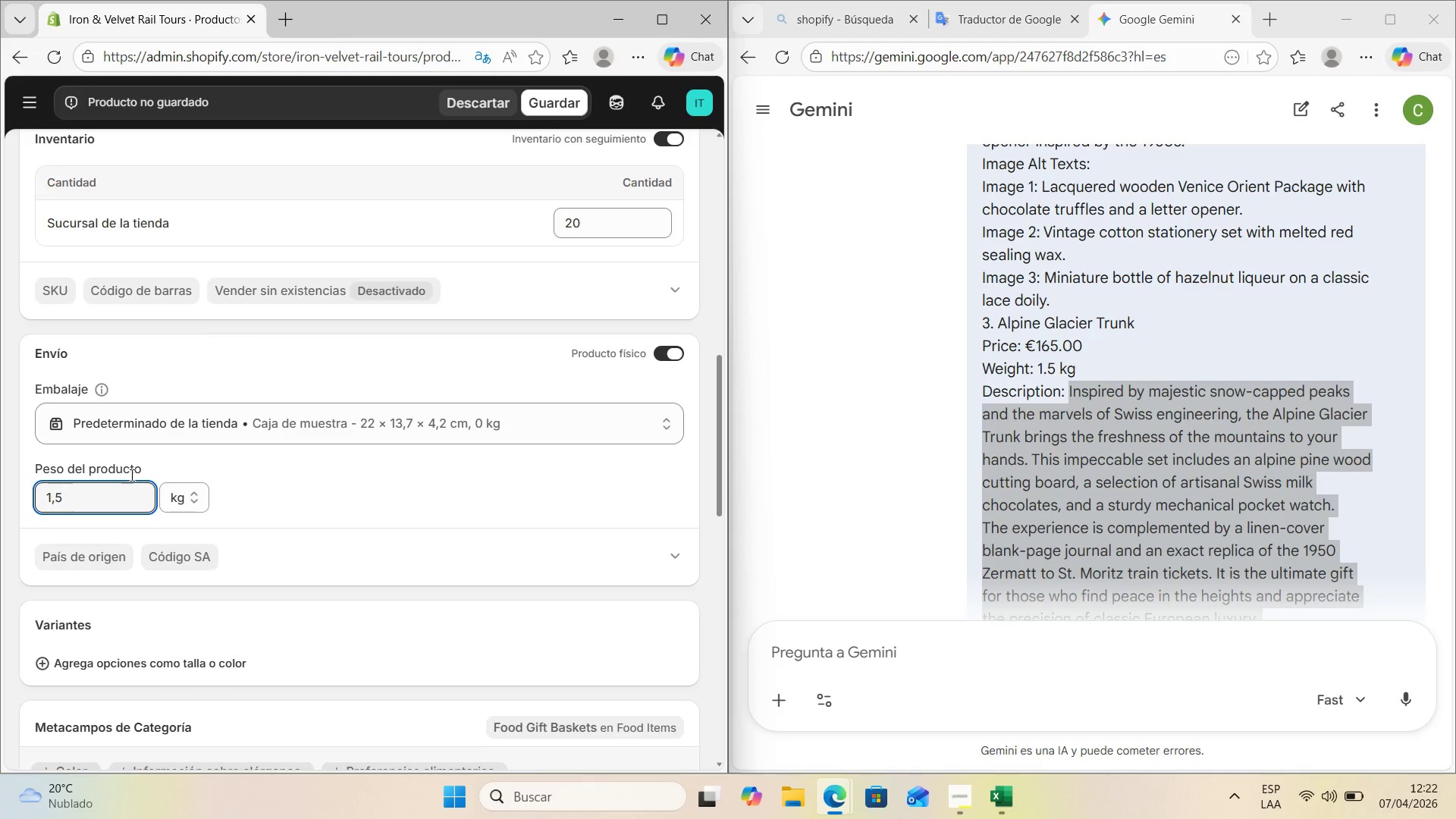 
scroll: coordinate [253, 479], scroll_direction: down, amount: 6.0
 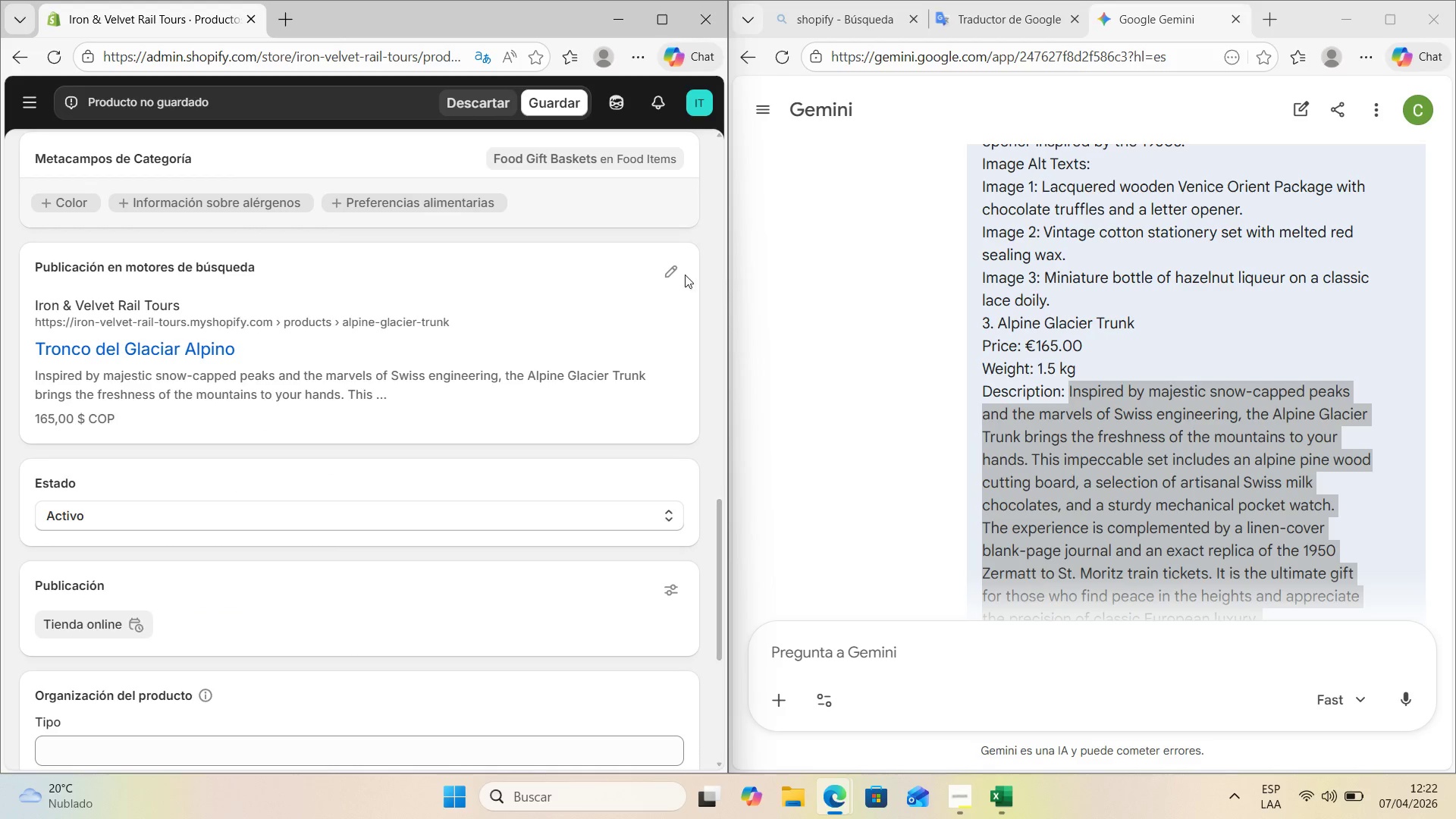 
left_click([674, 267])
 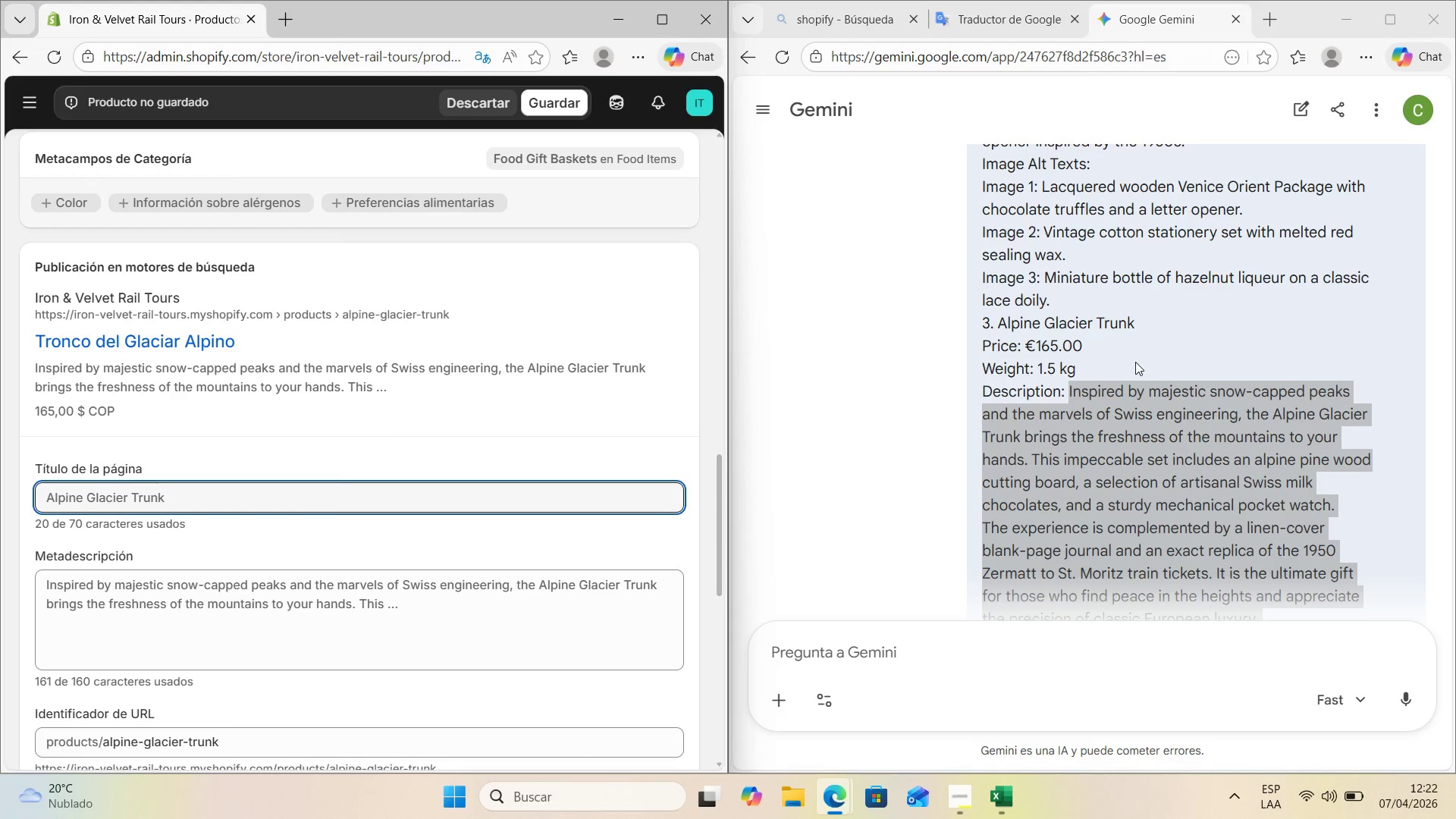 
scroll: coordinate [1043, 389], scroll_direction: down, amount: 6.0
 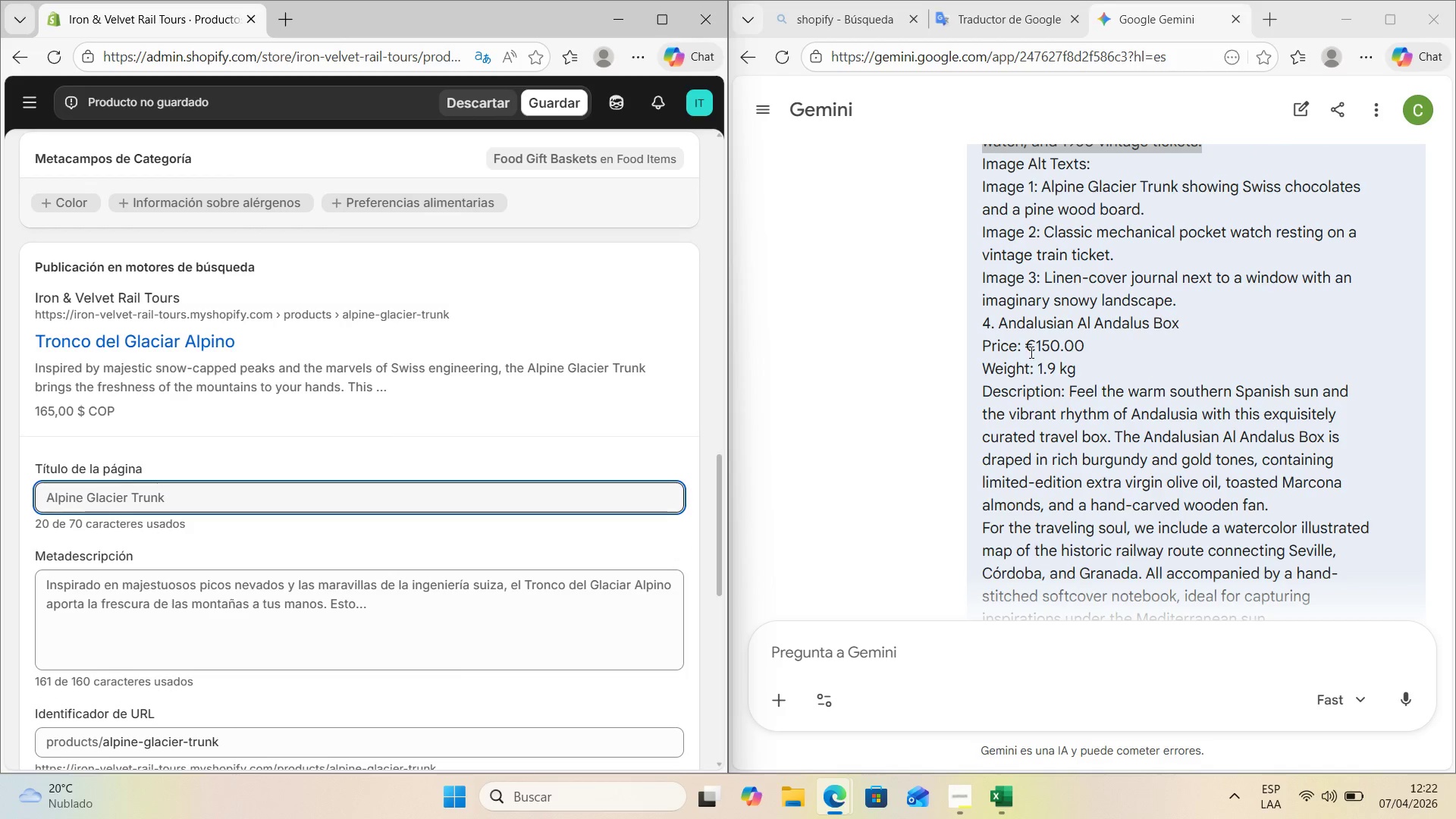 
scroll: coordinate [331, 396], scroll_direction: up, amount: 18.0
 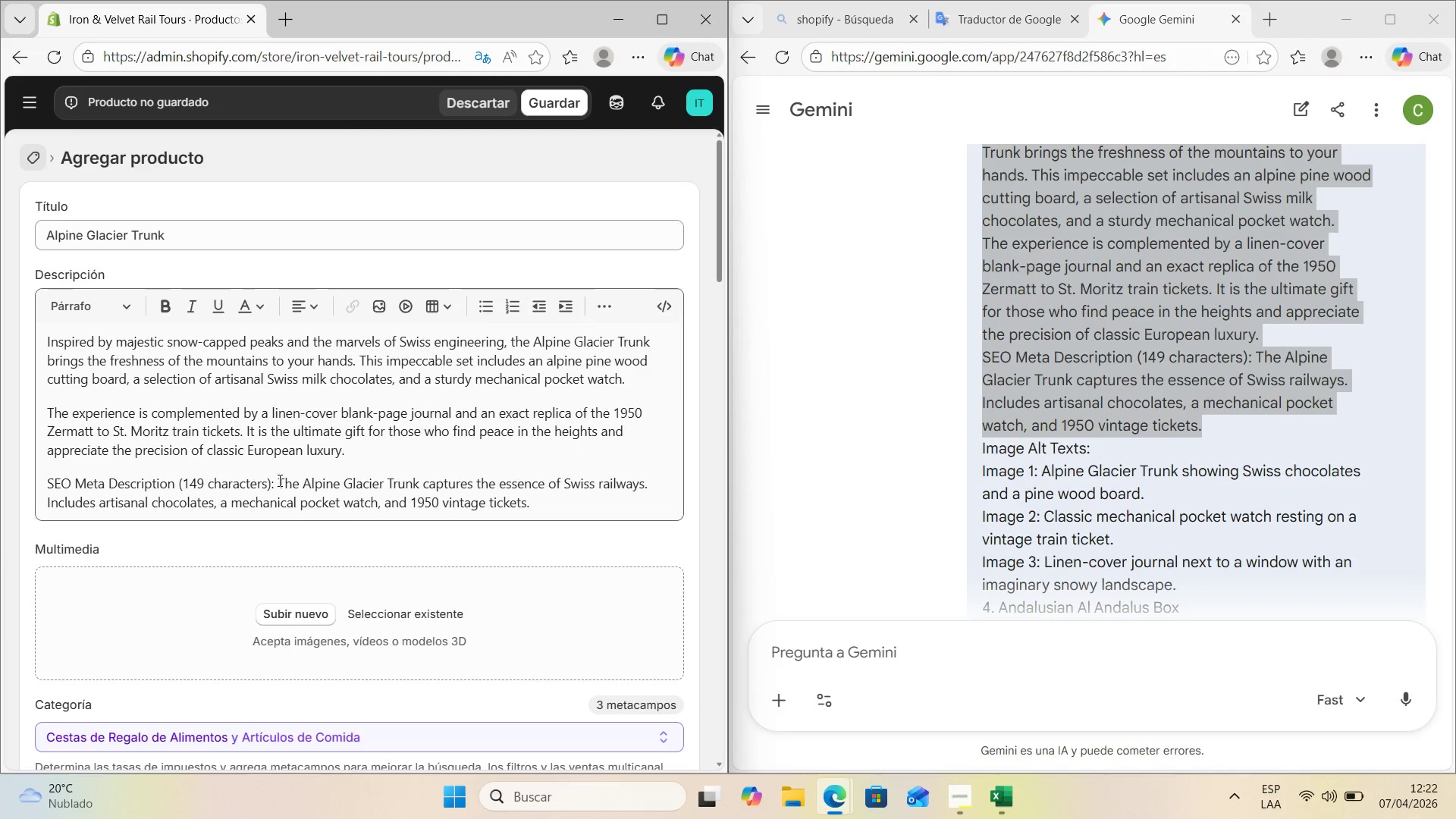 
left_click_drag(start_coordinate=[279, 480], to_coordinate=[555, 508])
 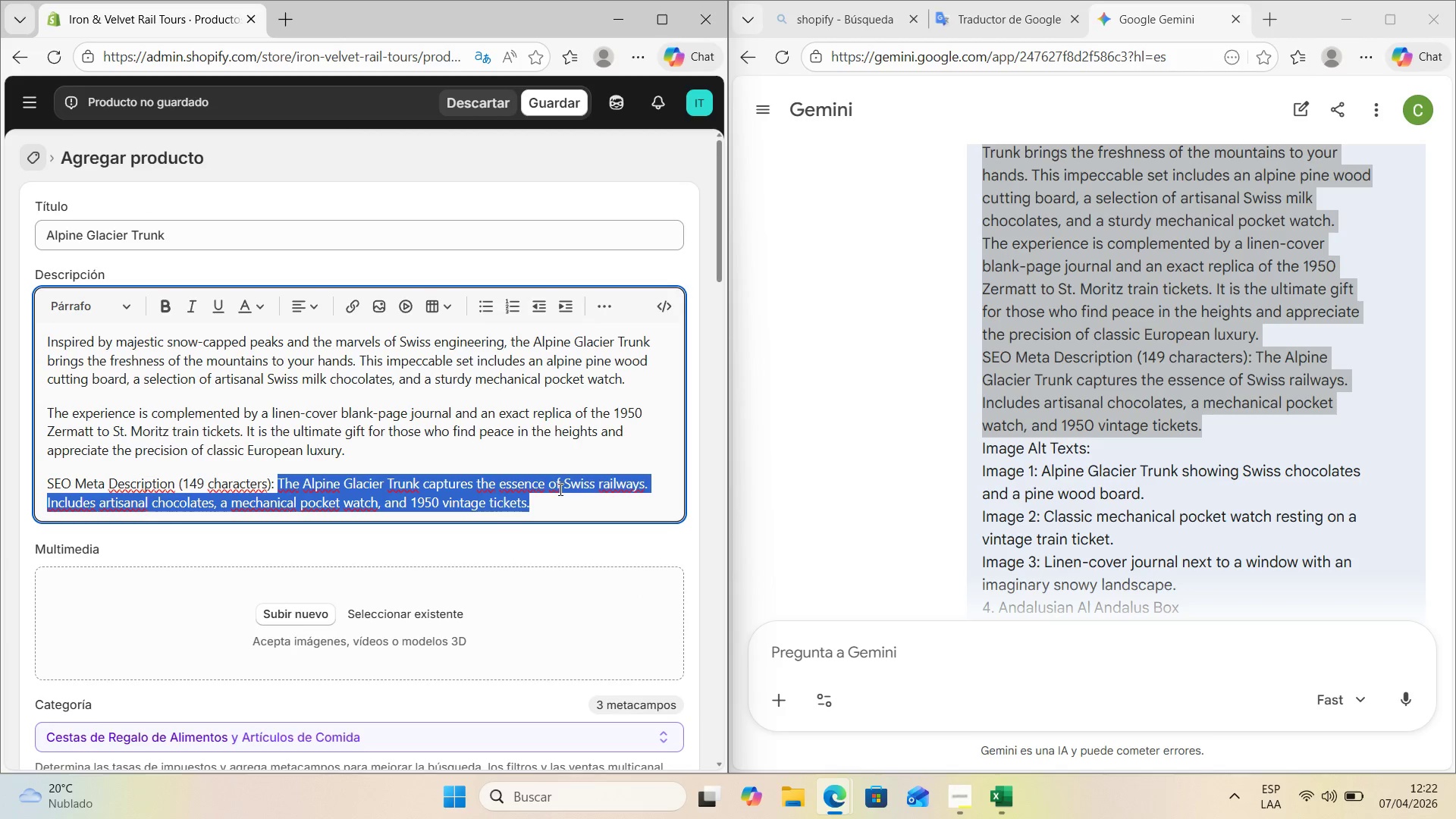 
key(Control+C)
 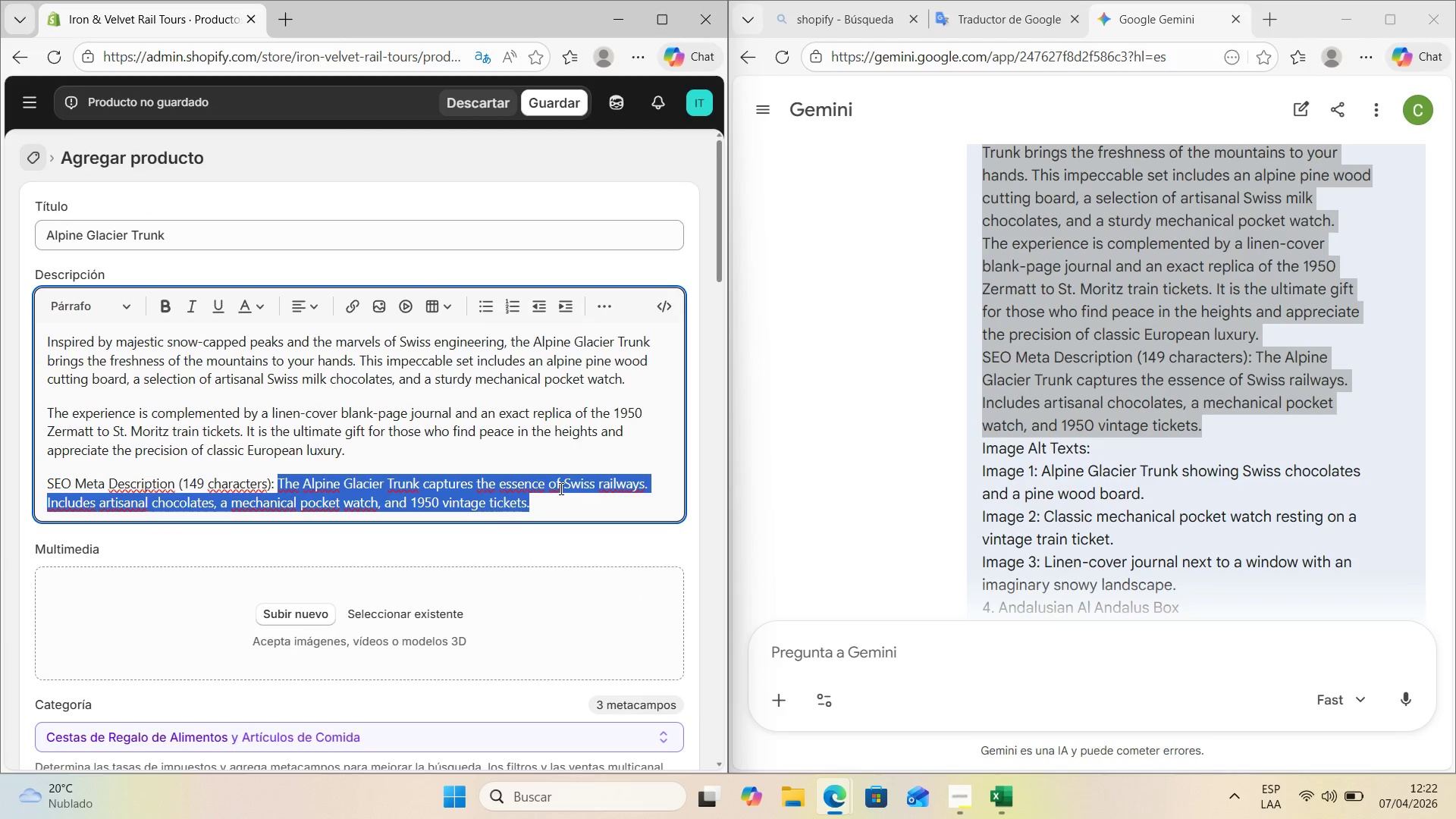 
key(Control+C)
 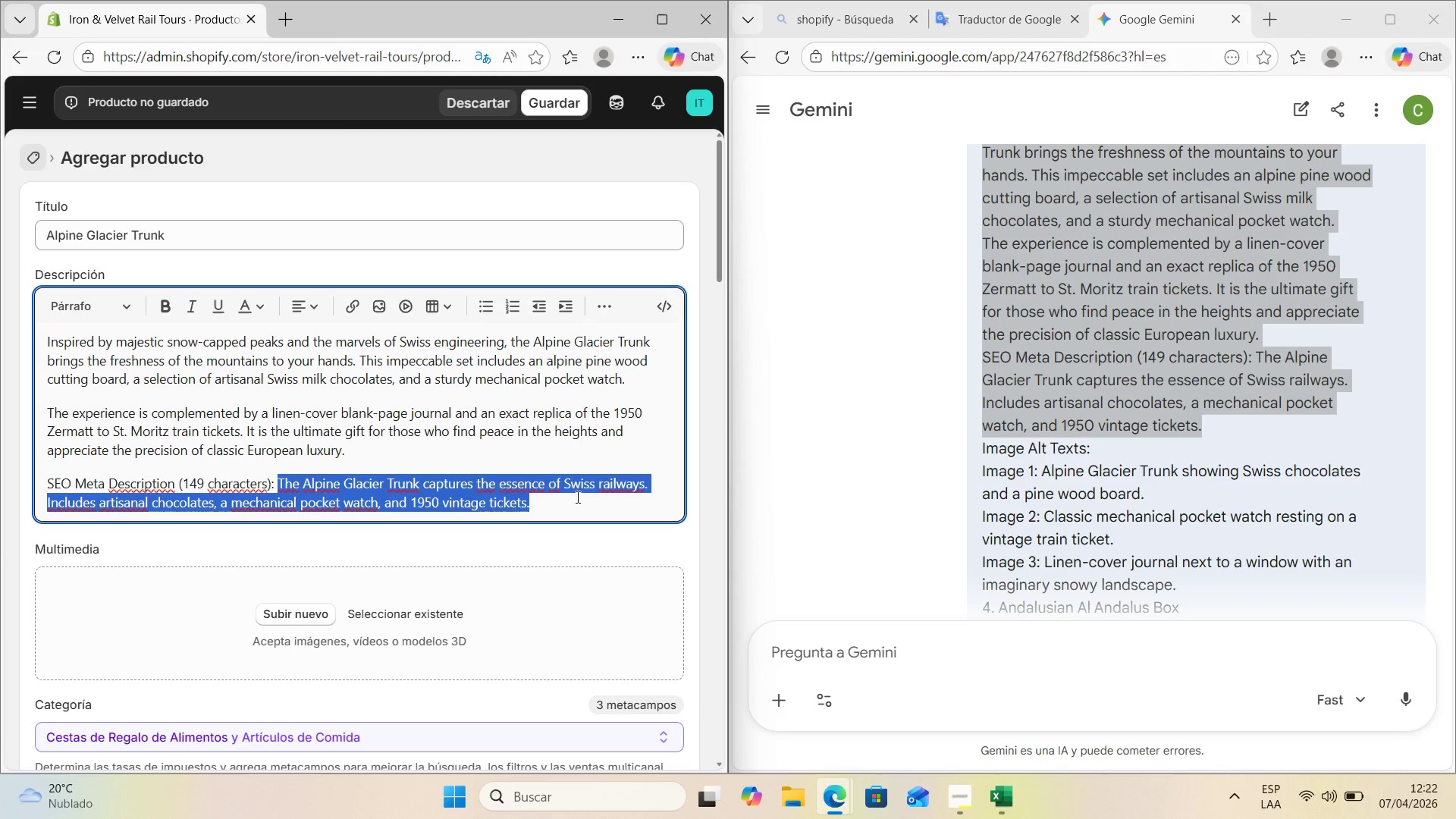 
left_click_drag(start_coordinate=[577, 497], to_coordinate=[573, 497])
 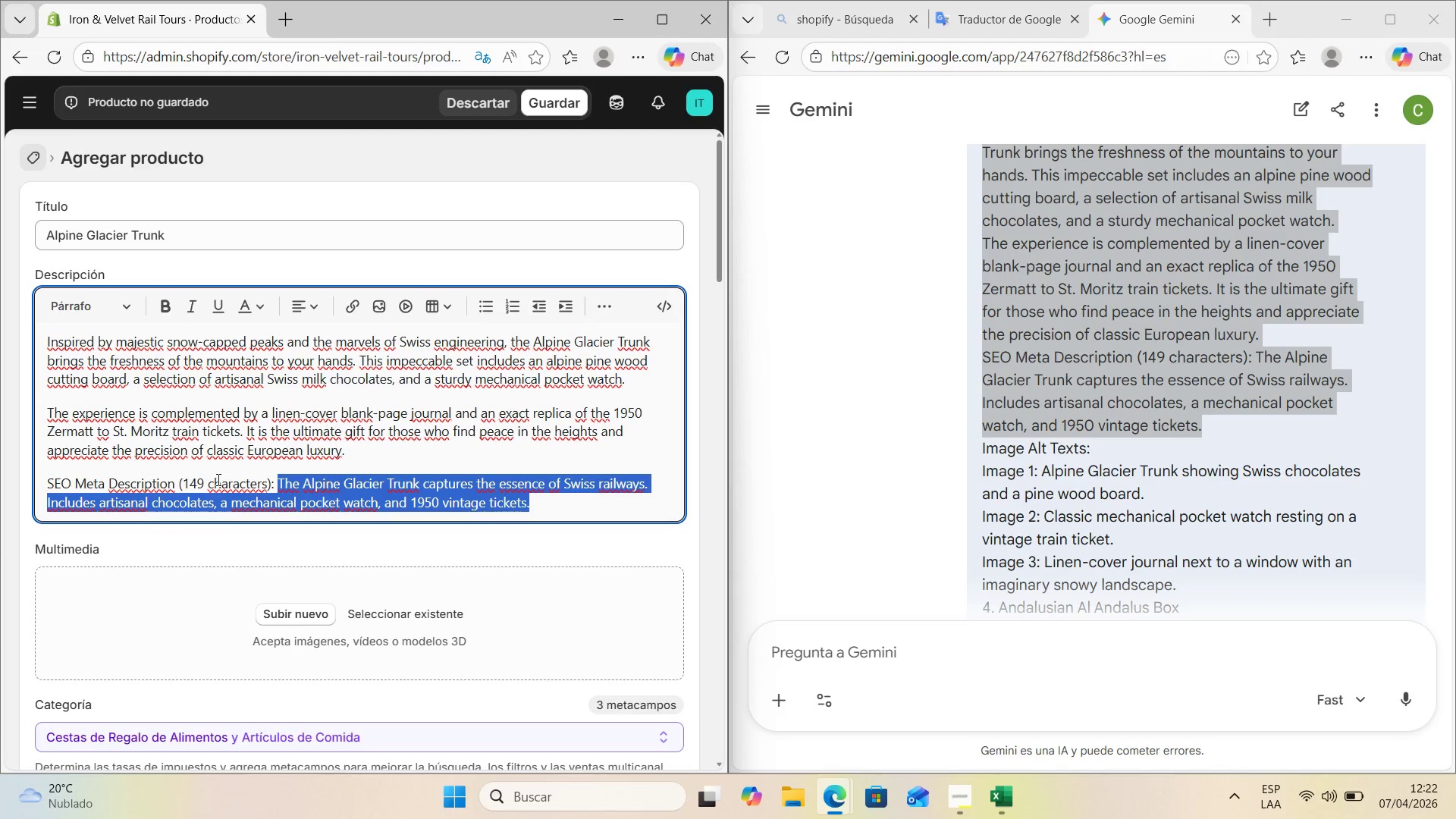 
left_click([47, 478])
 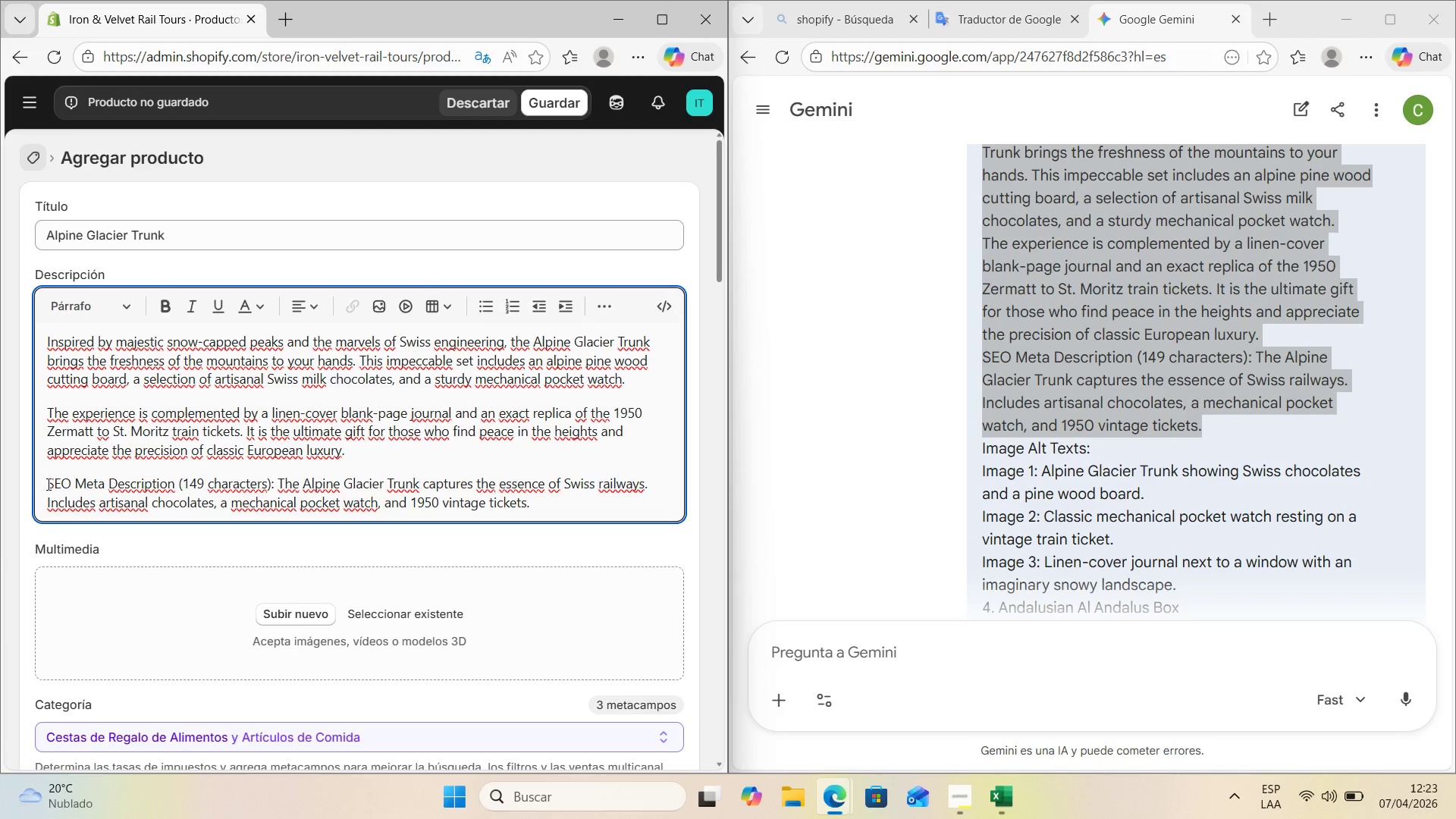 
left_click_drag(start_coordinate=[46, 484], to_coordinate=[538, 500])
 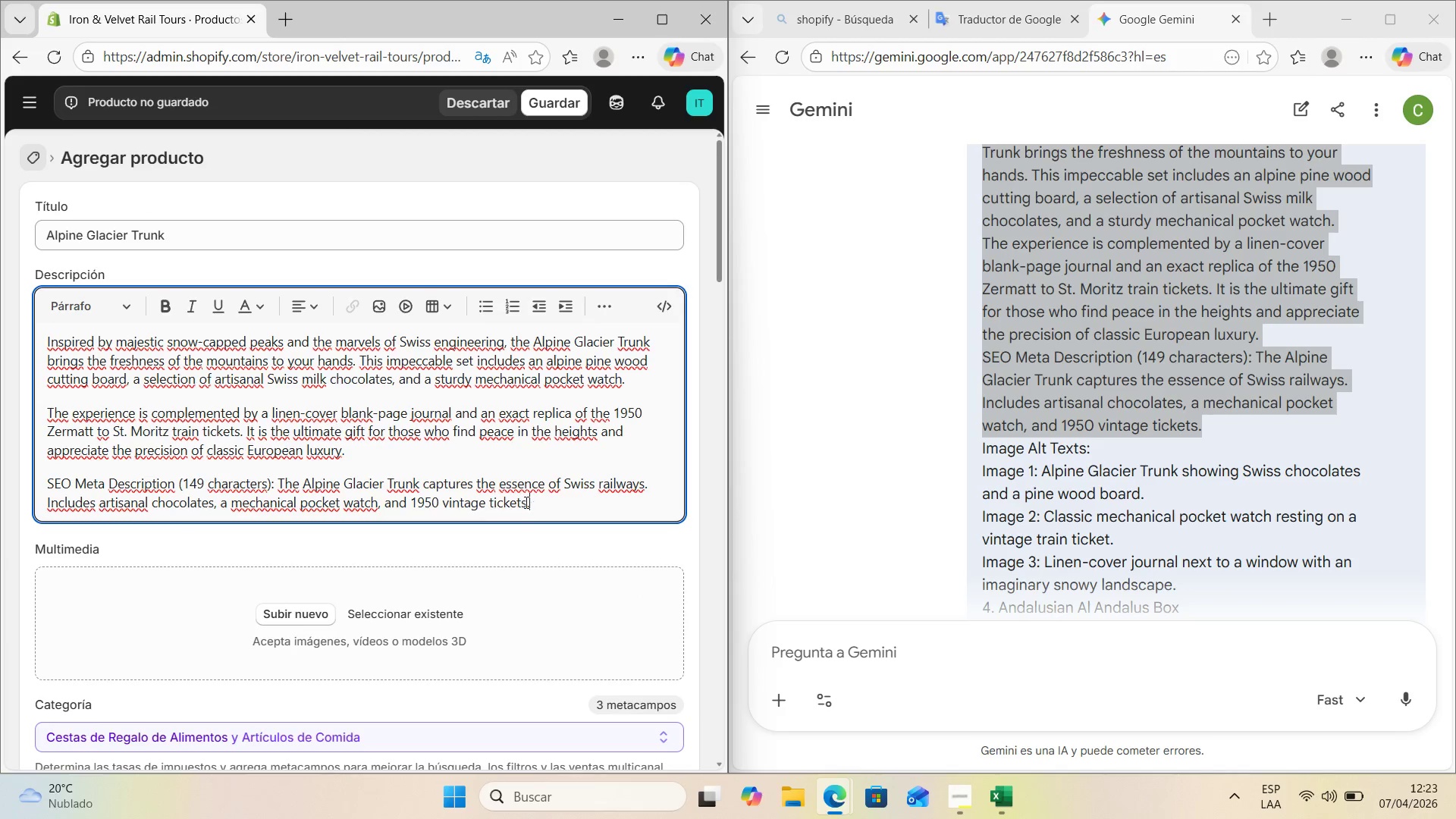 
left_click_drag(start_coordinate=[534, 507], to_coordinate=[44, 481])
 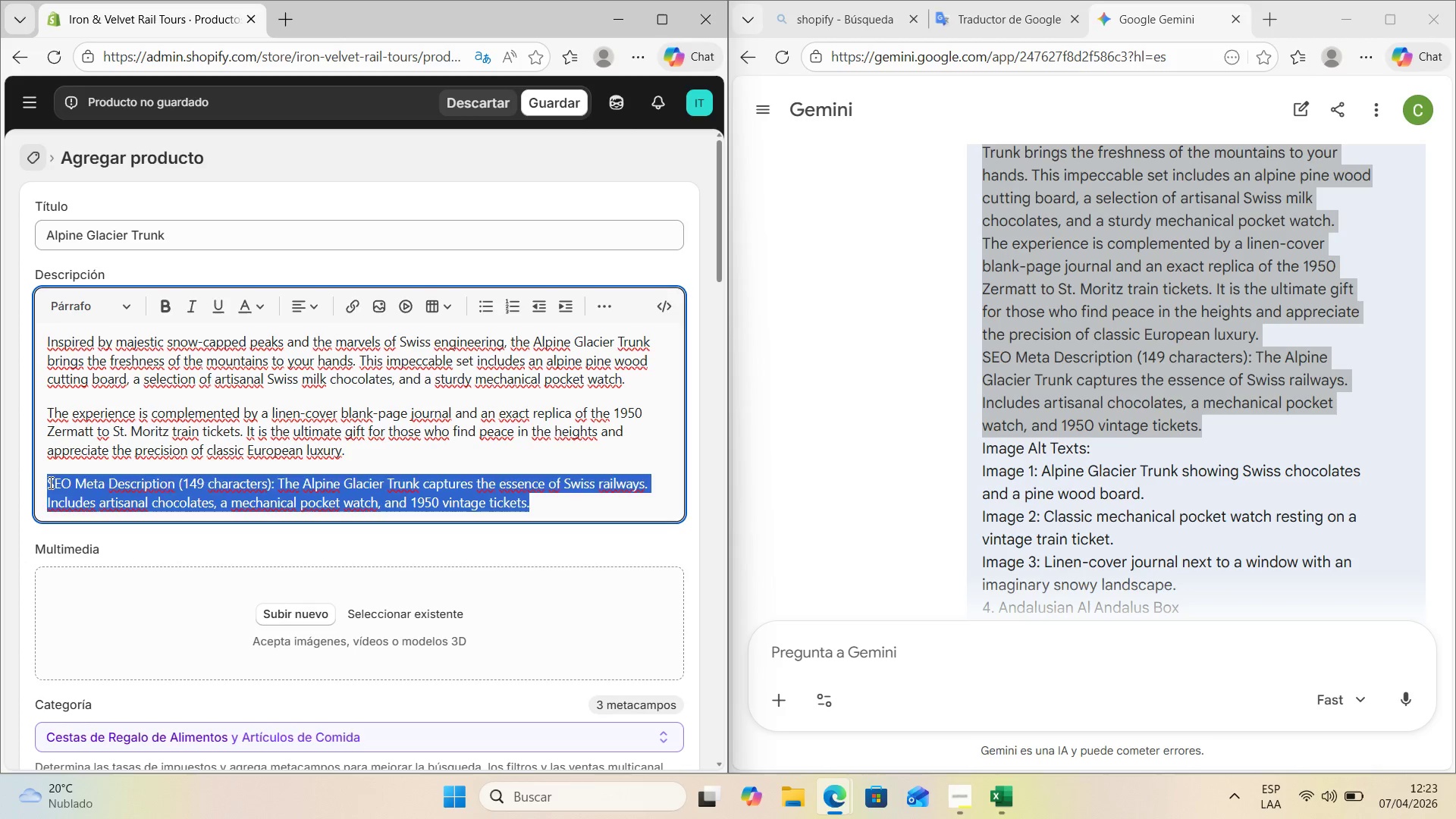 
key(Backspace)
 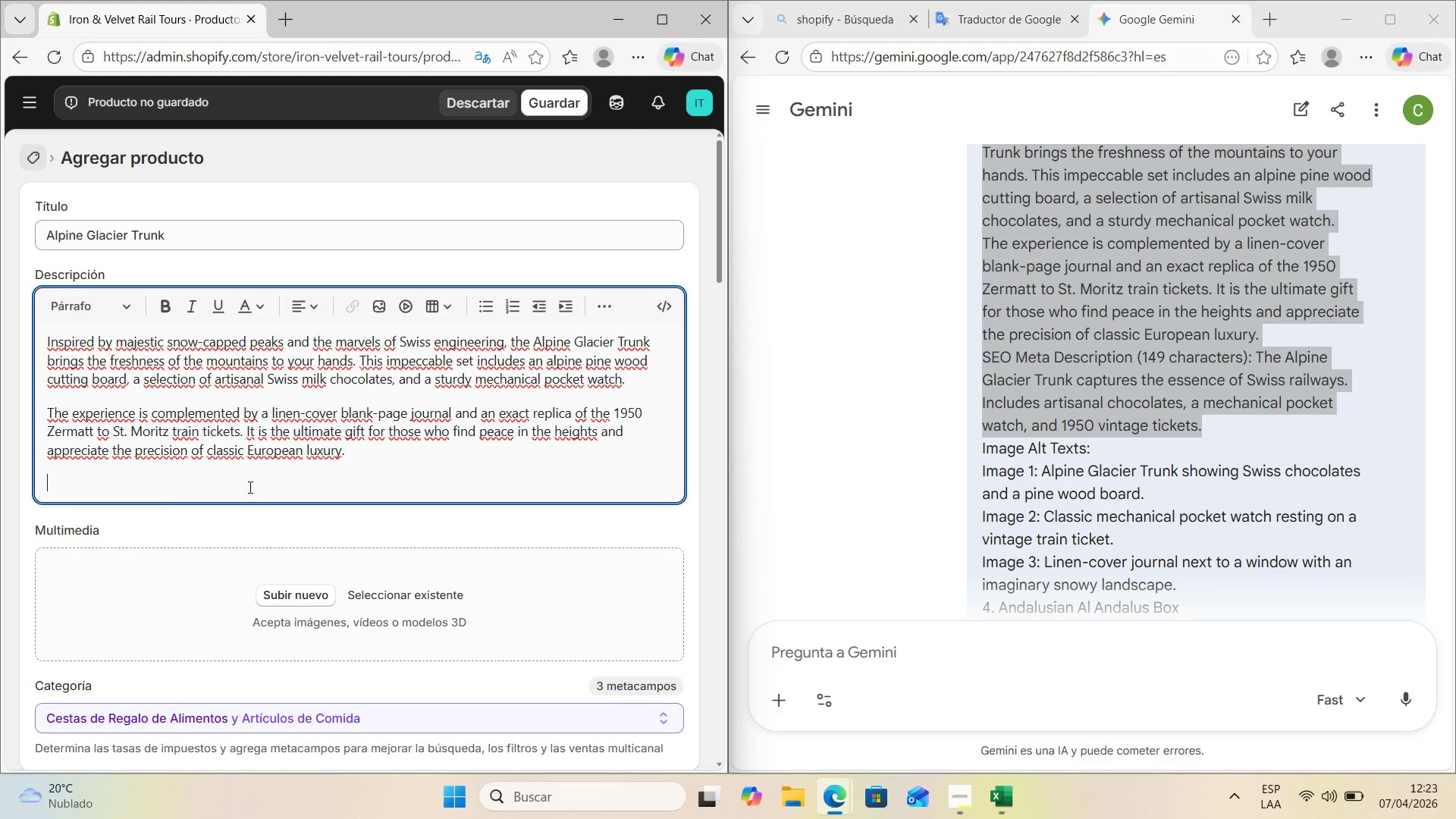 
scroll: coordinate [249, 485], scroll_direction: down, amount: 10.0
 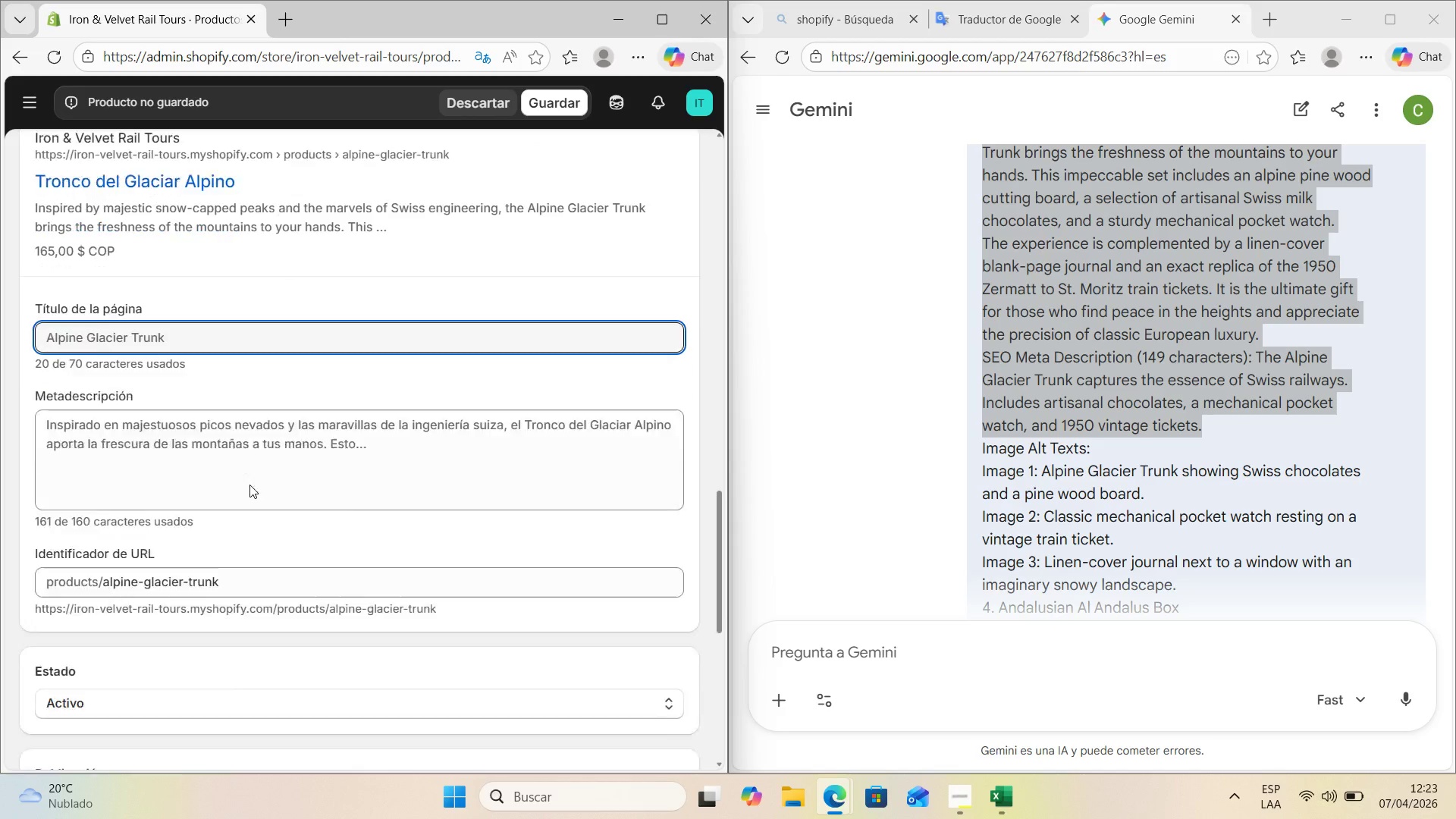 
left_click([301, 407])
 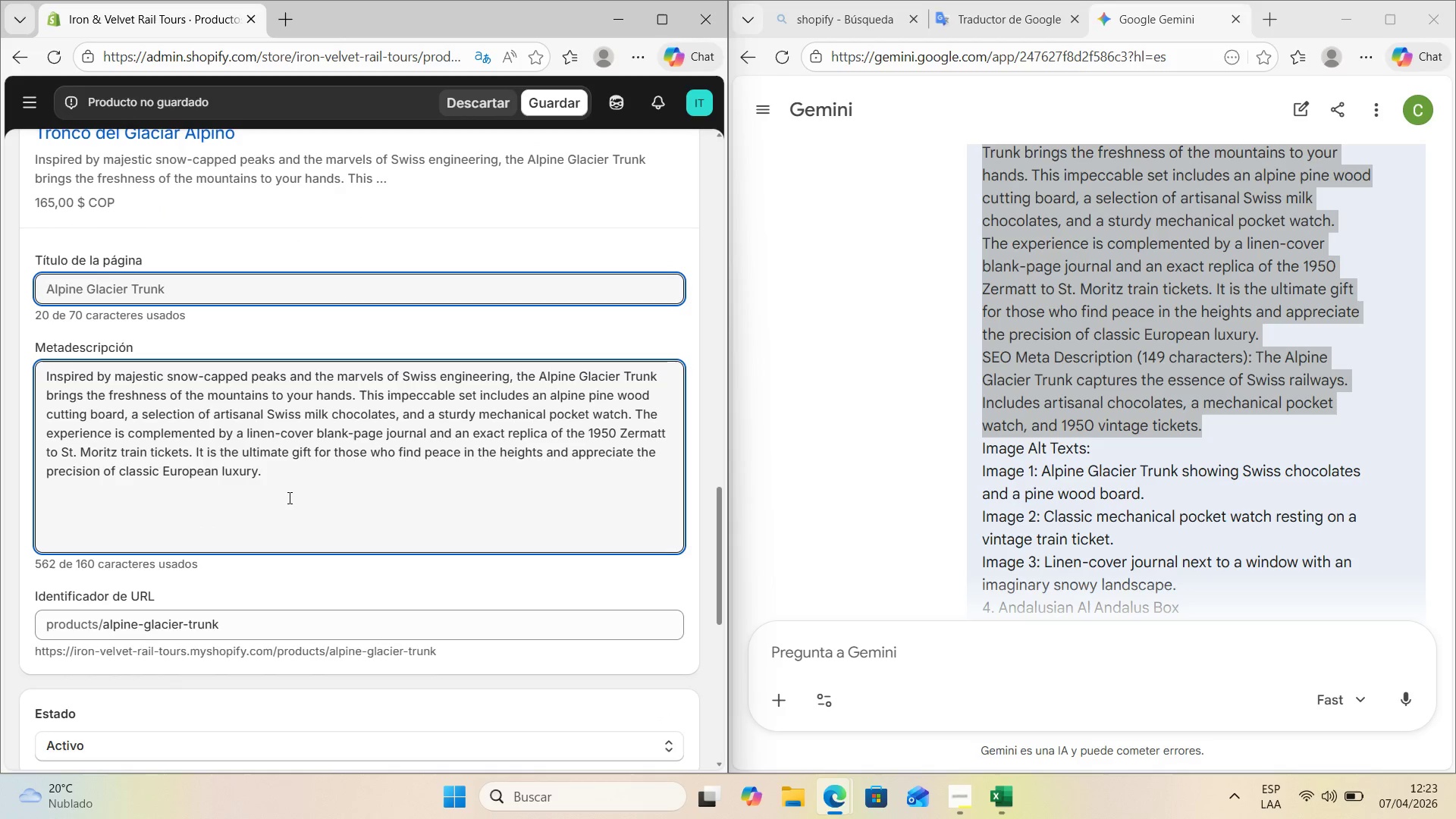 
left_click_drag(start_coordinate=[288, 519], to_coordinate=[3, 368])
 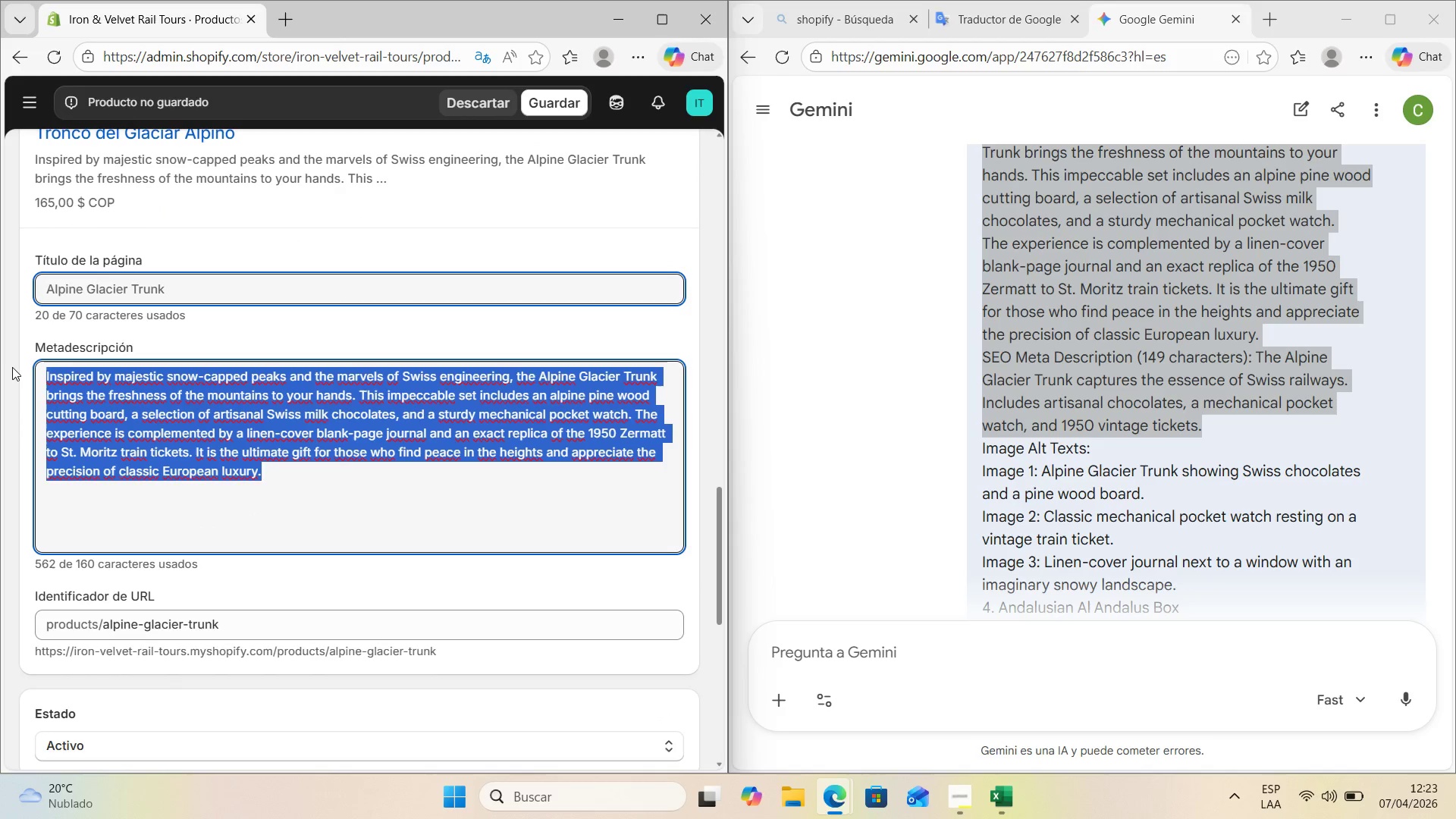 
key(Control+V)
 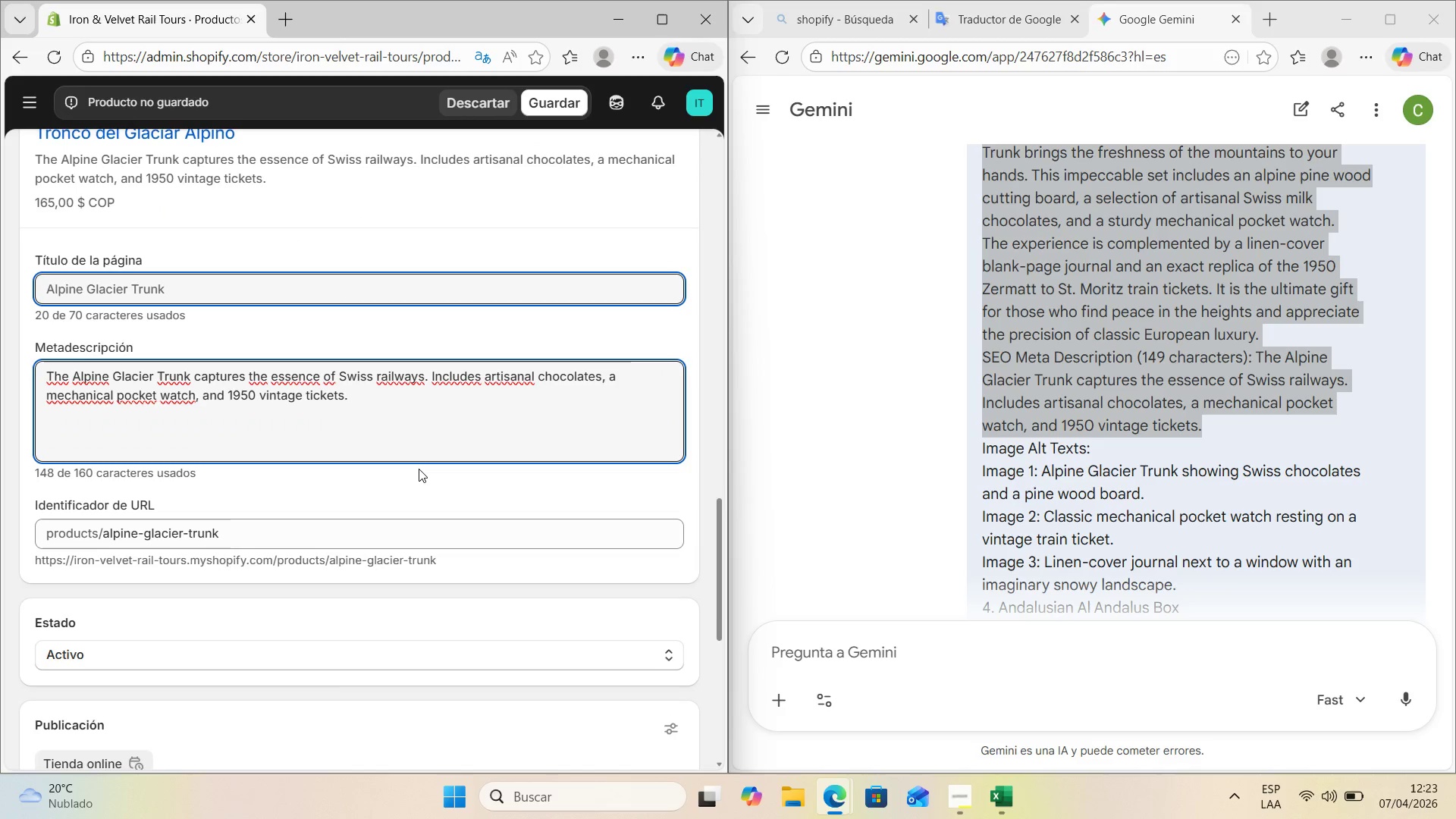 
scroll: coordinate [418, 468], scroll_direction: down, amount: 8.0
 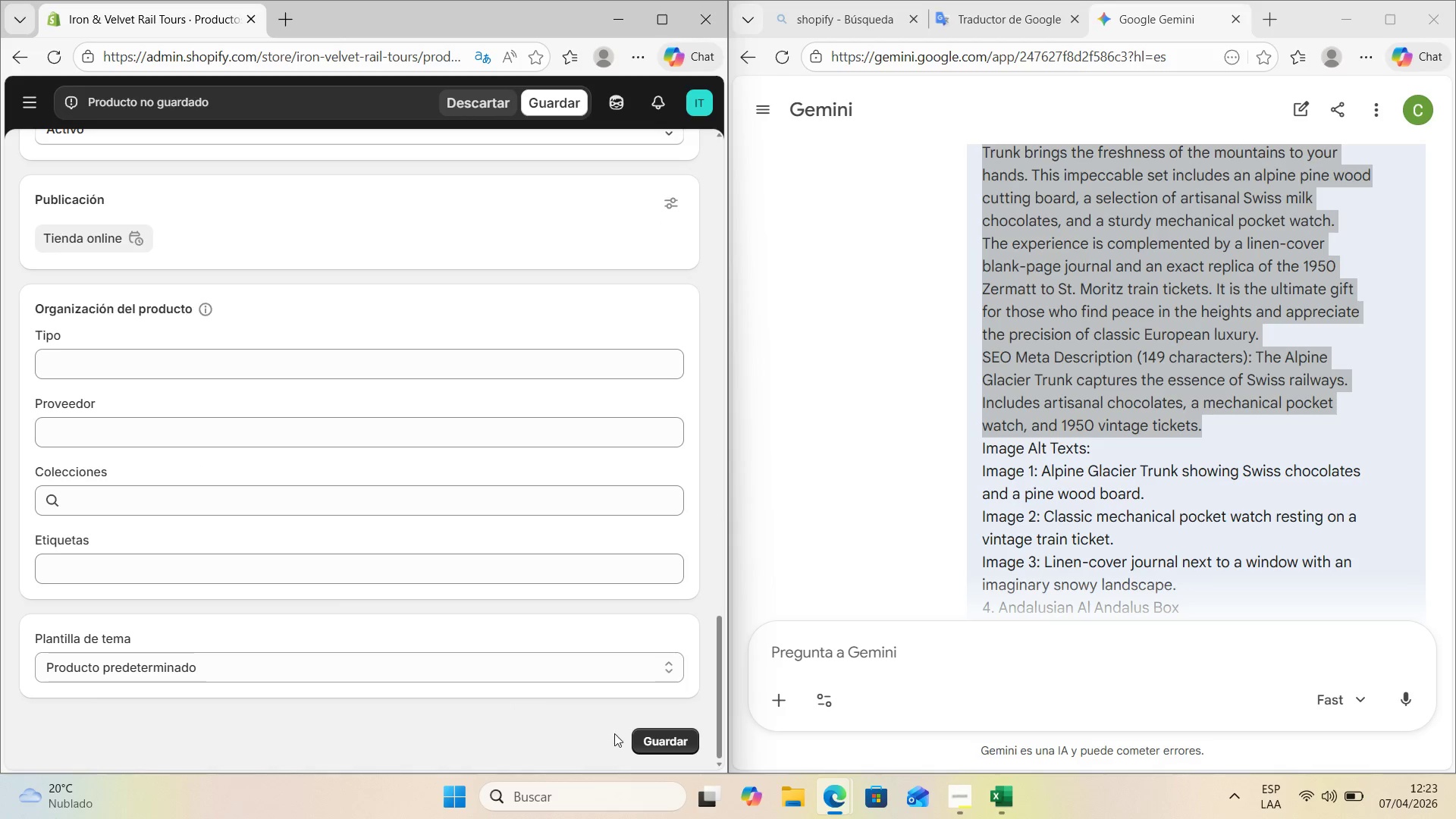 
left_click([673, 740])
 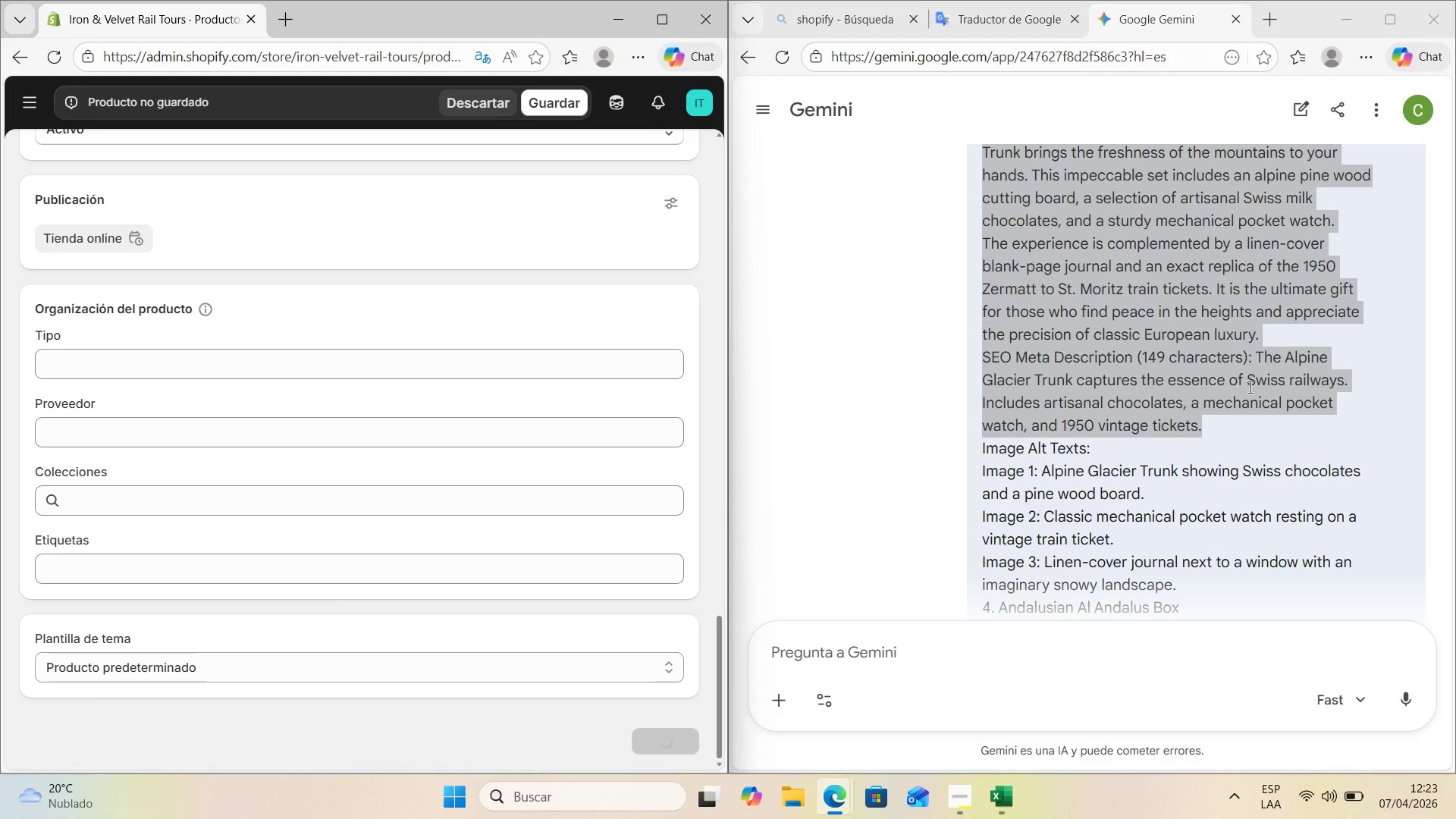 
scroll: coordinate [1225, 378], scroll_direction: down, amount: 5.0
 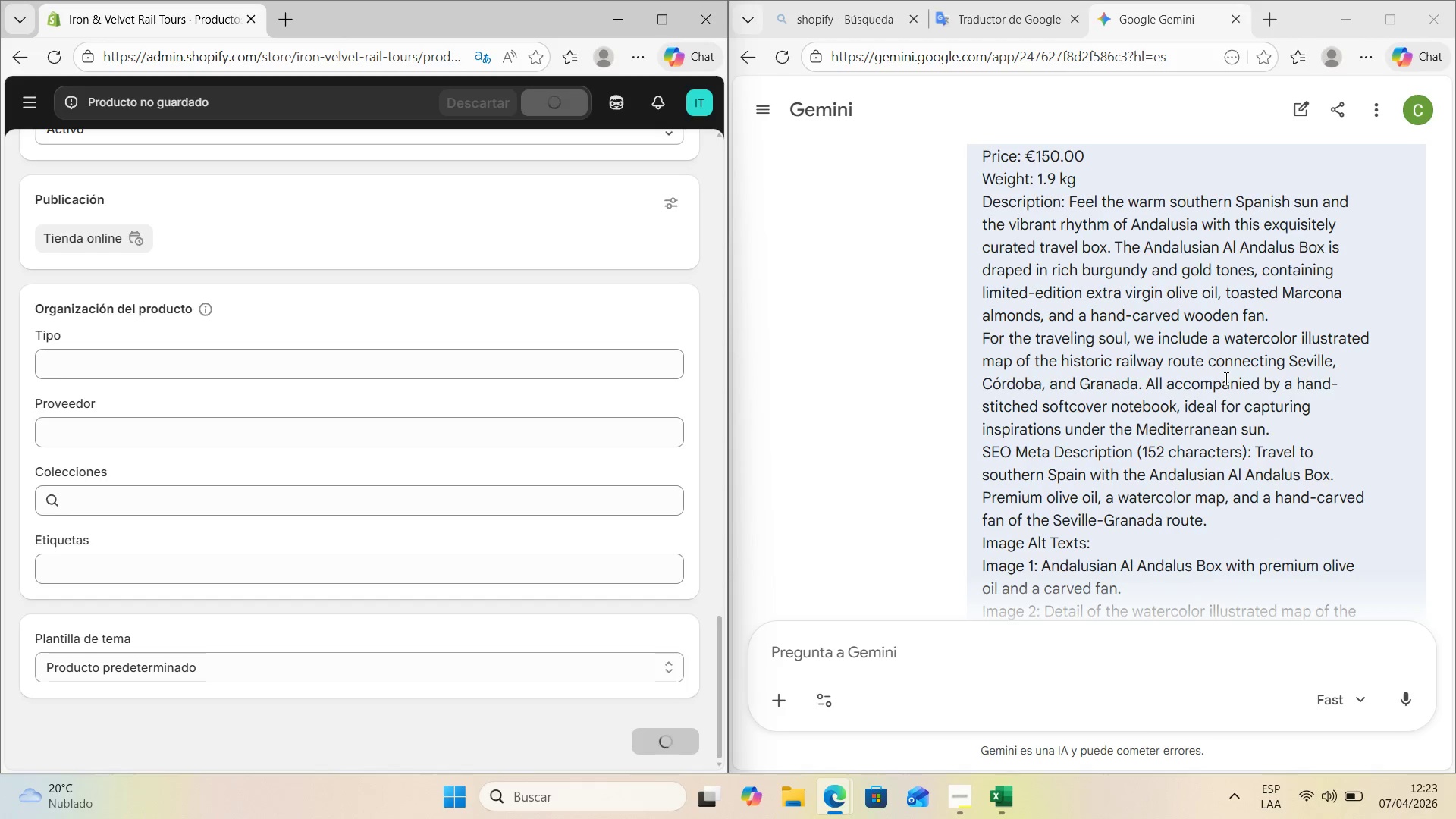 
scroll: coordinate [1225, 378], scroll_direction: up, amount: 1.0
 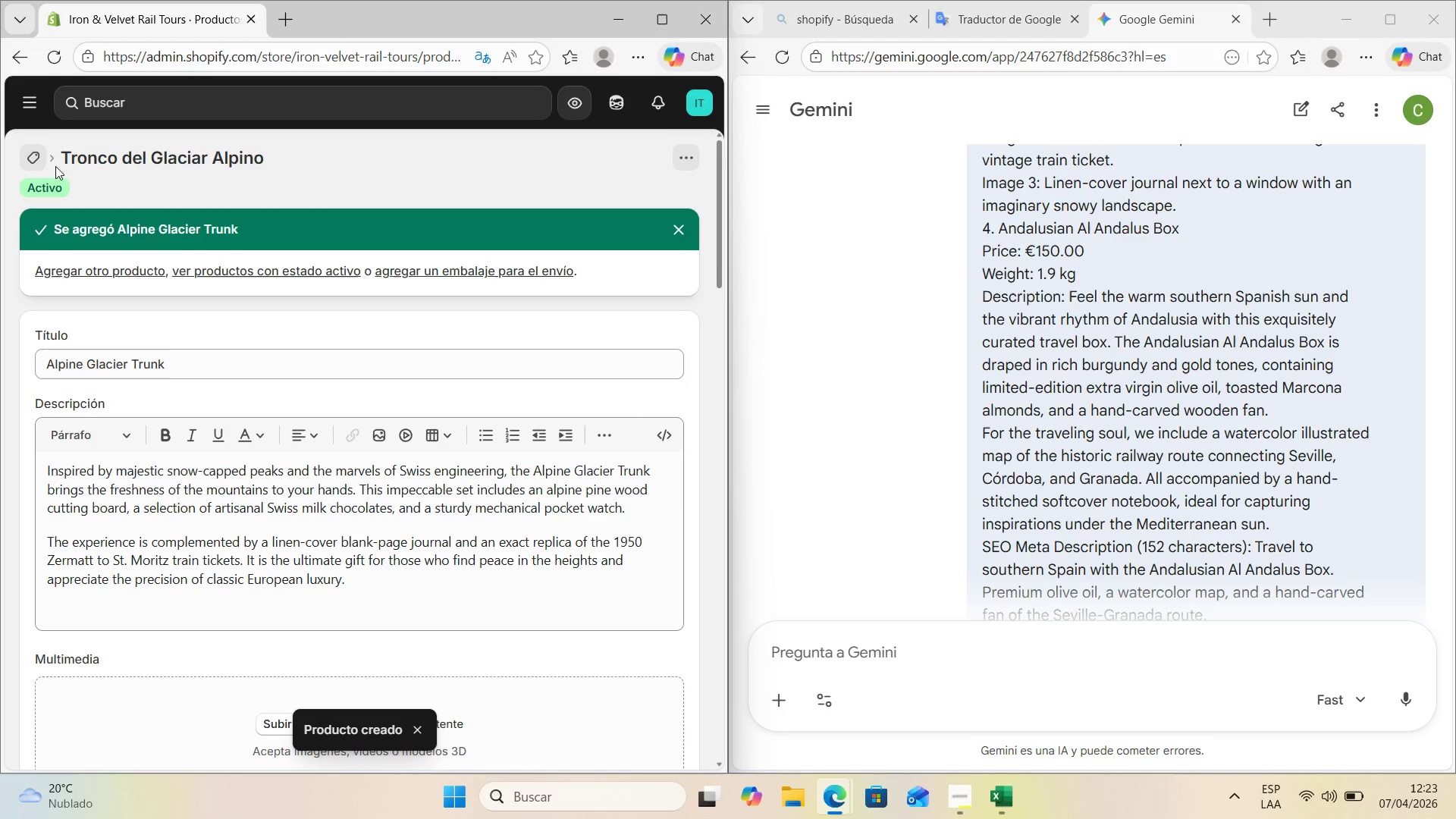 
left_click([84, 278])
 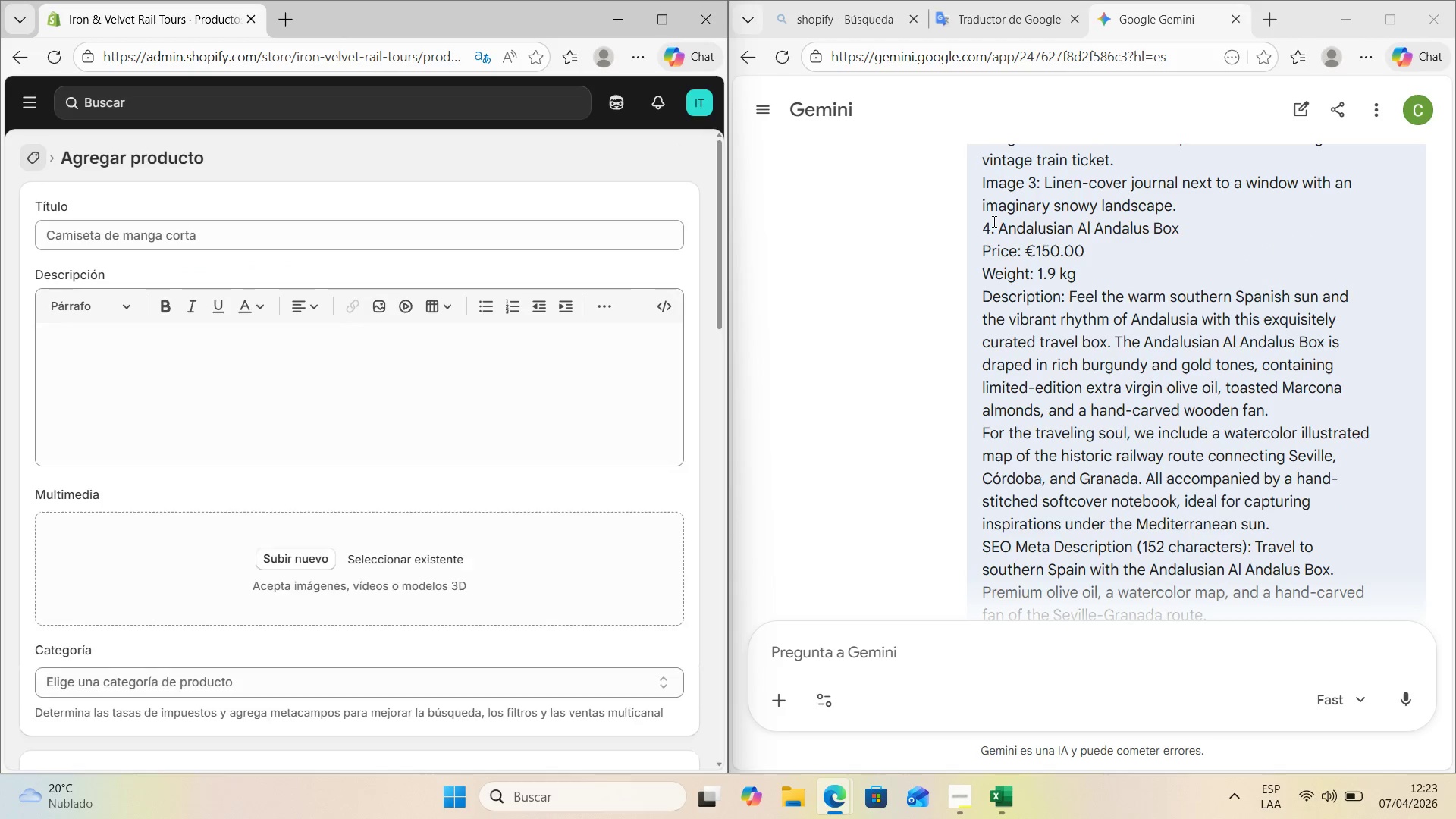 
left_click_drag(start_coordinate=[1001, 231], to_coordinate=[1180, 225])
 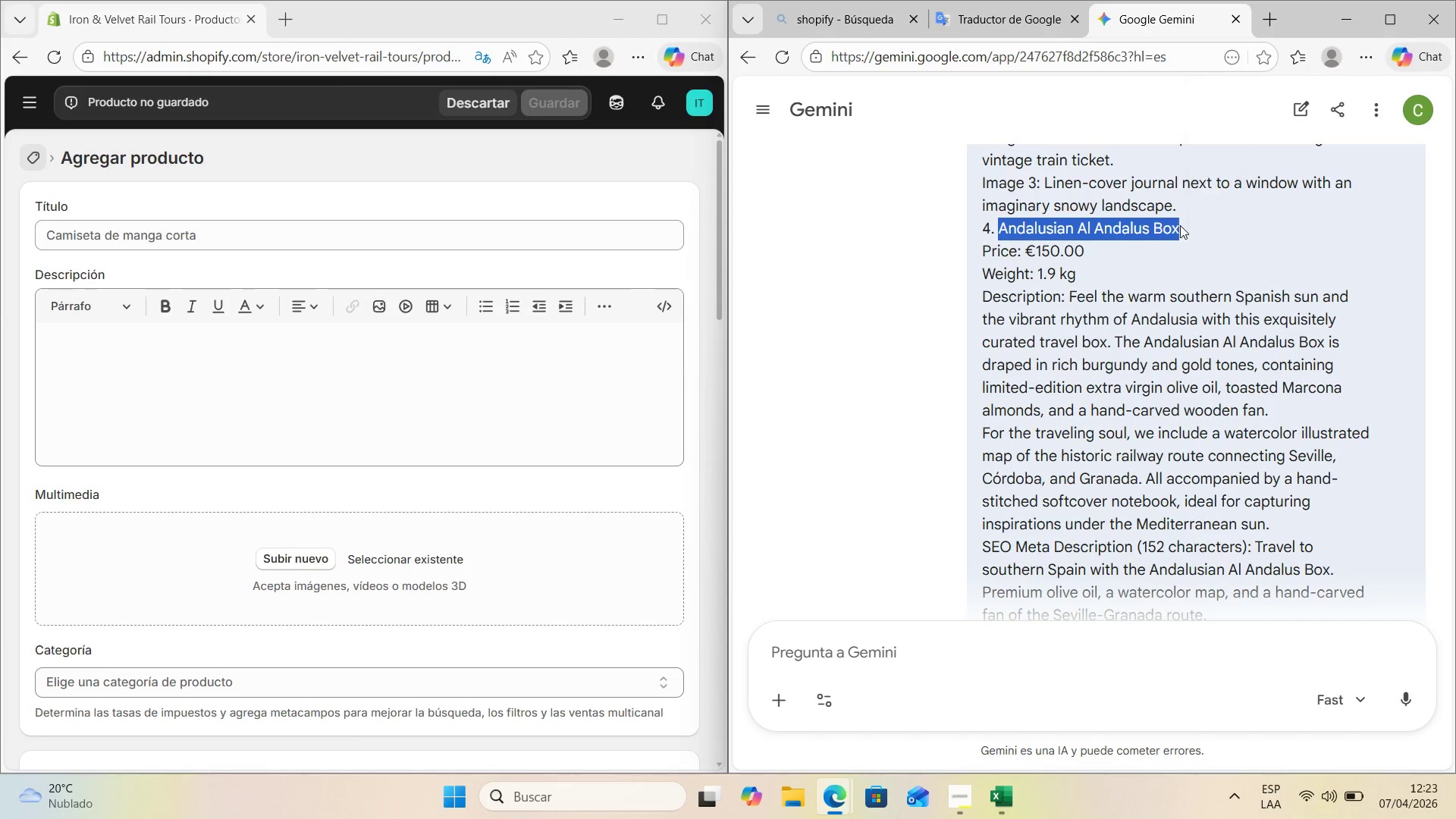 
key(Control+C)
 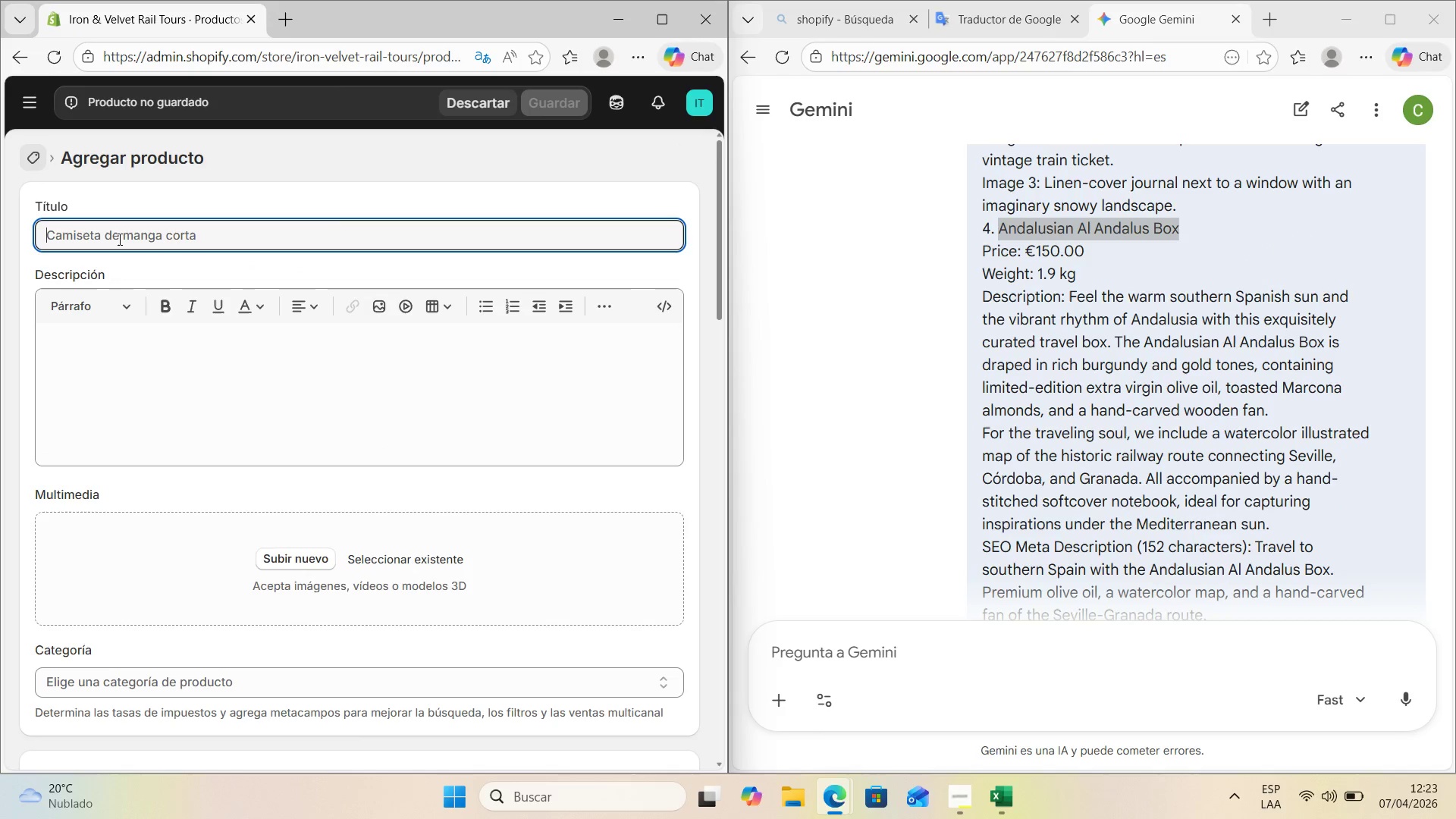 
key(Control+V)
 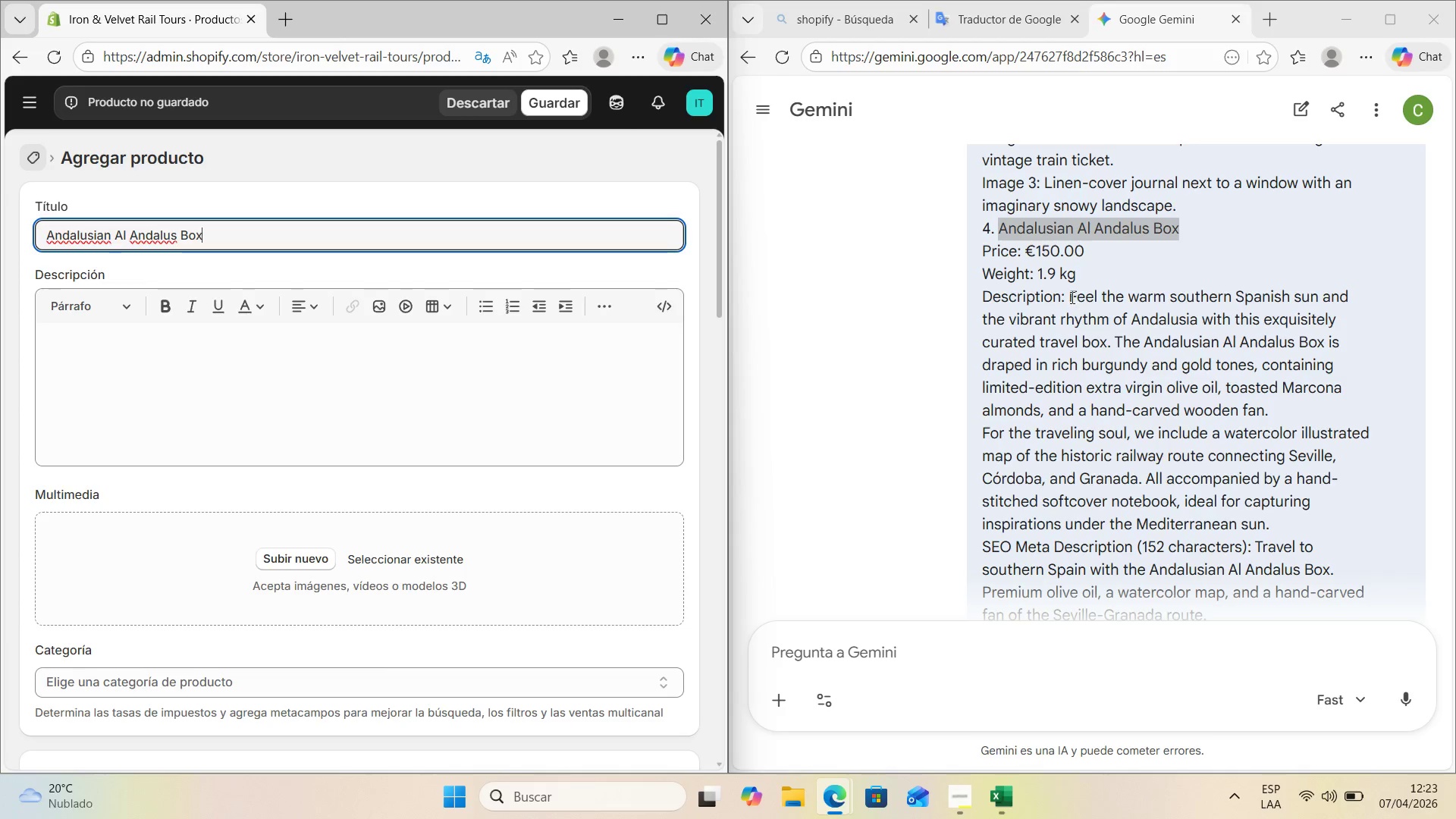 
left_click_drag(start_coordinate=[1071, 294], to_coordinate=[1298, 431])
 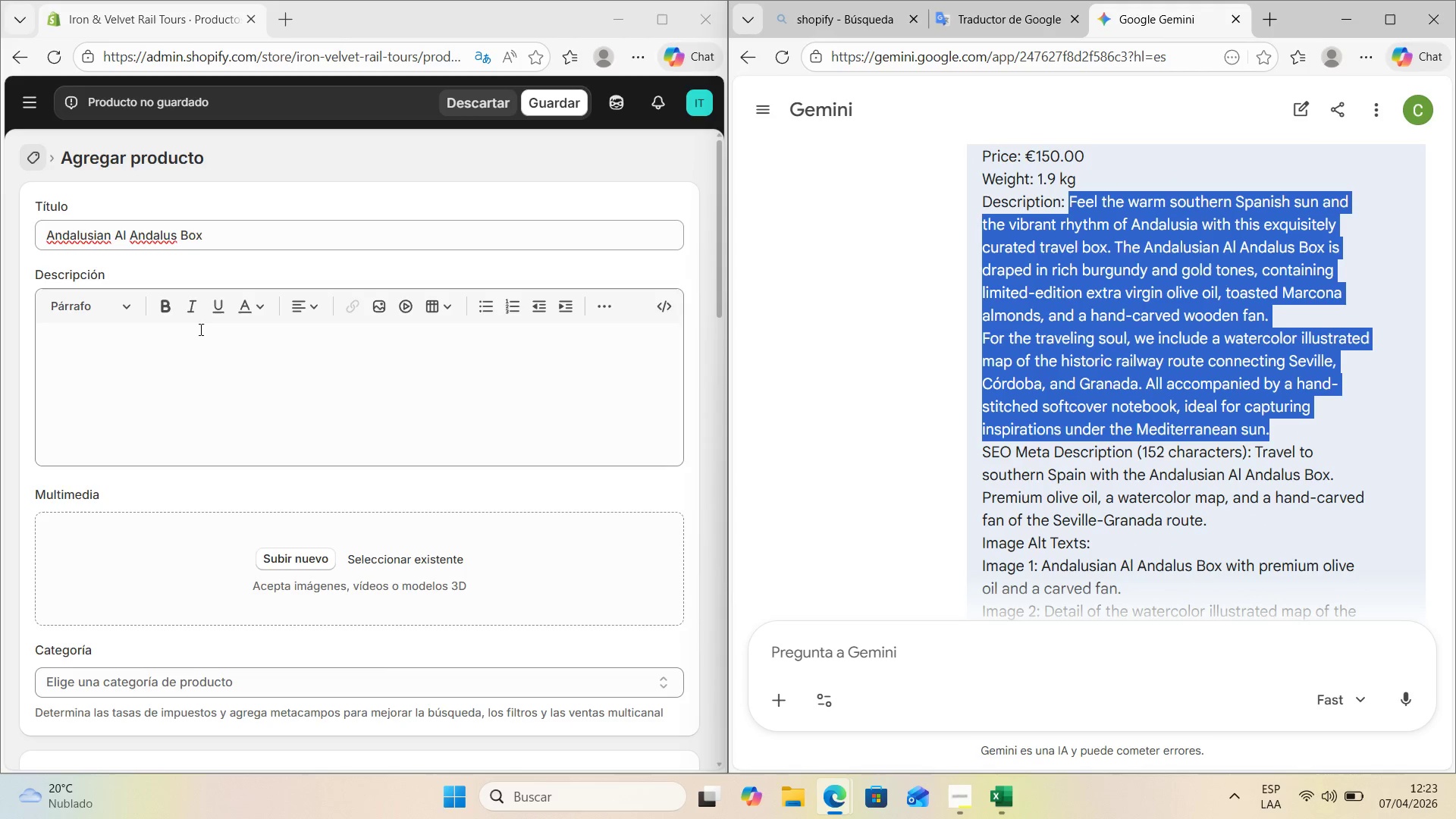 
scroll: coordinate [1284, 480], scroll_direction: down, amount: 1.0
 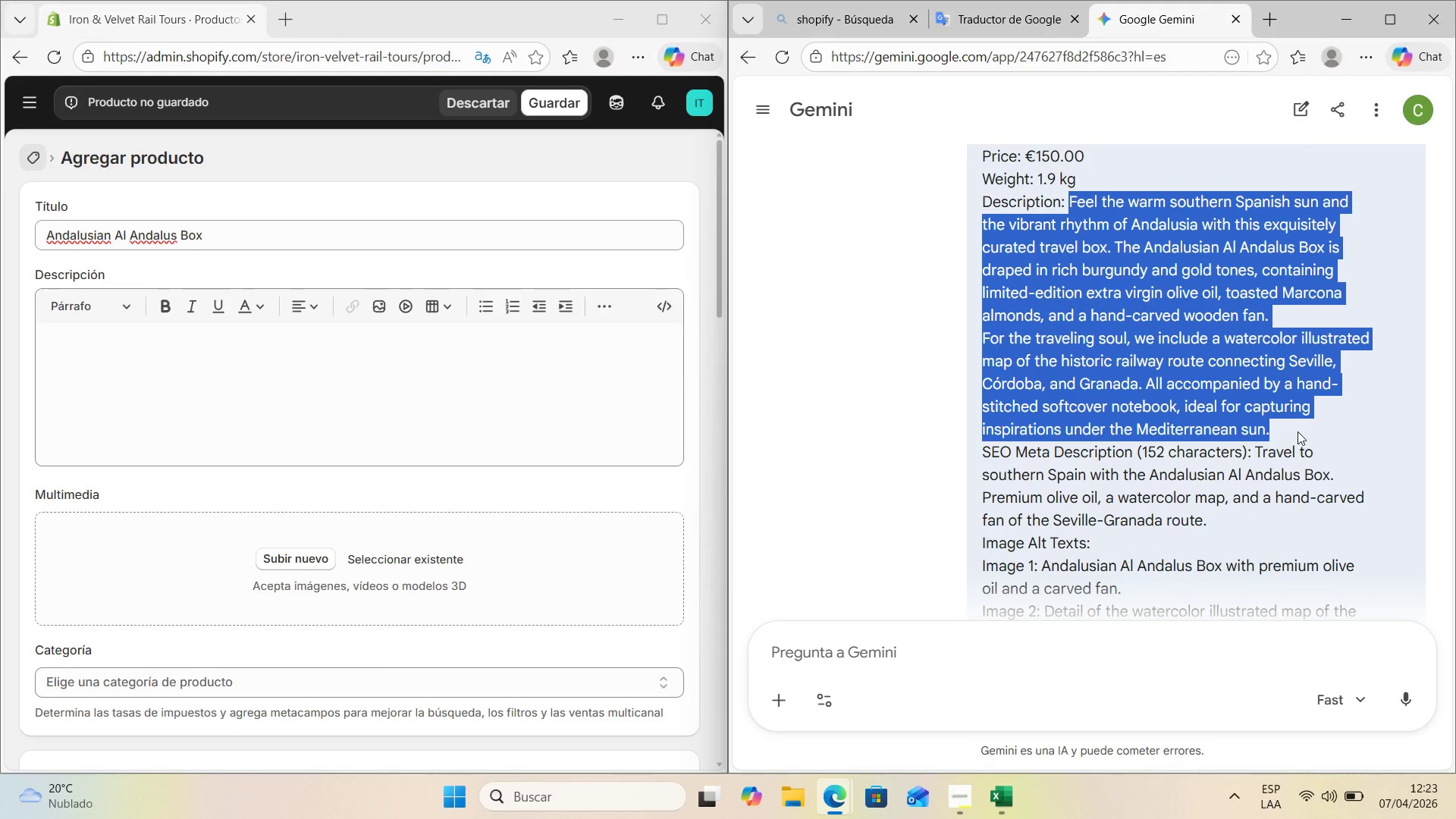 
key(Control+C)
 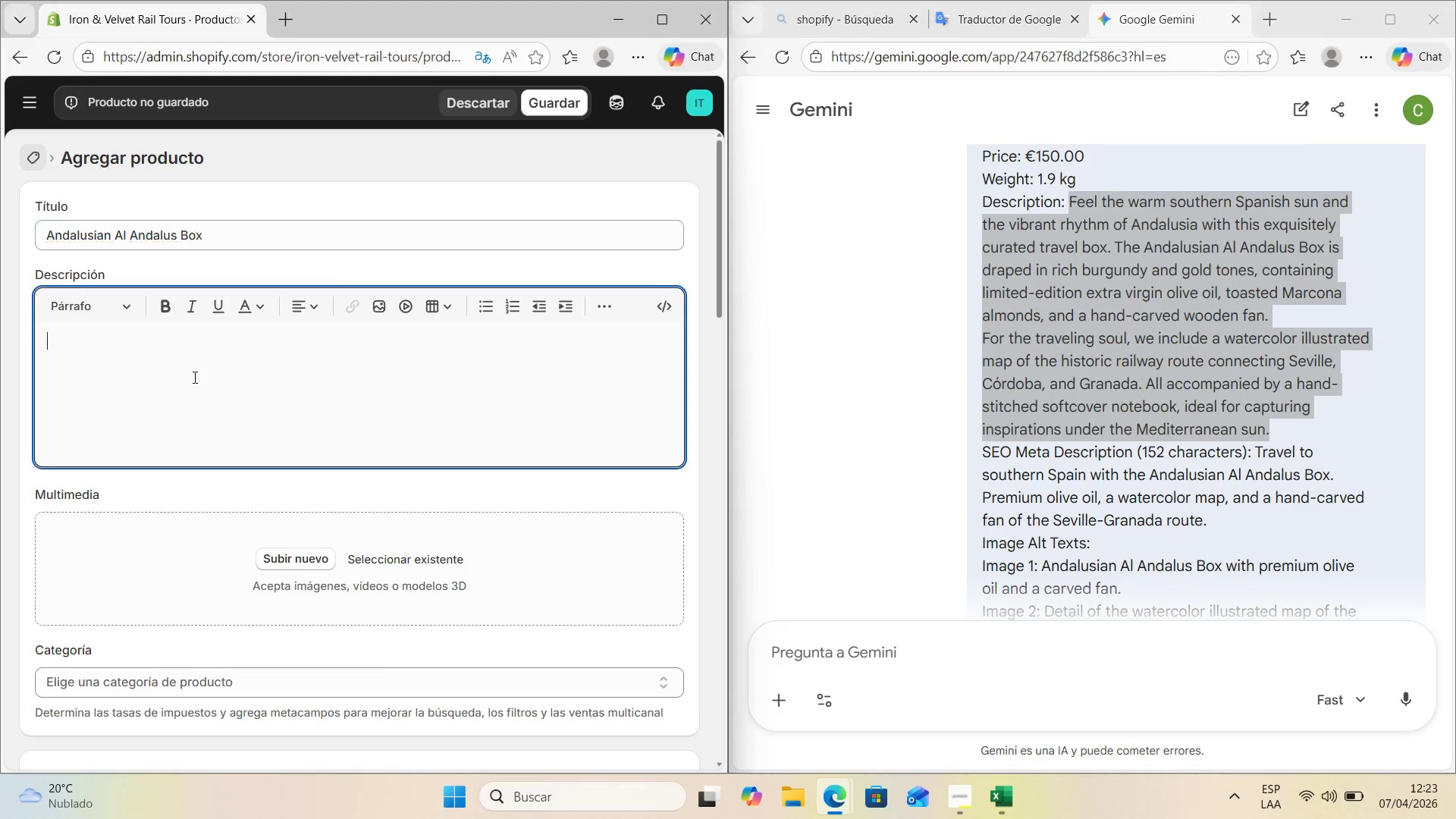 
key(Control+V)
 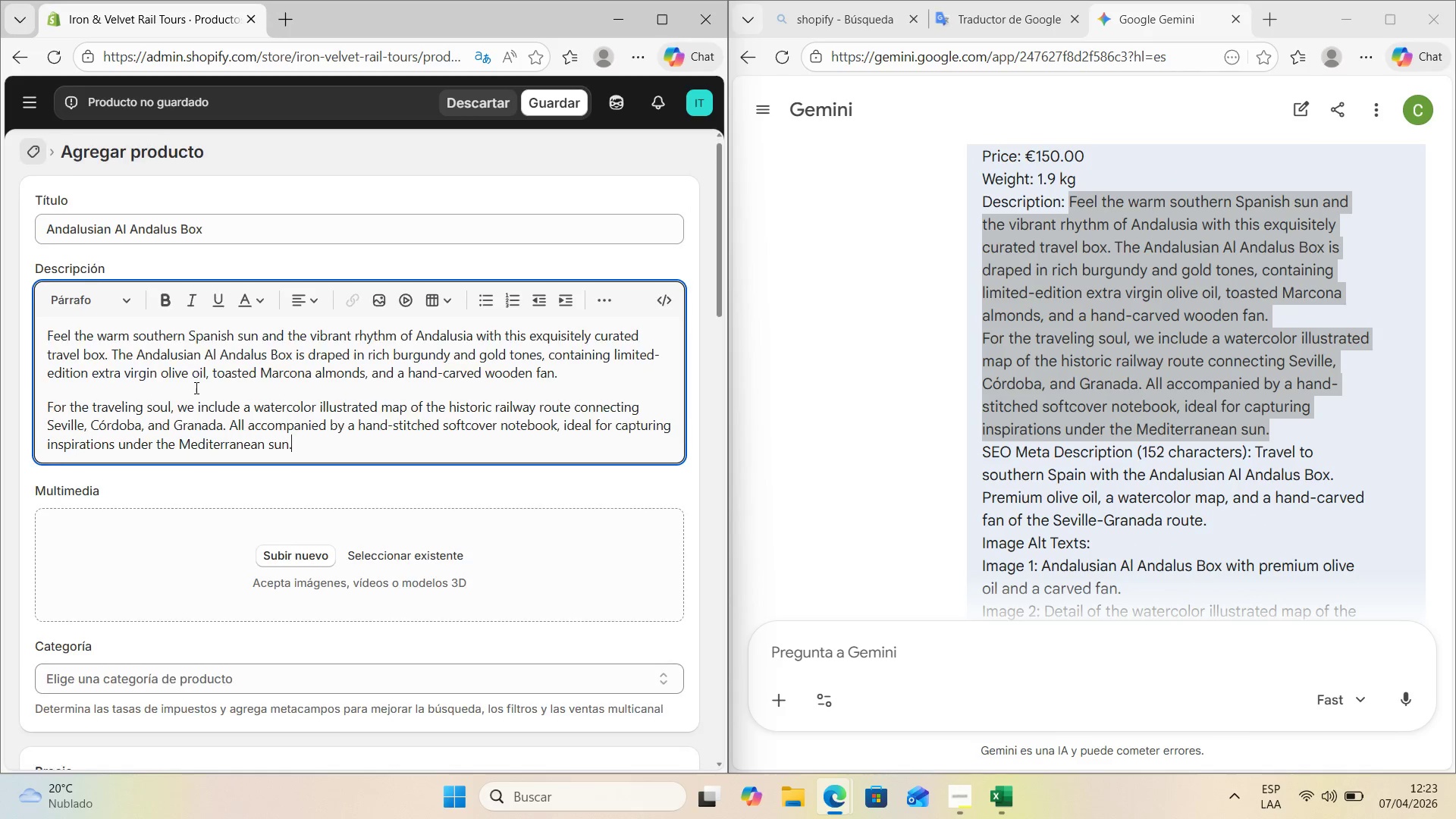 
scroll: coordinate [195, 388], scroll_direction: down, amount: 3.0
 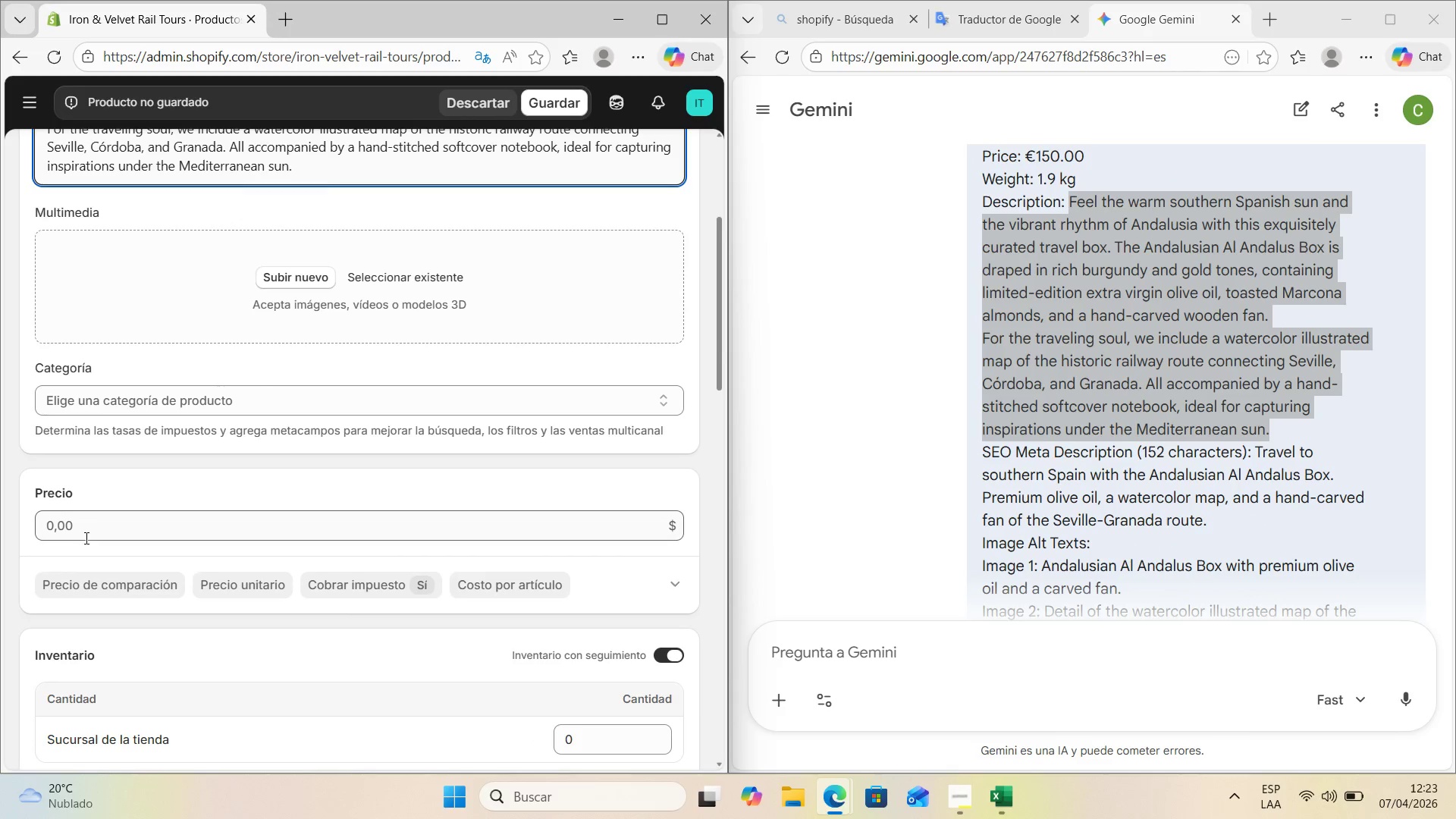 
key(Numpad1)
 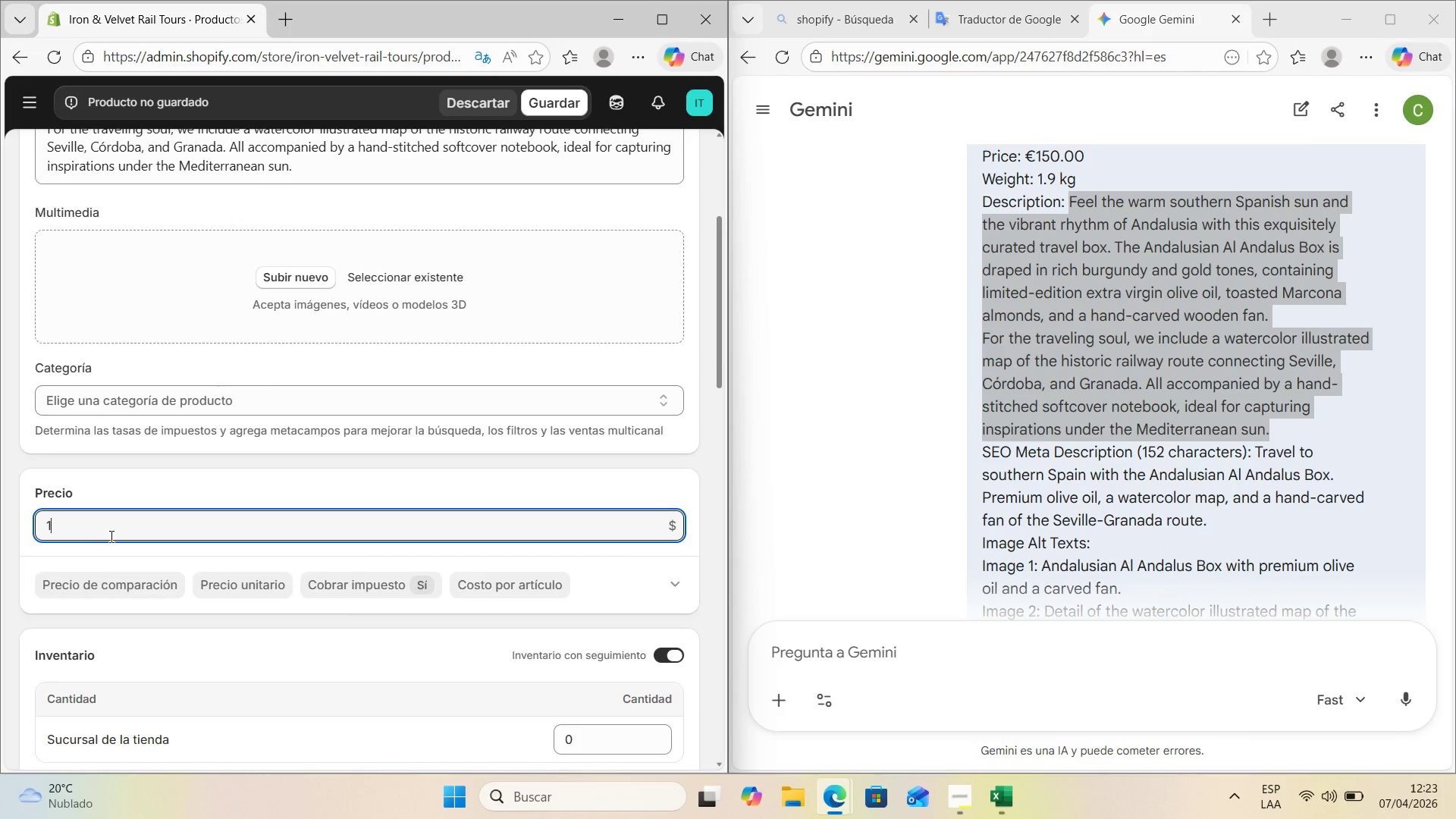 
key(Numpad5)
 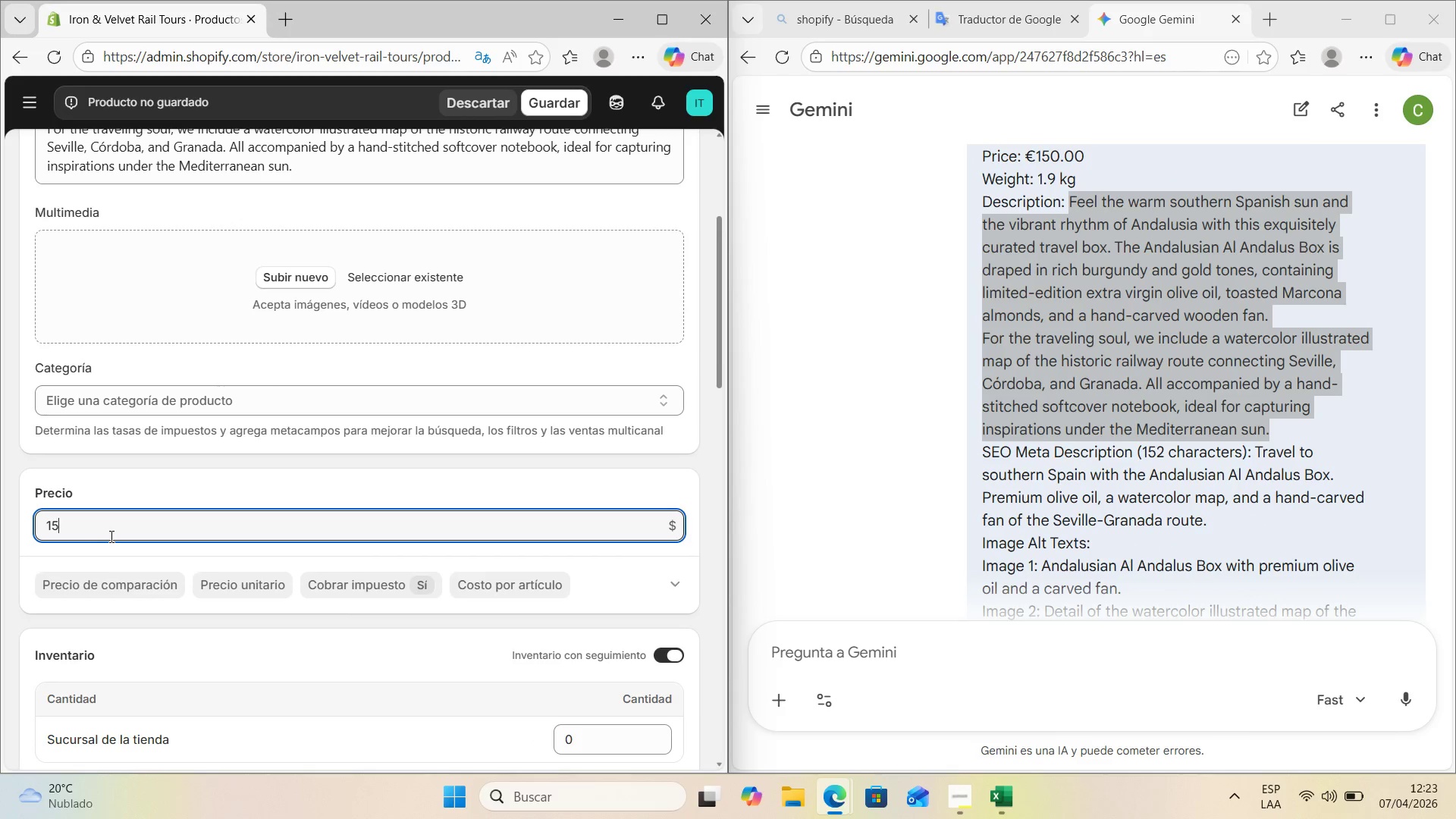 
key(Numpad0)
 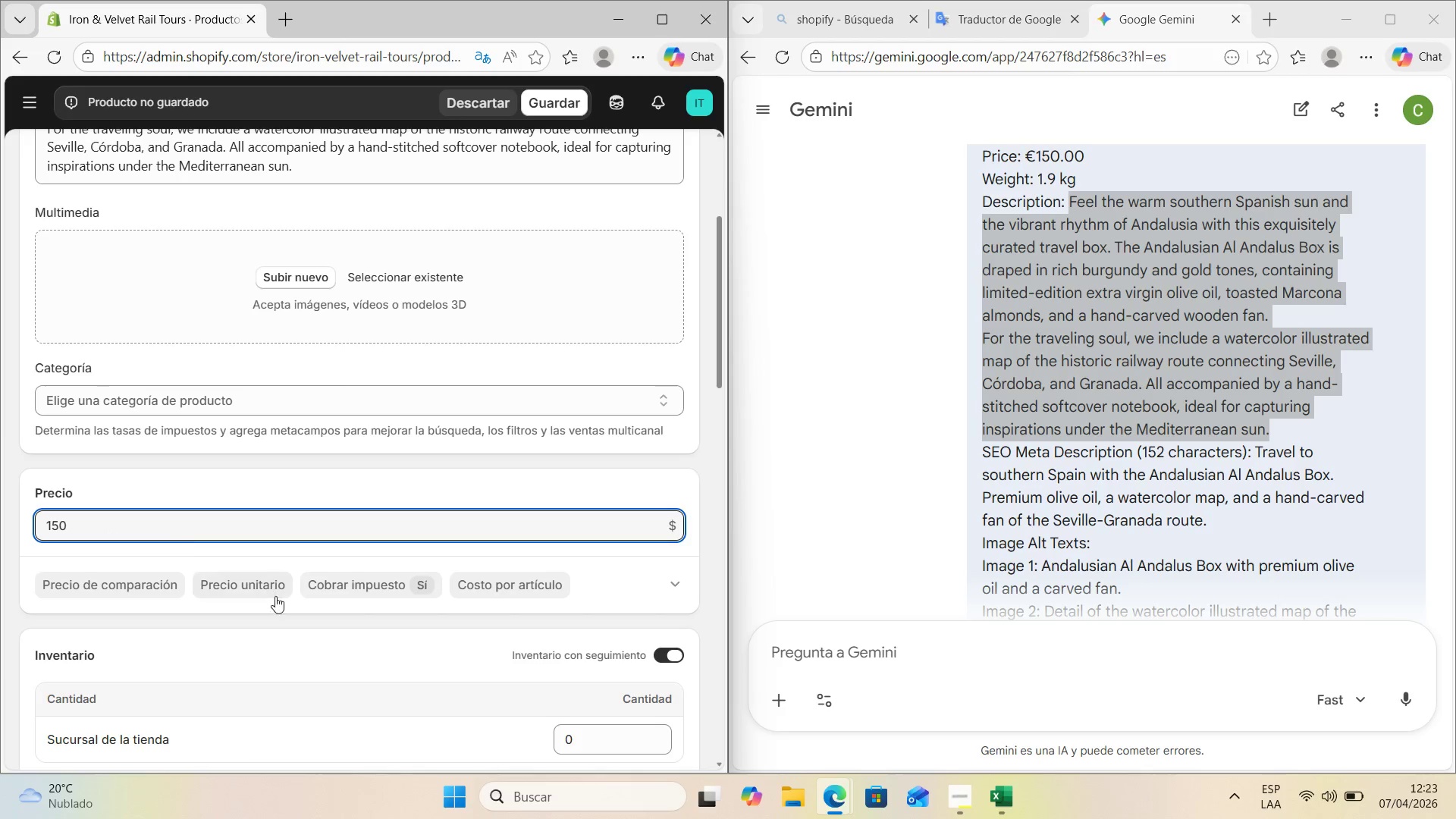 
scroll: coordinate [273, 595], scroll_direction: down, amount: 2.0
 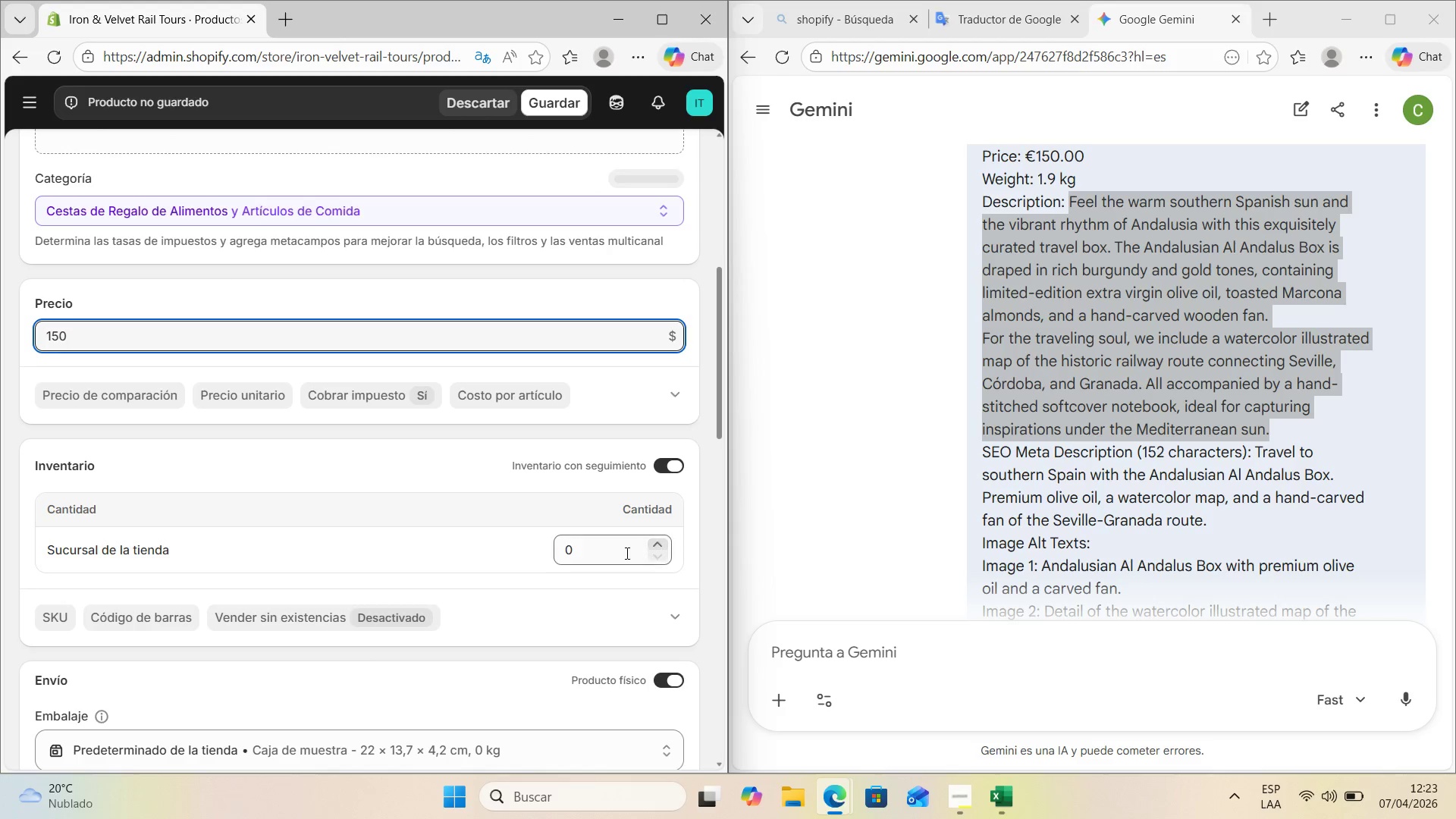 
double_click([626, 553])
 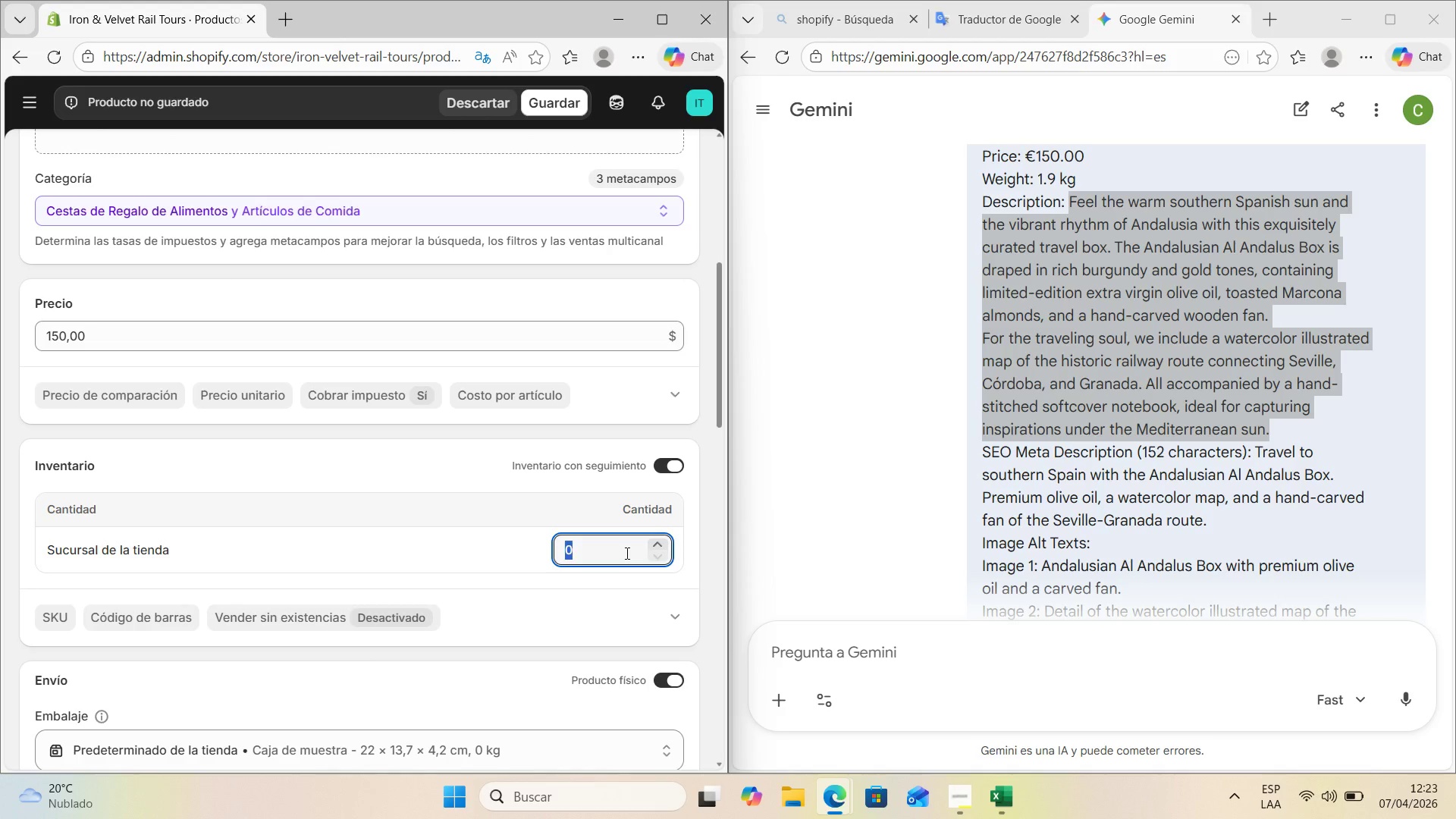 
key(Numpad2)
 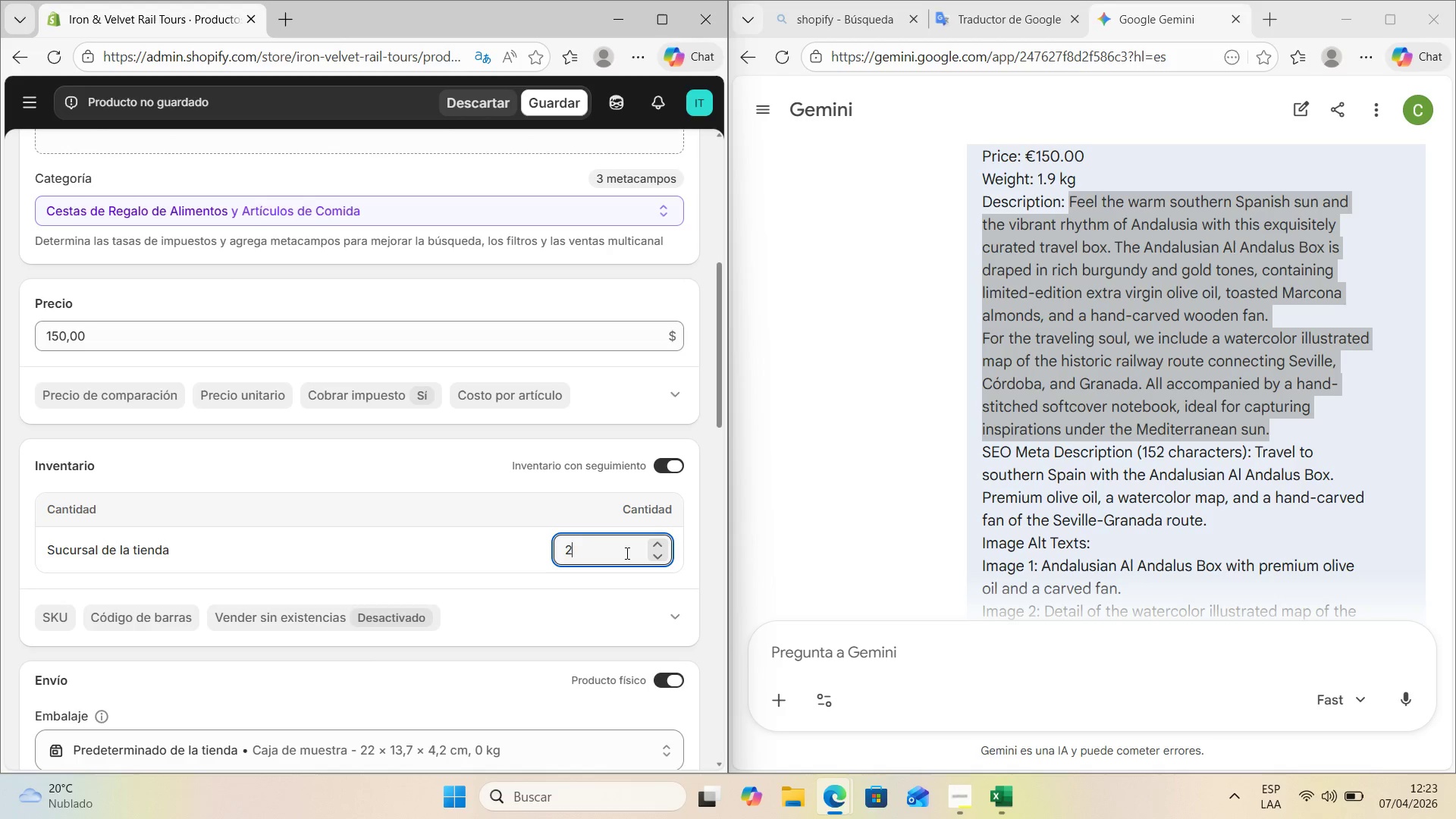 
key(Numpad0)
 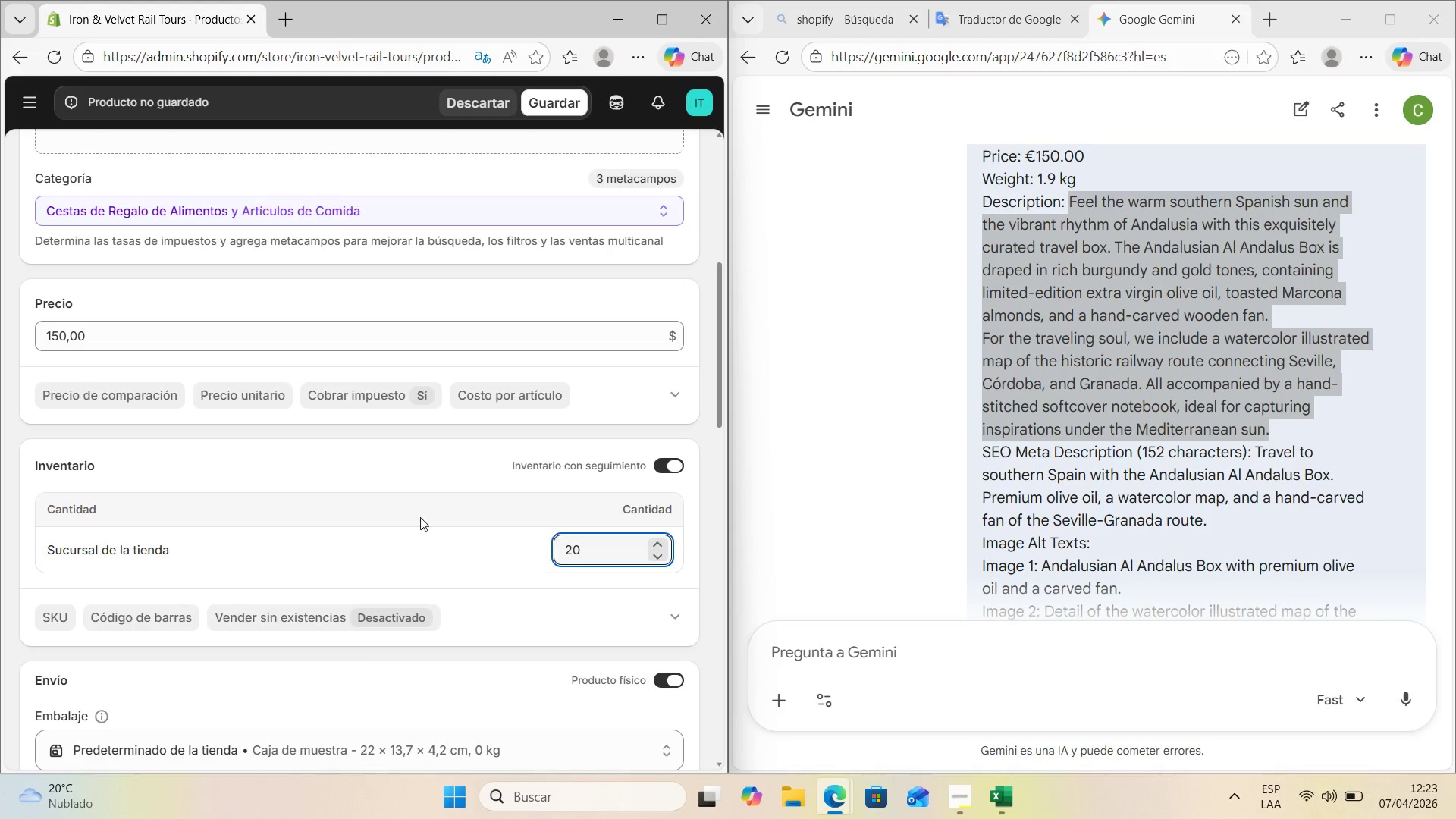 
scroll: coordinate [392, 481], scroll_direction: down, amount: 5.0
 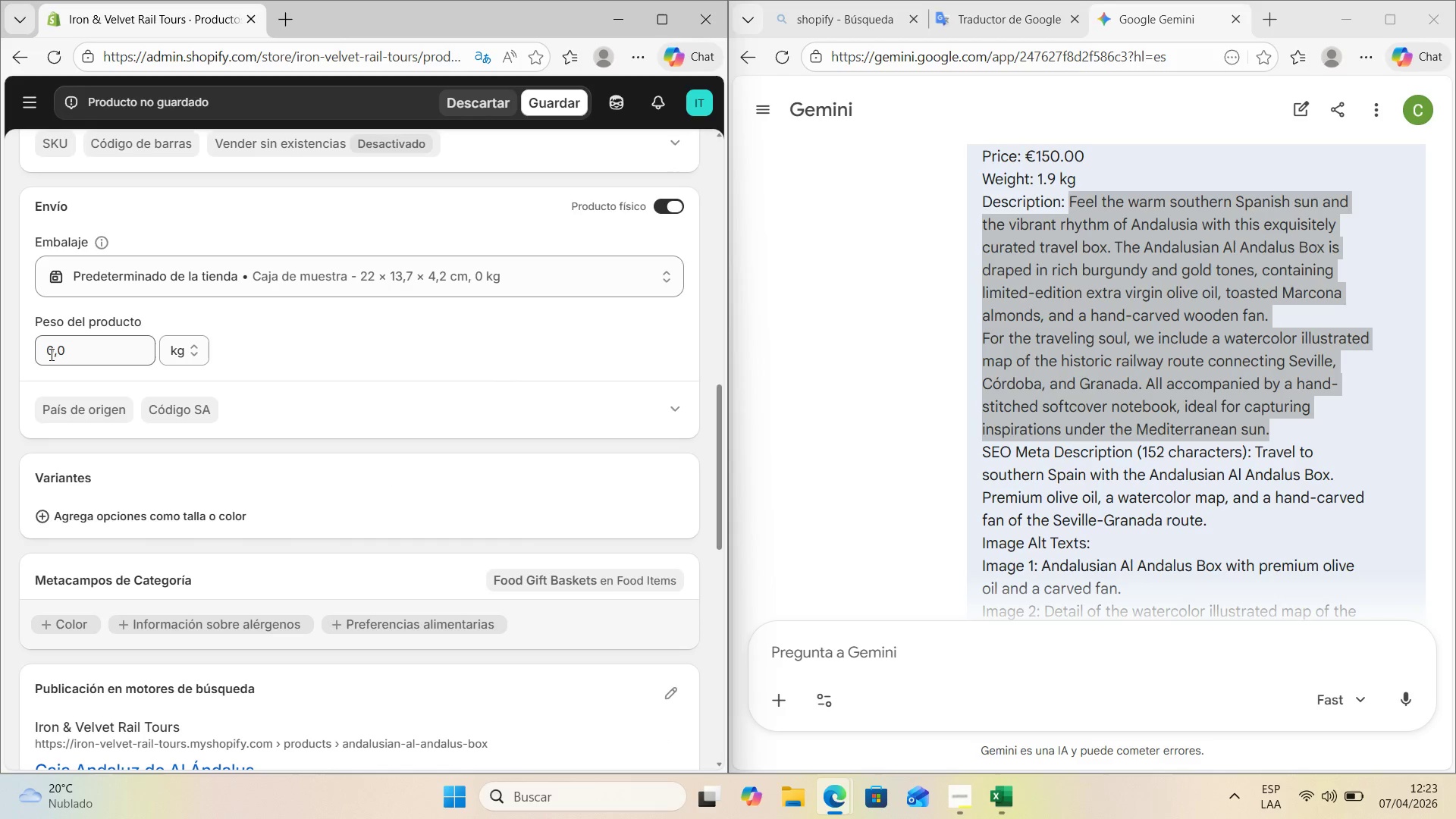 
left_click_drag(start_coordinate=[64, 345], to_coordinate=[11, 359])
 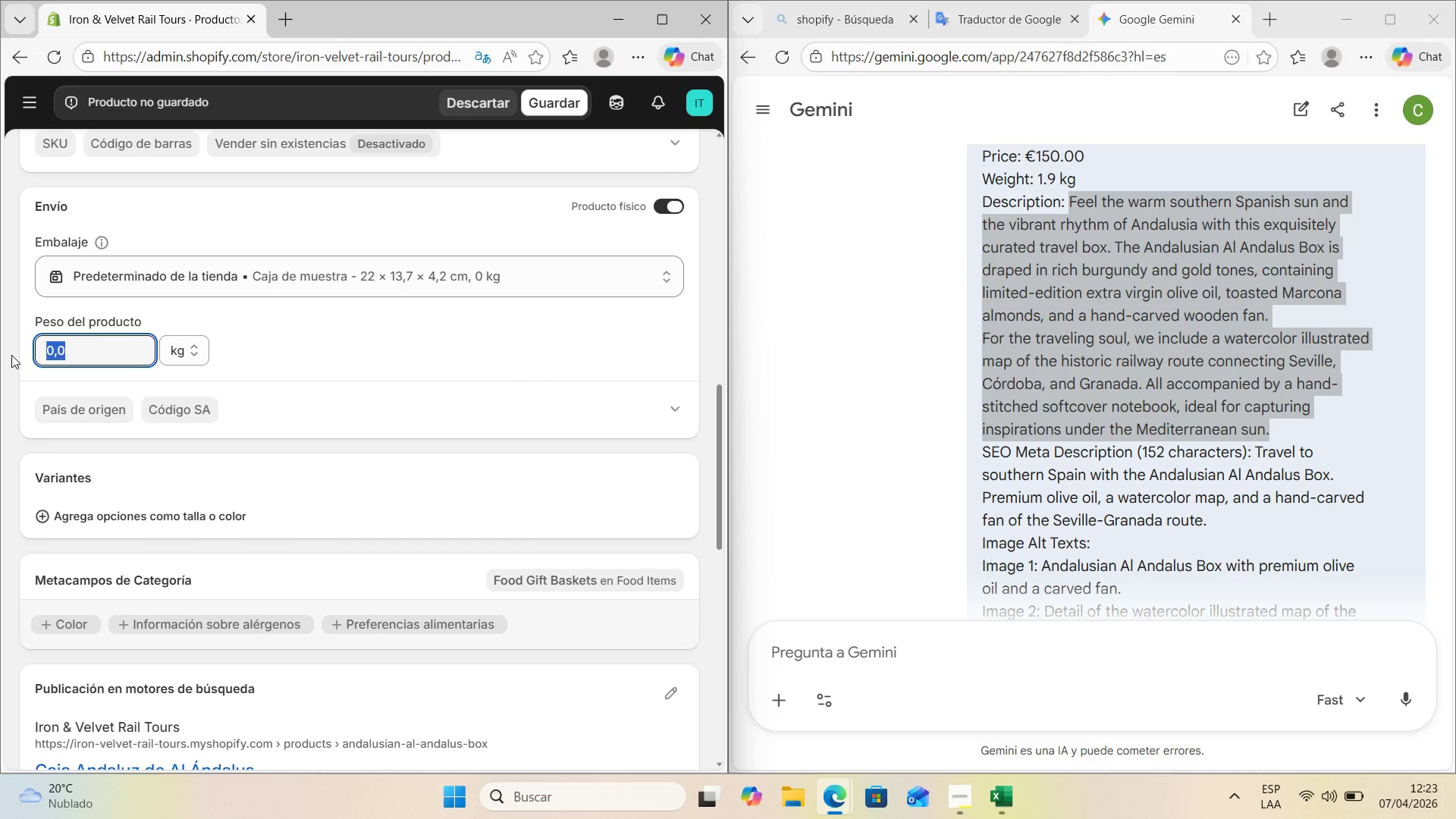 
key(Numpad1)
 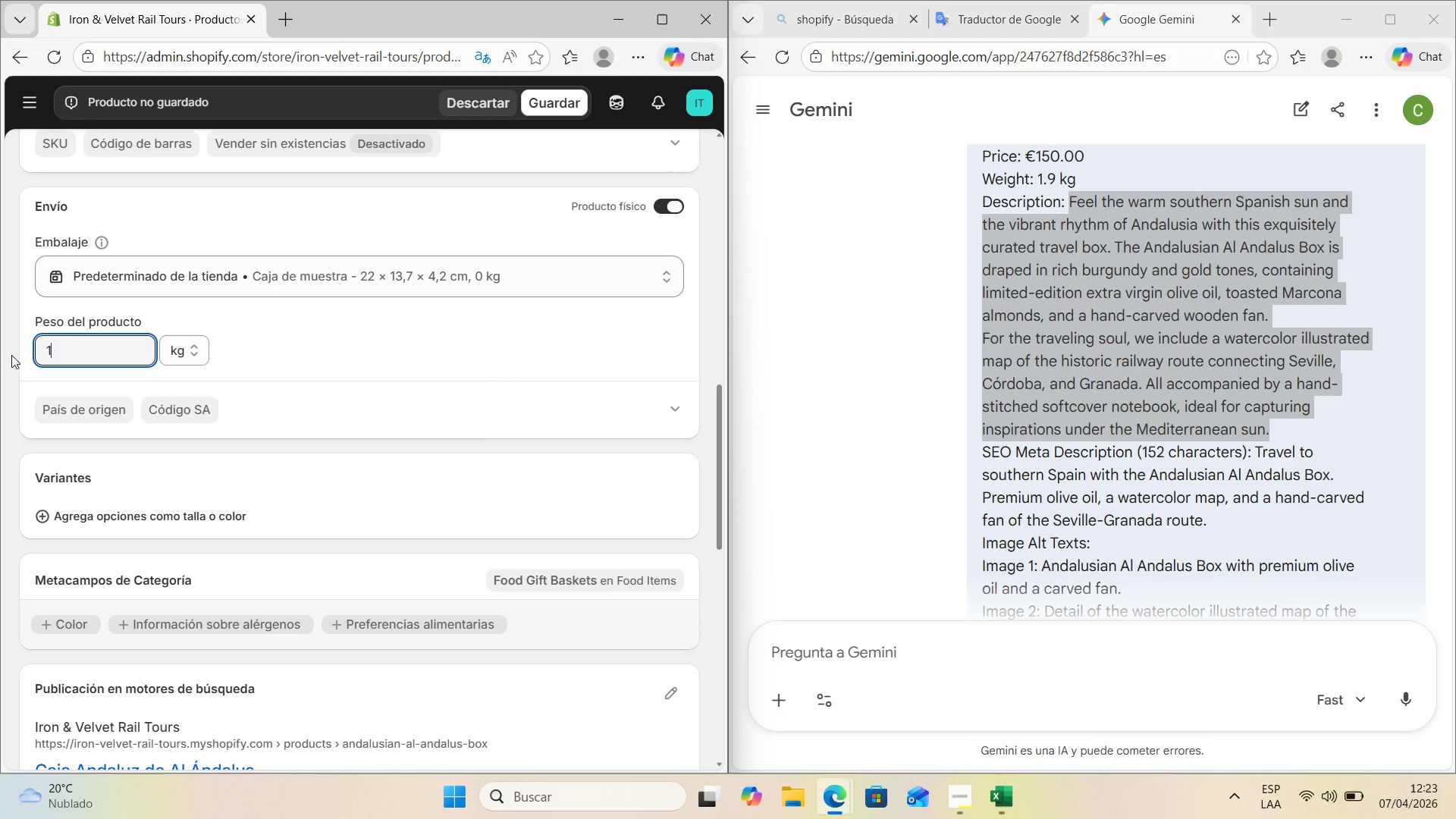 
key(Comma)
 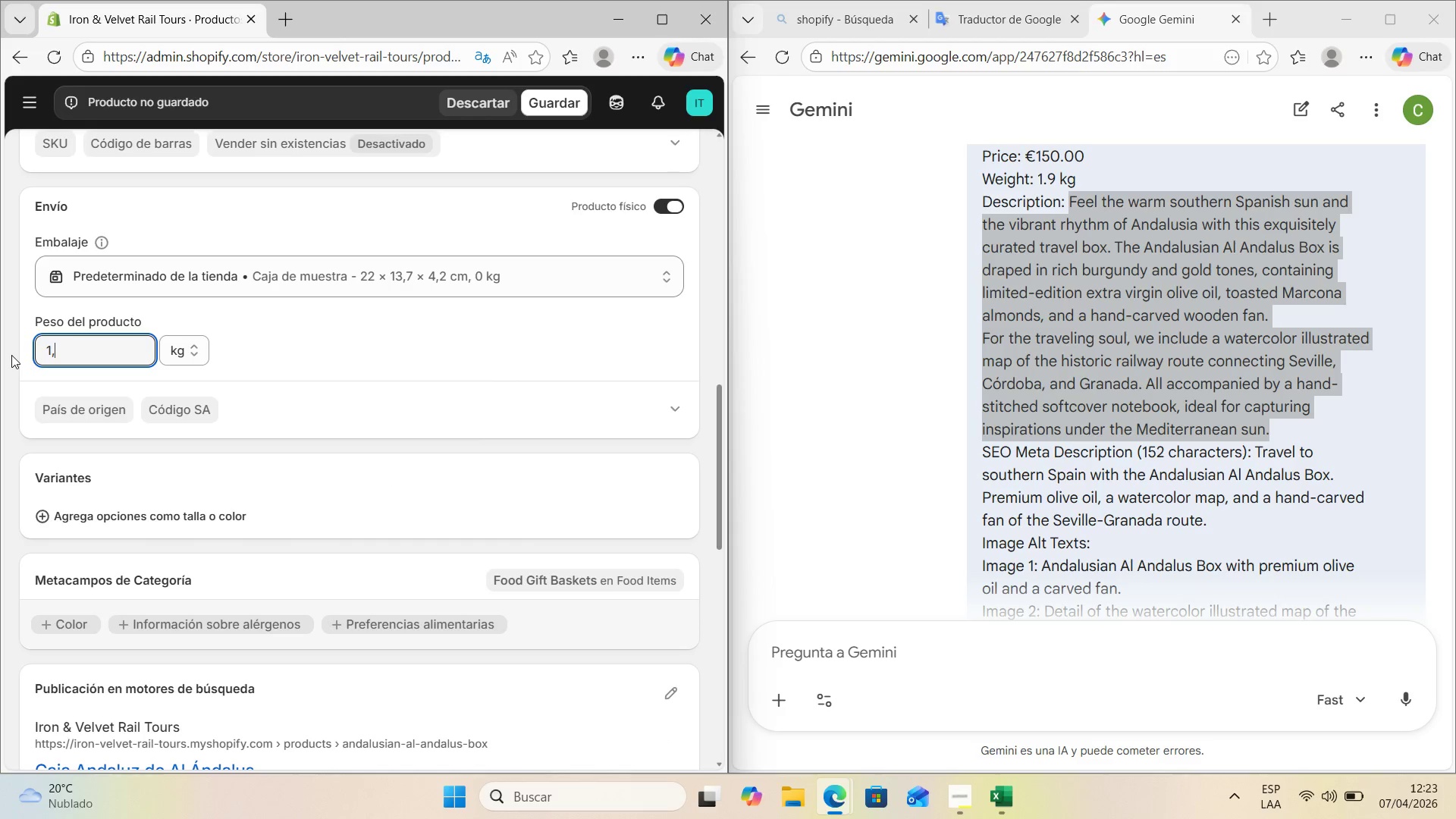 
key(Numpad9)
 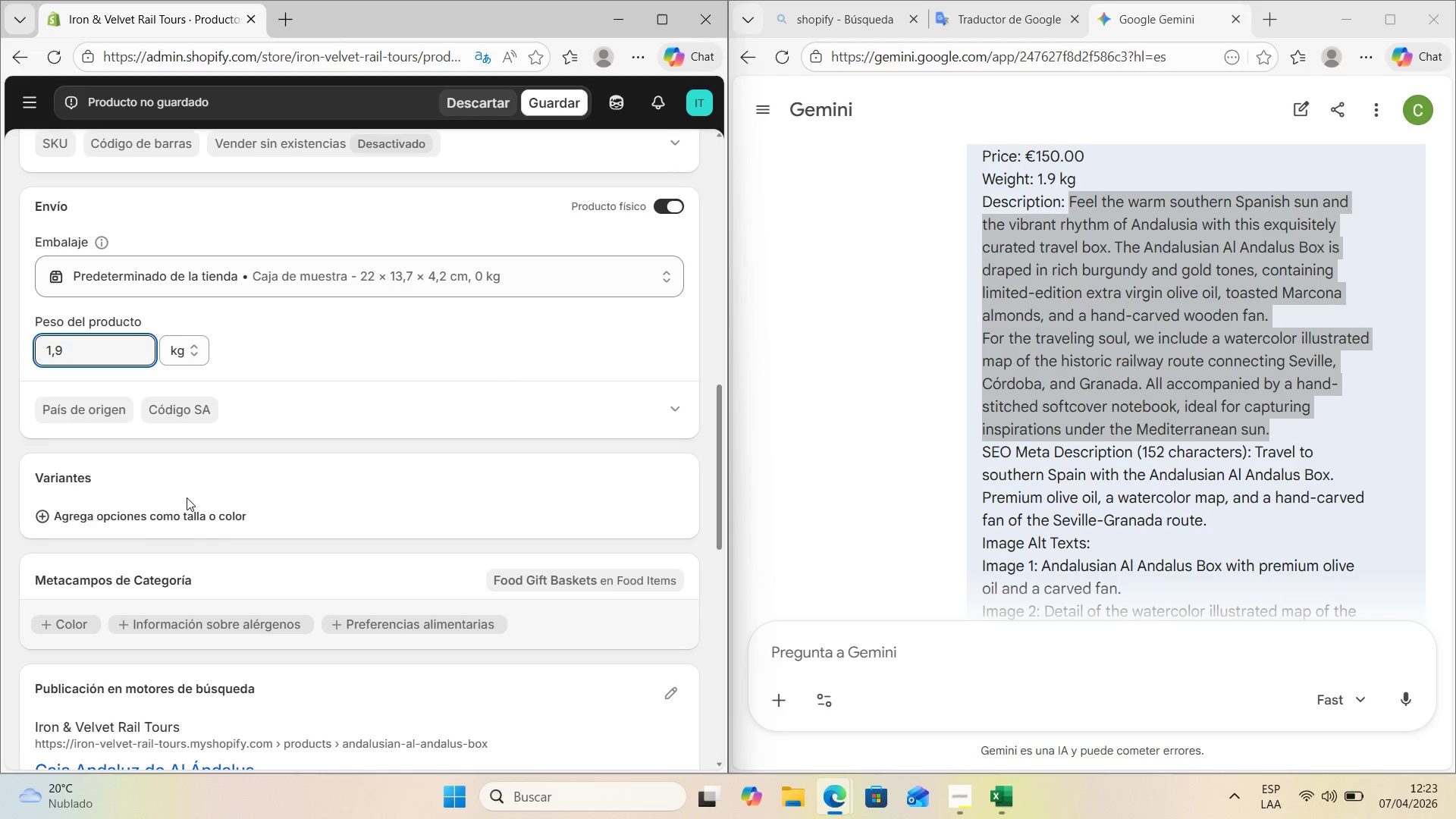 
scroll: coordinate [238, 553], scroll_direction: down, amount: 2.0
 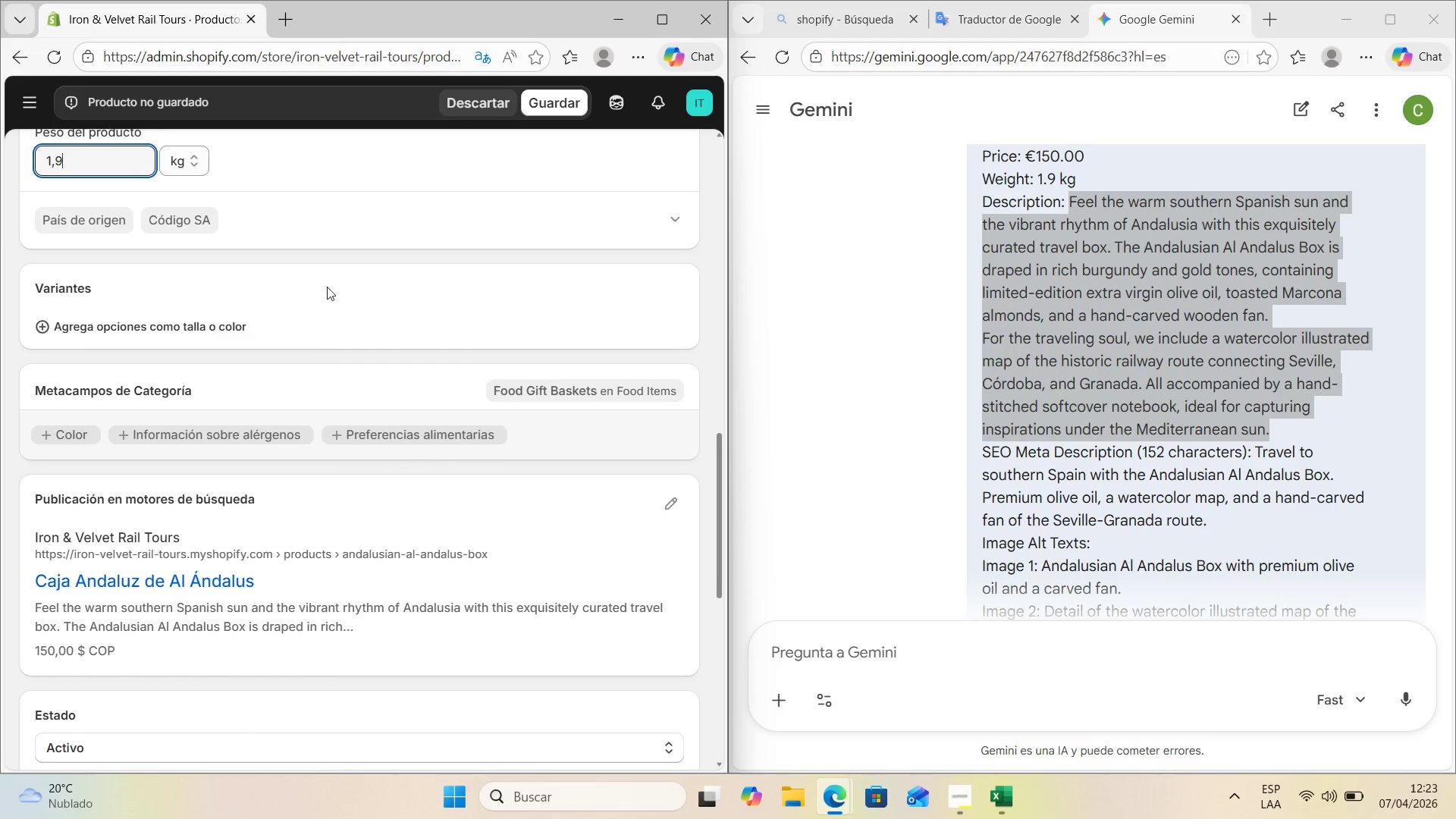 
left_click([87, 218])
 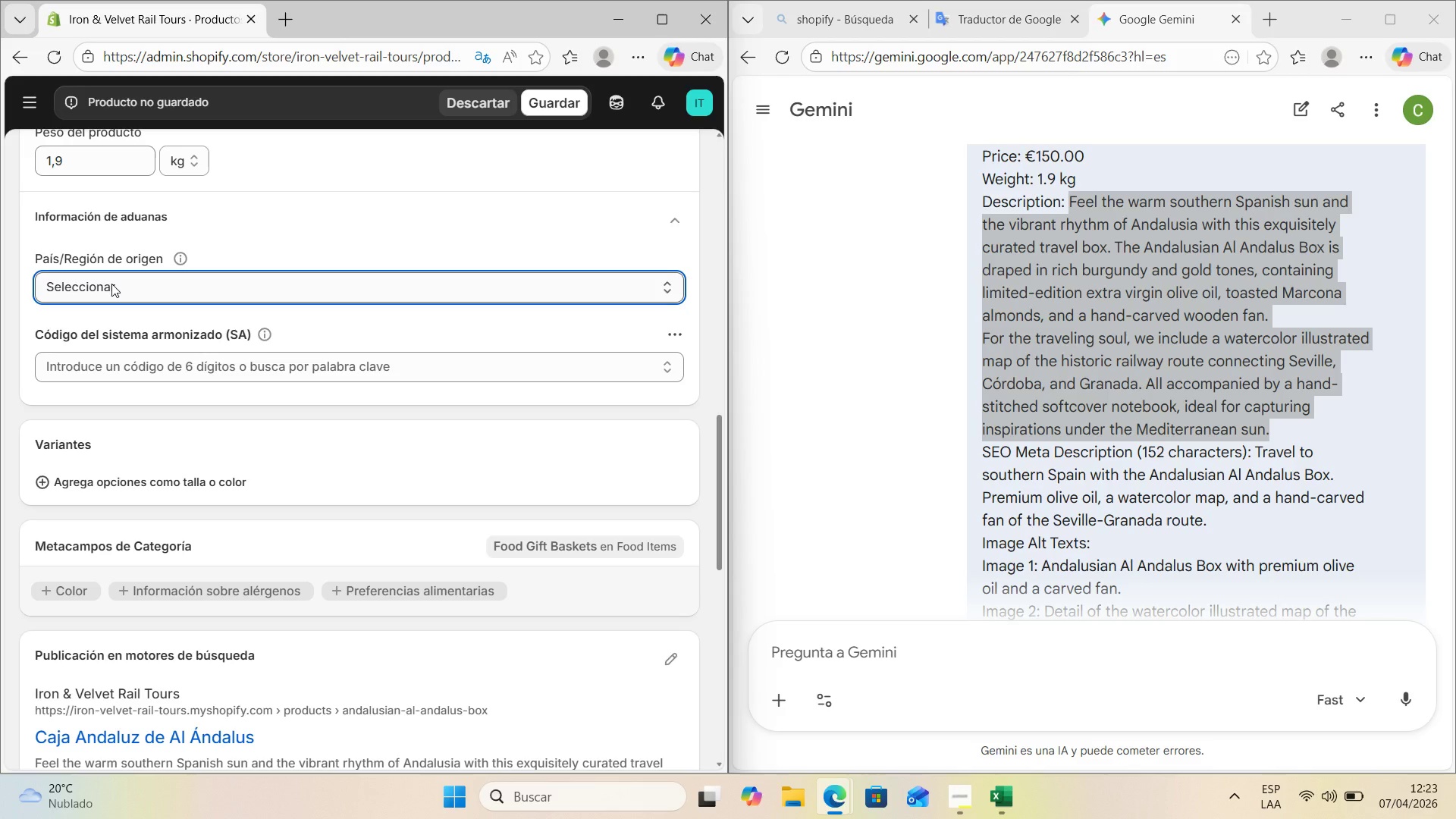 
type(fra)
 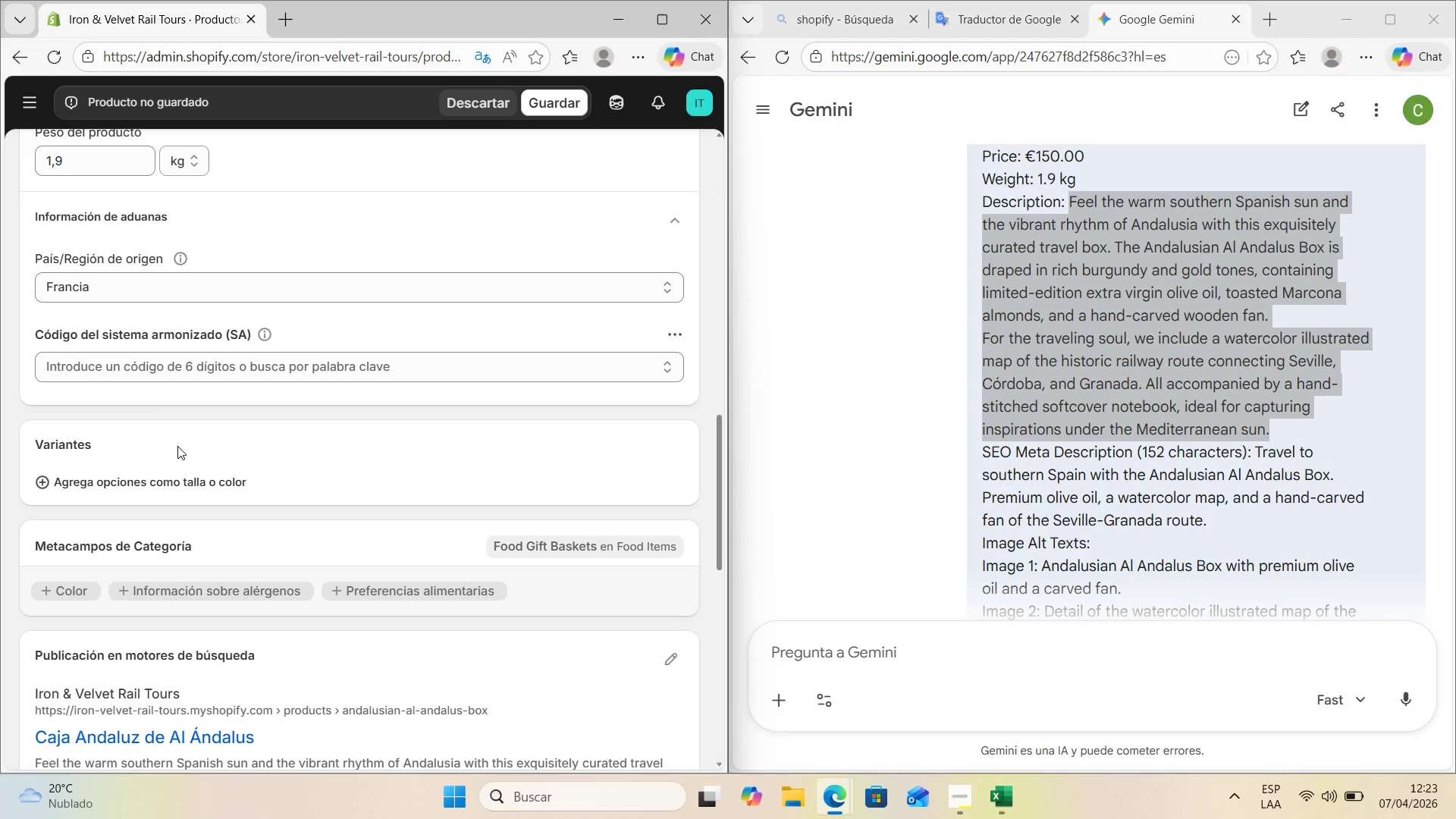 
scroll: coordinate [178, 447], scroll_direction: down, amount: 2.0
 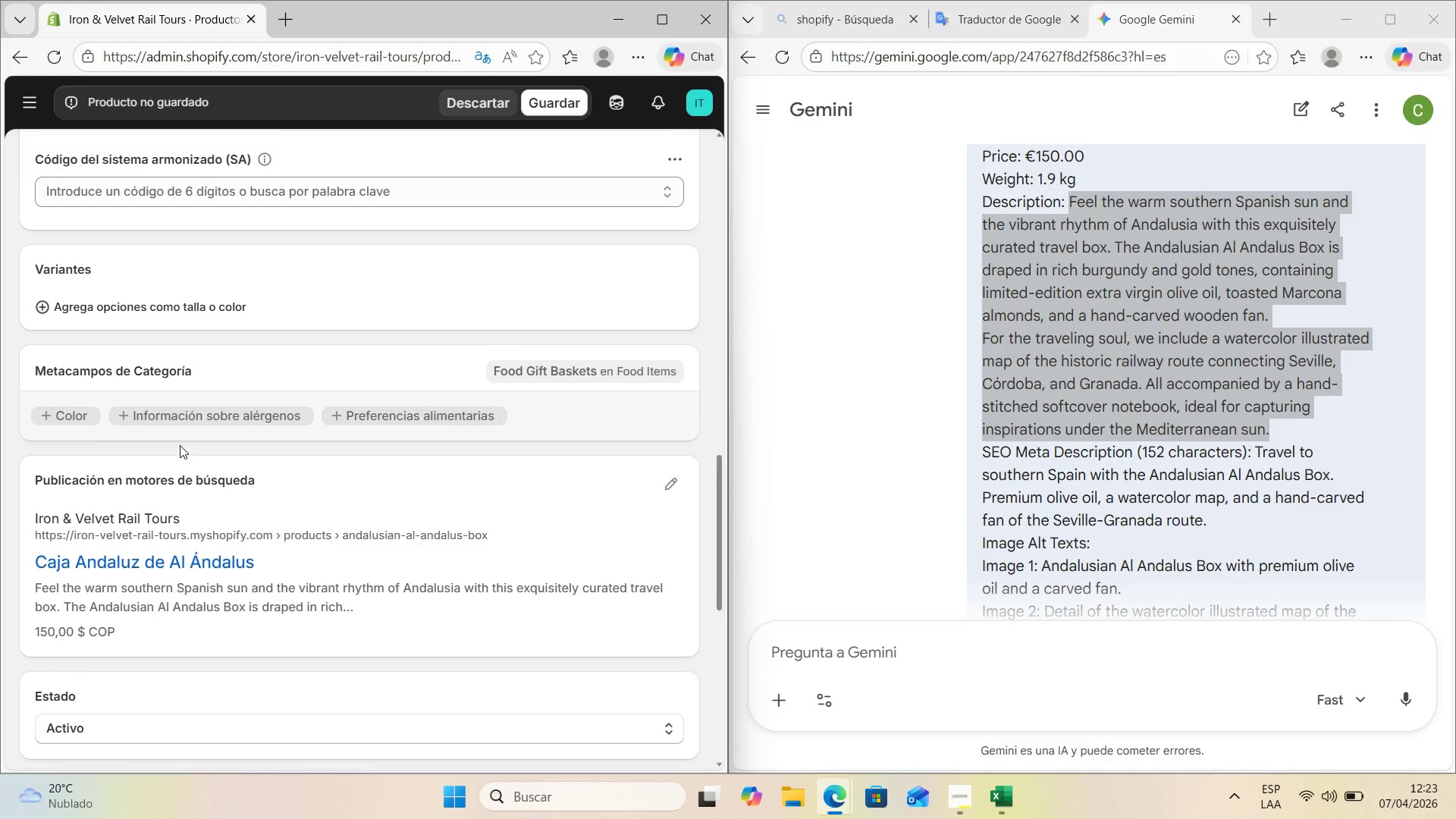 
scroll: coordinate [180, 445], scroll_direction: up, amount: 2.0
 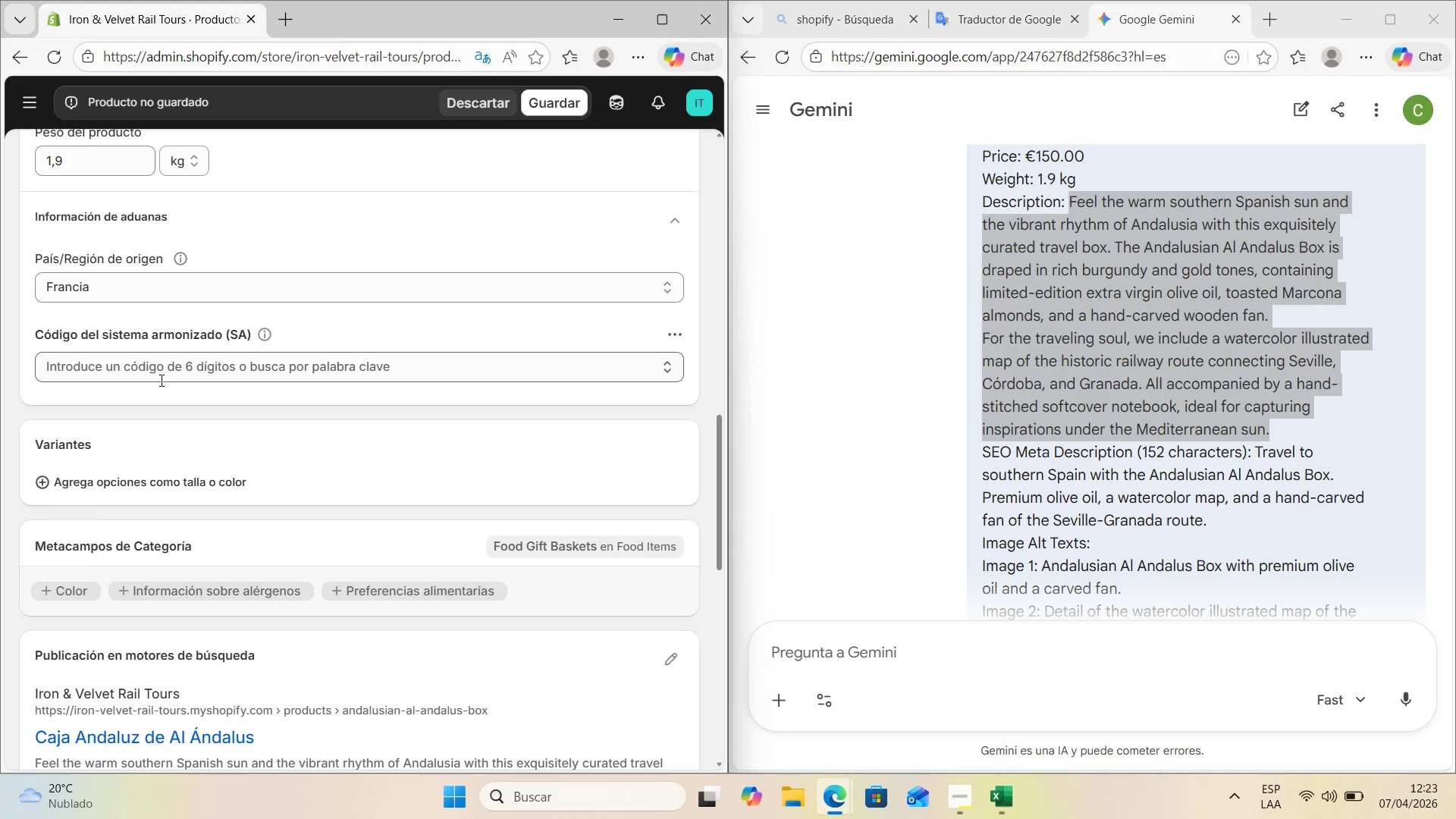 
scroll: coordinate [176, 392], scroll_direction: down, amount: 3.0
 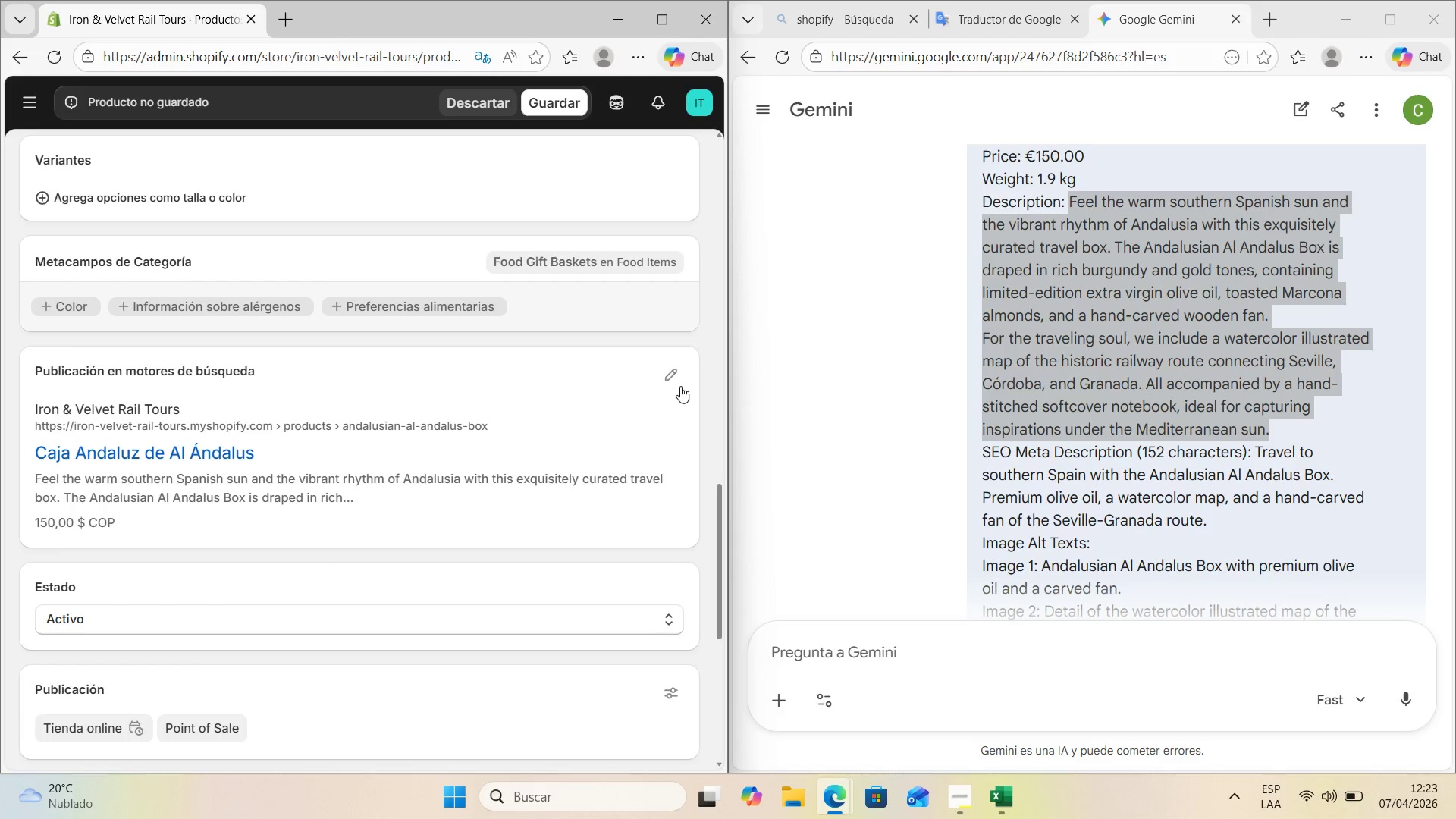 
left_click([681, 383])
 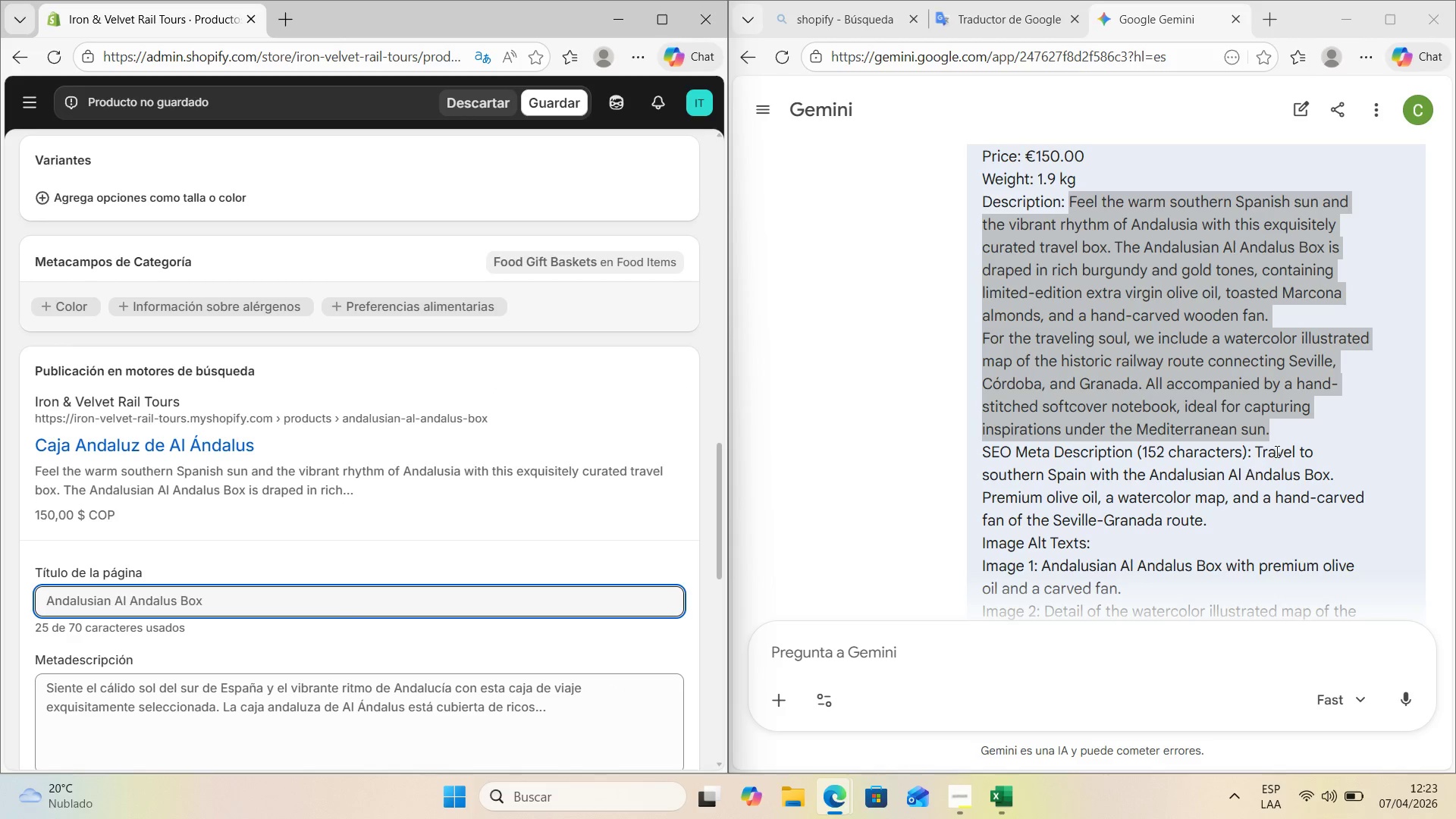 
left_click_drag(start_coordinate=[1257, 454], to_coordinate=[1243, 520])
 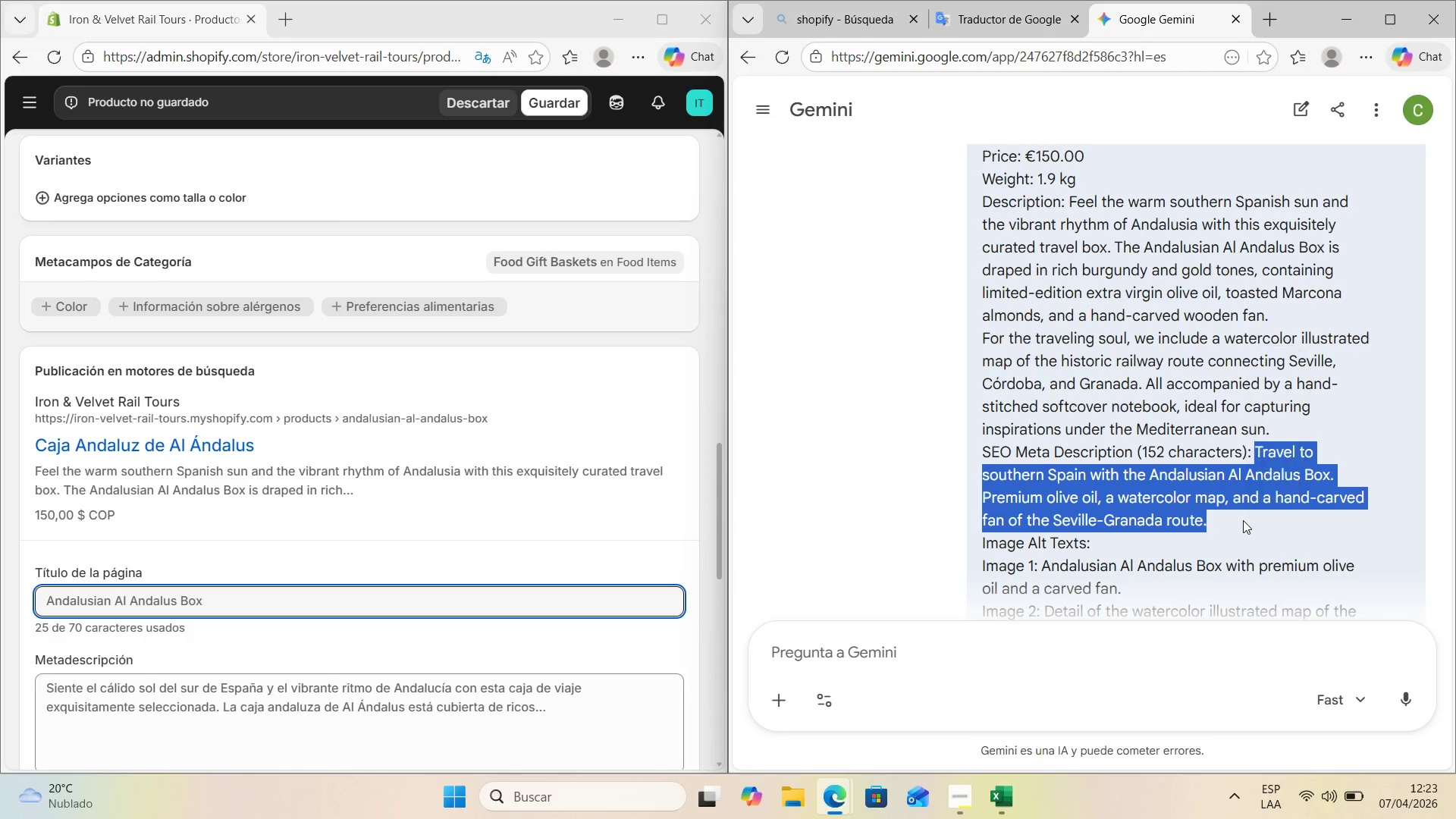 
key(Control+C)
 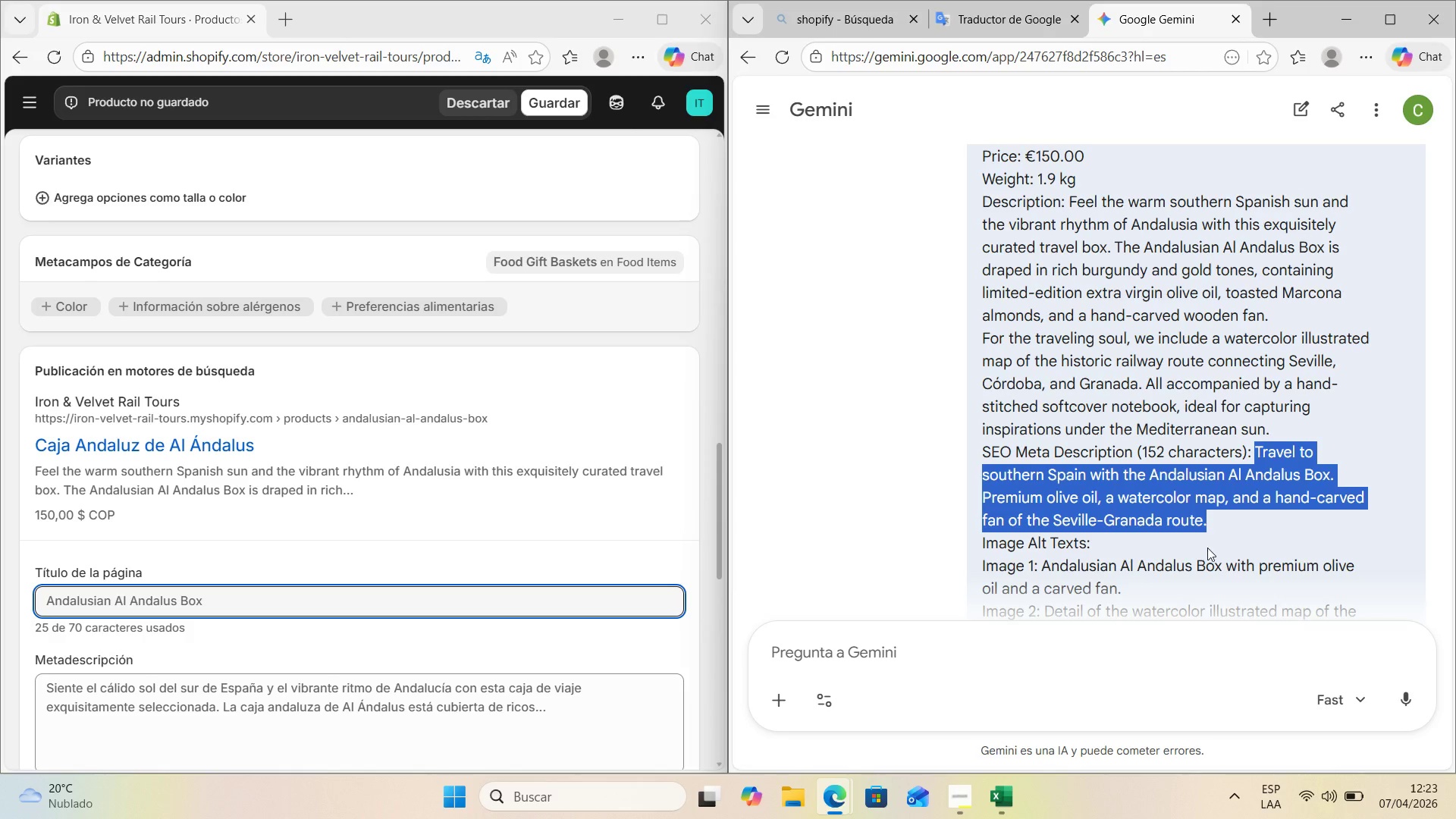 
key(Control+C)
 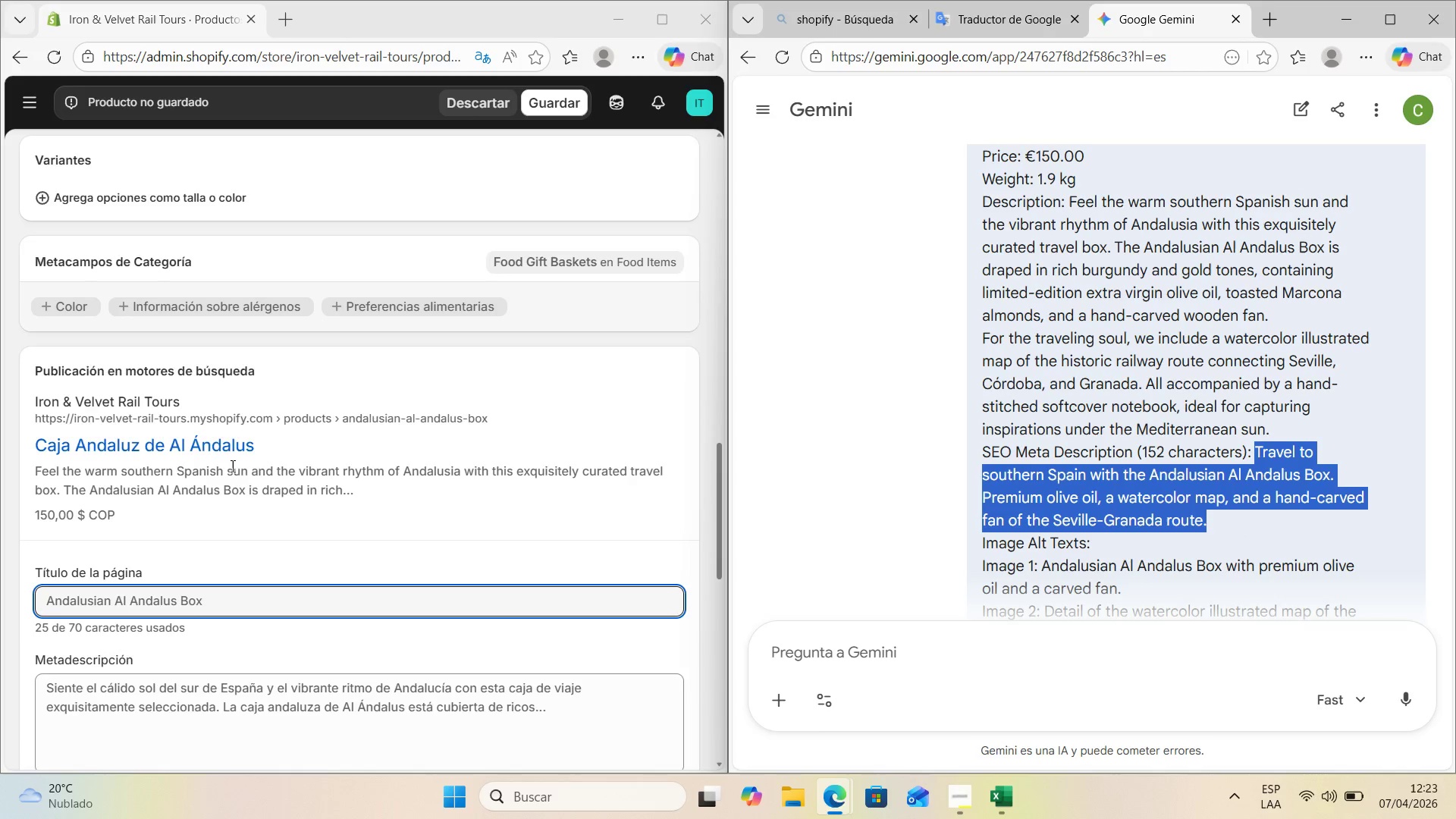 
scroll: coordinate [237, 459], scroll_direction: down, amount: 4.0
 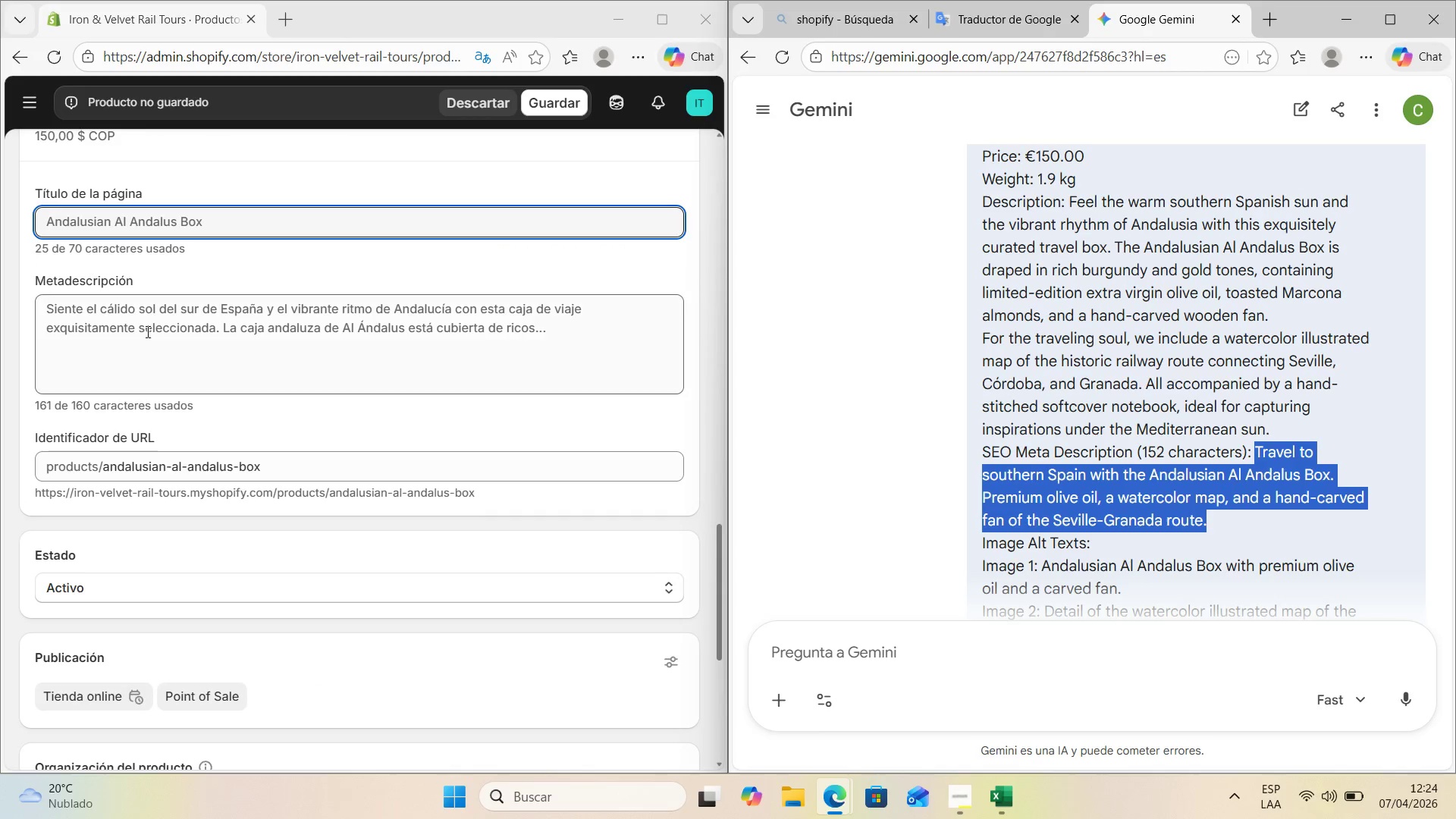 
left_click([147, 331])
 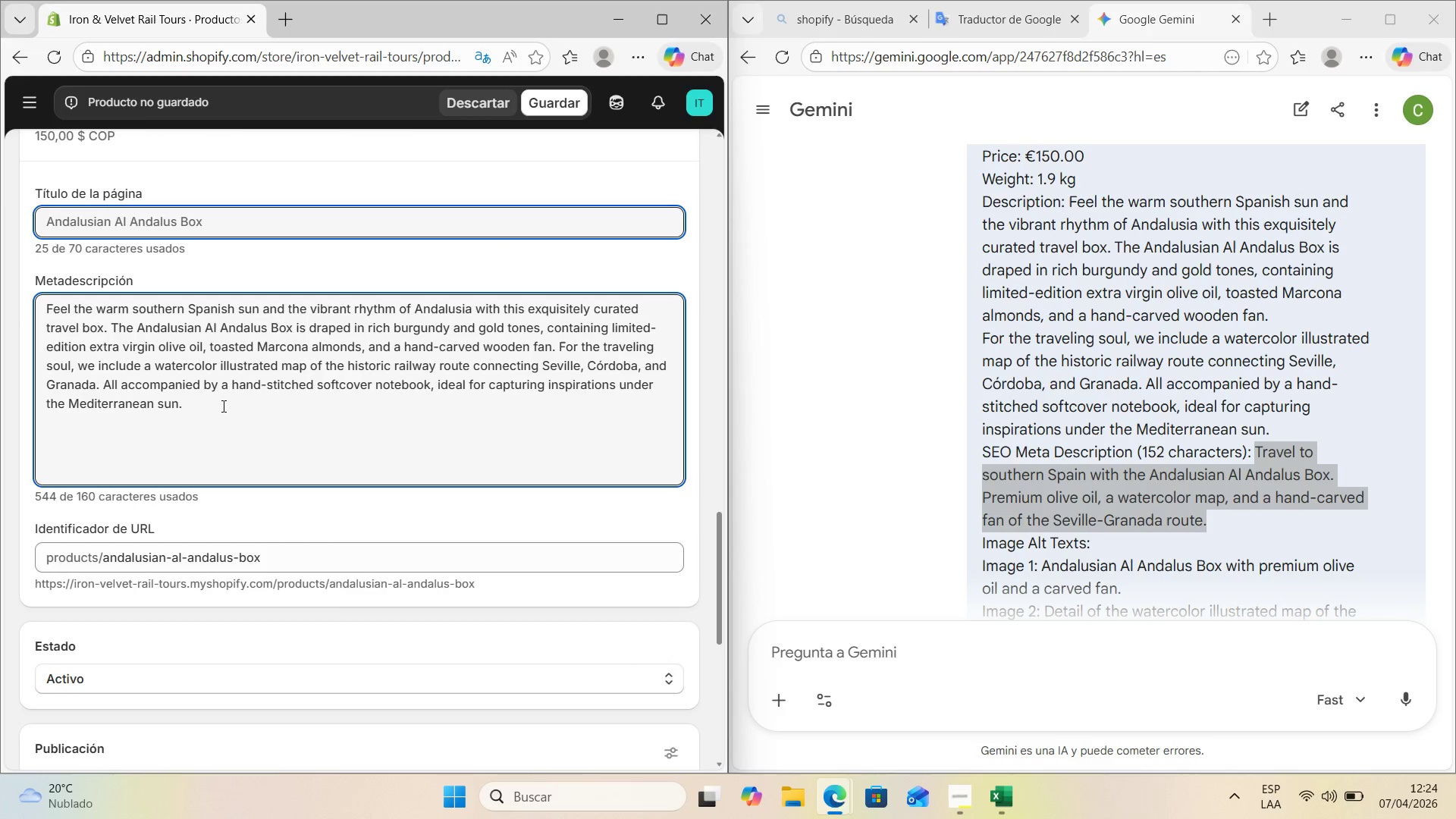 
left_click_drag(start_coordinate=[221, 406], to_coordinate=[25, 300])
 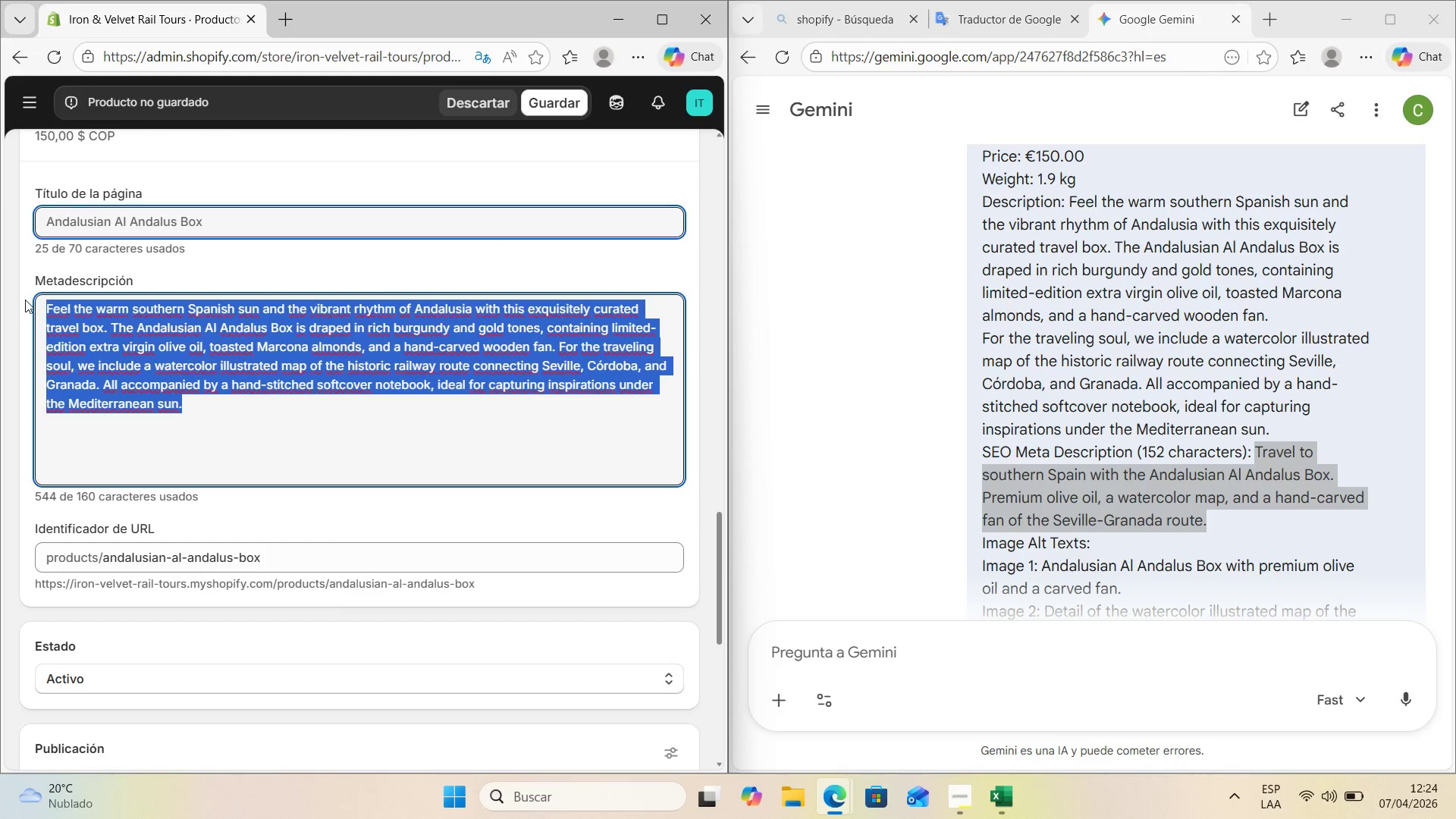 
key(Control+V)
 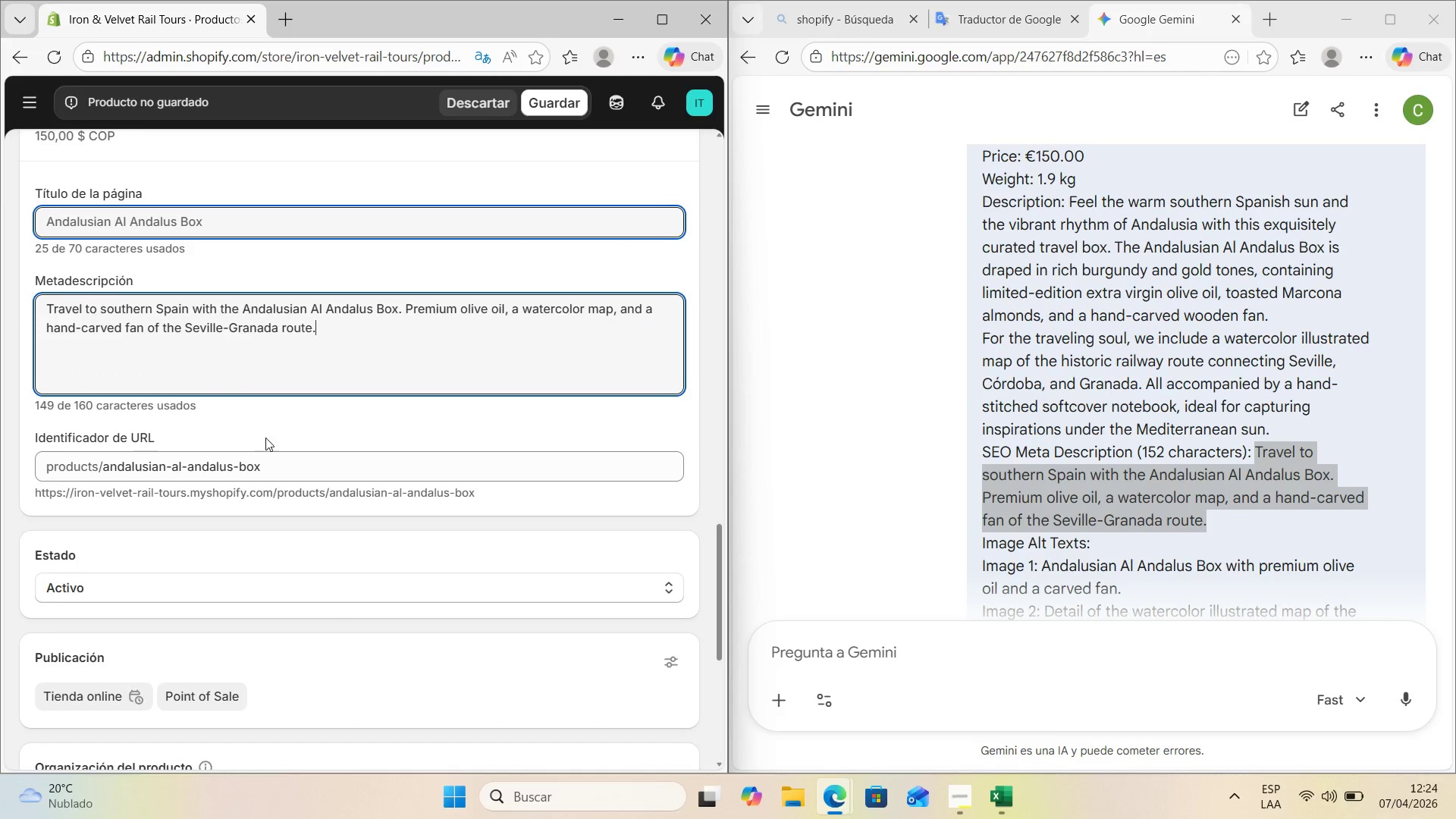 
scroll: coordinate [272, 448], scroll_direction: down, amount: 3.0
 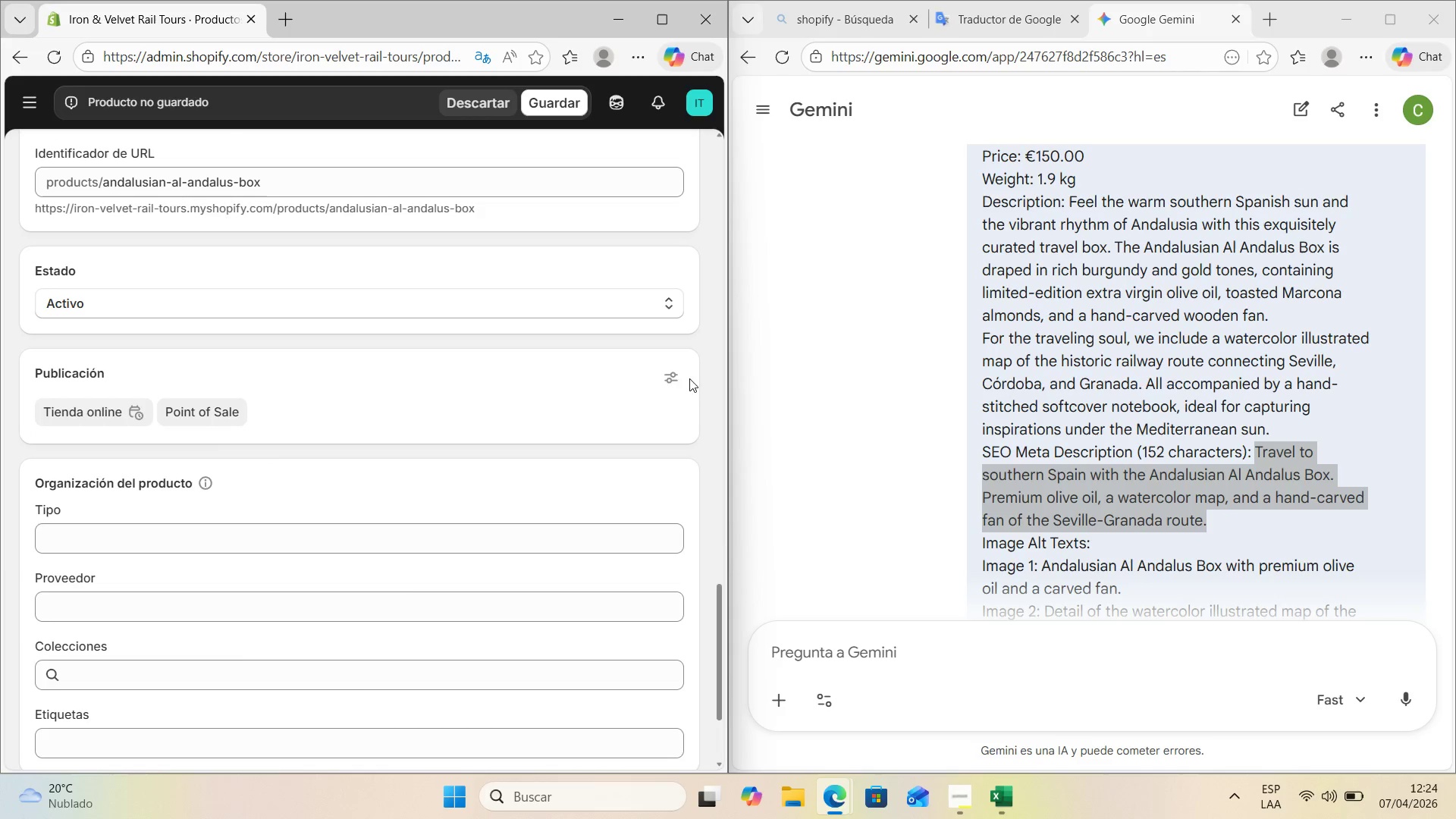 
left_click([672, 378])
 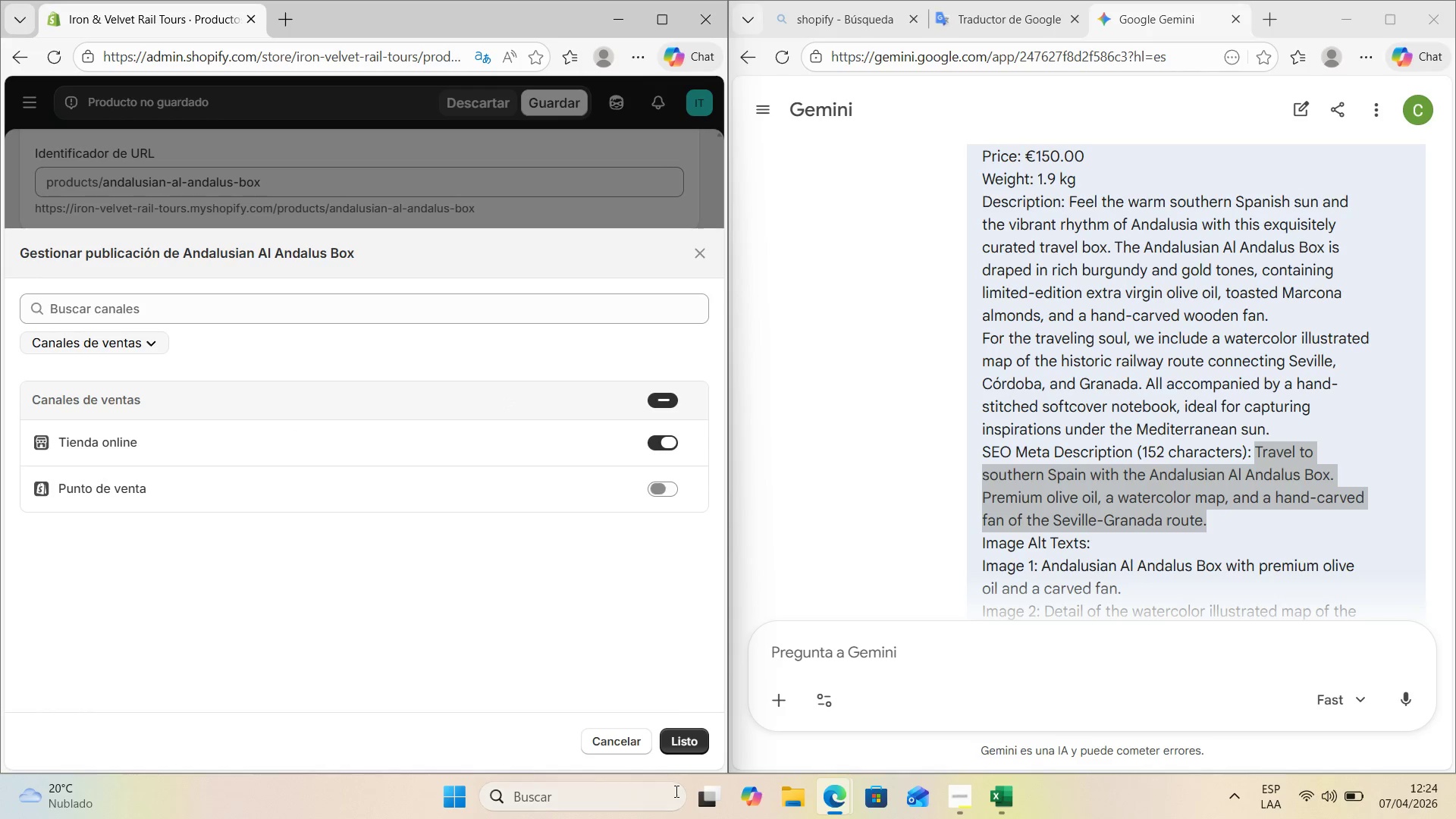 
left_click([682, 741])
 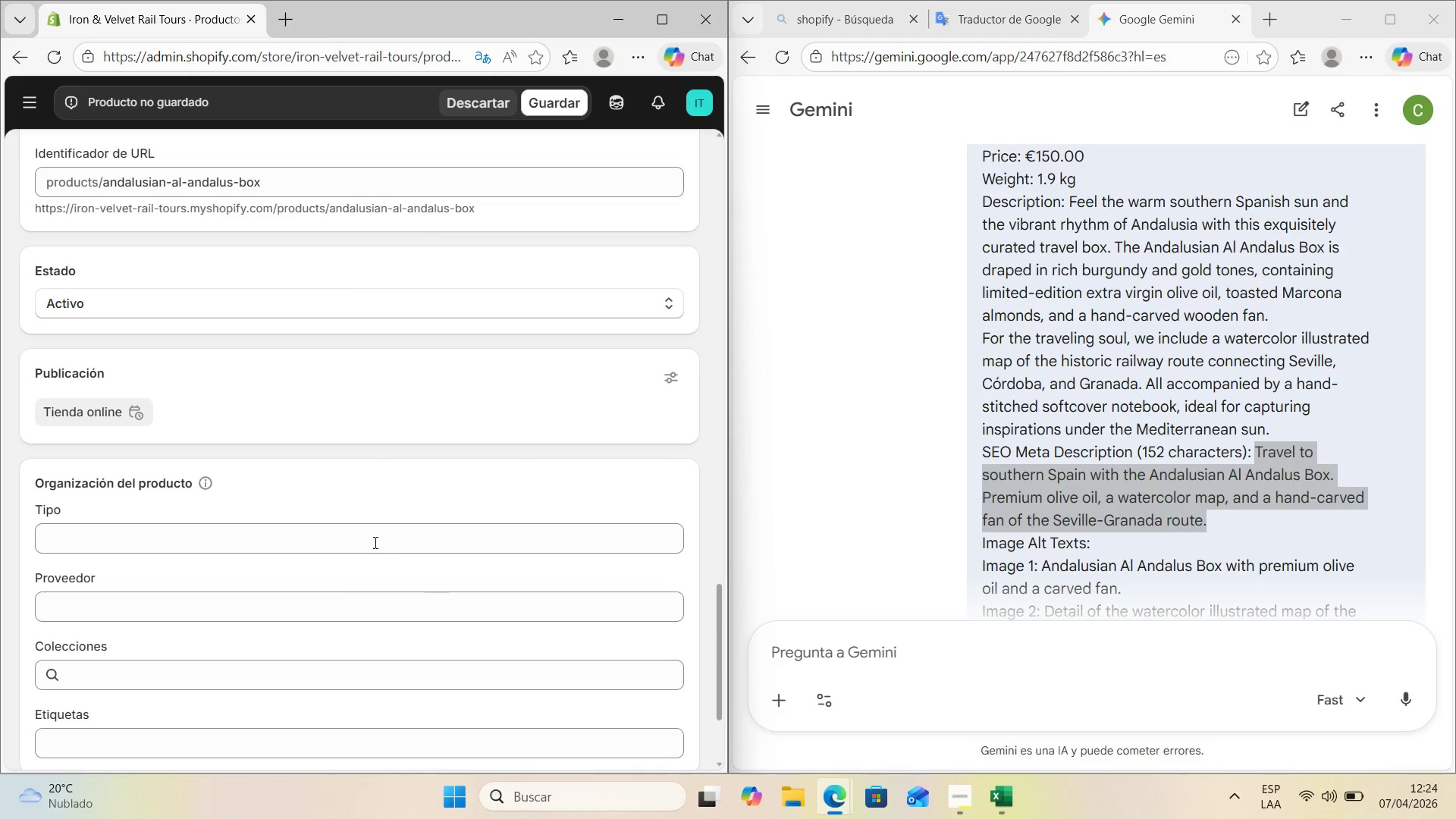 
scroll: coordinate [366, 519], scroll_direction: down, amount: 5.0
 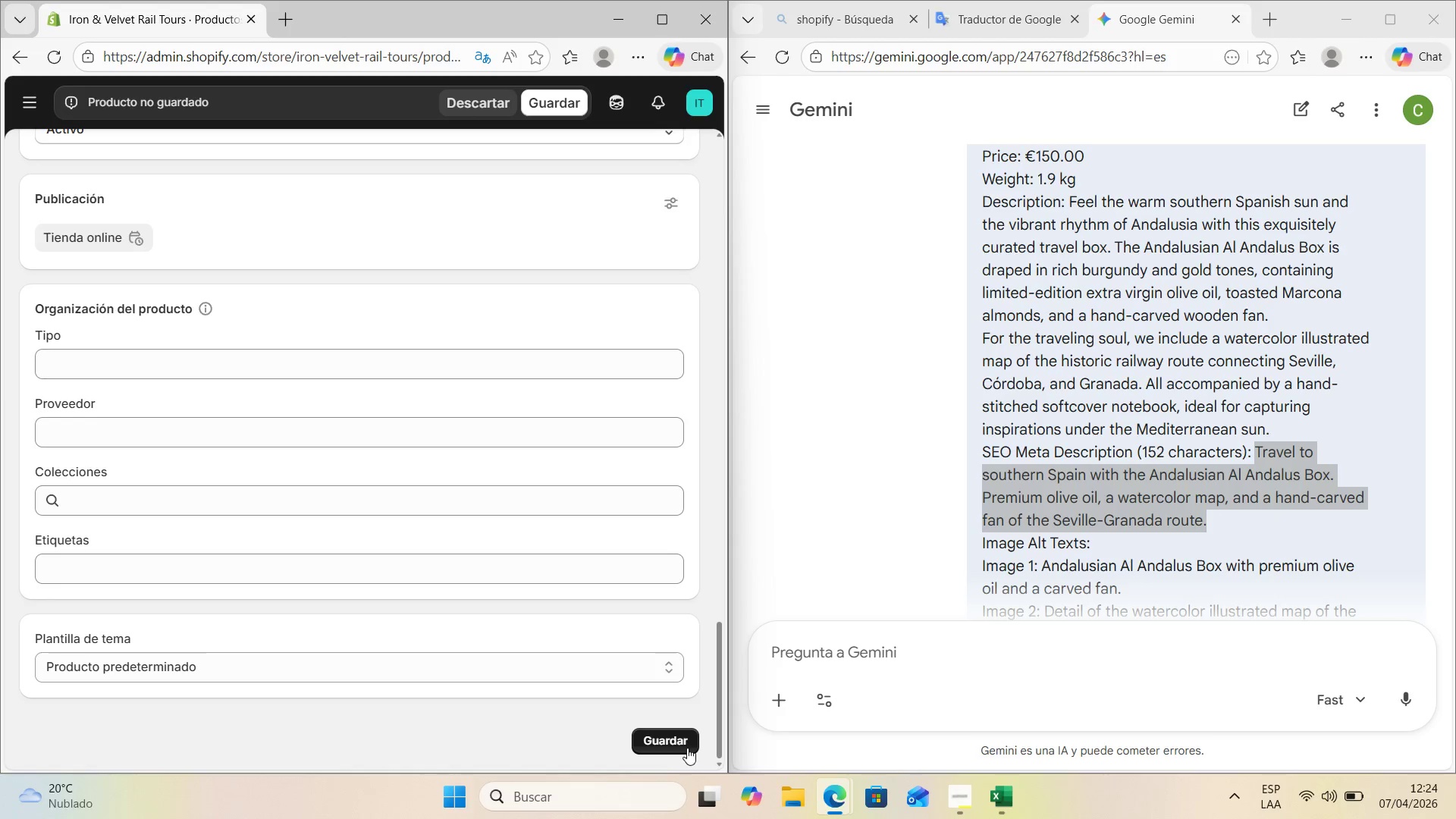 
left_click([672, 741])
 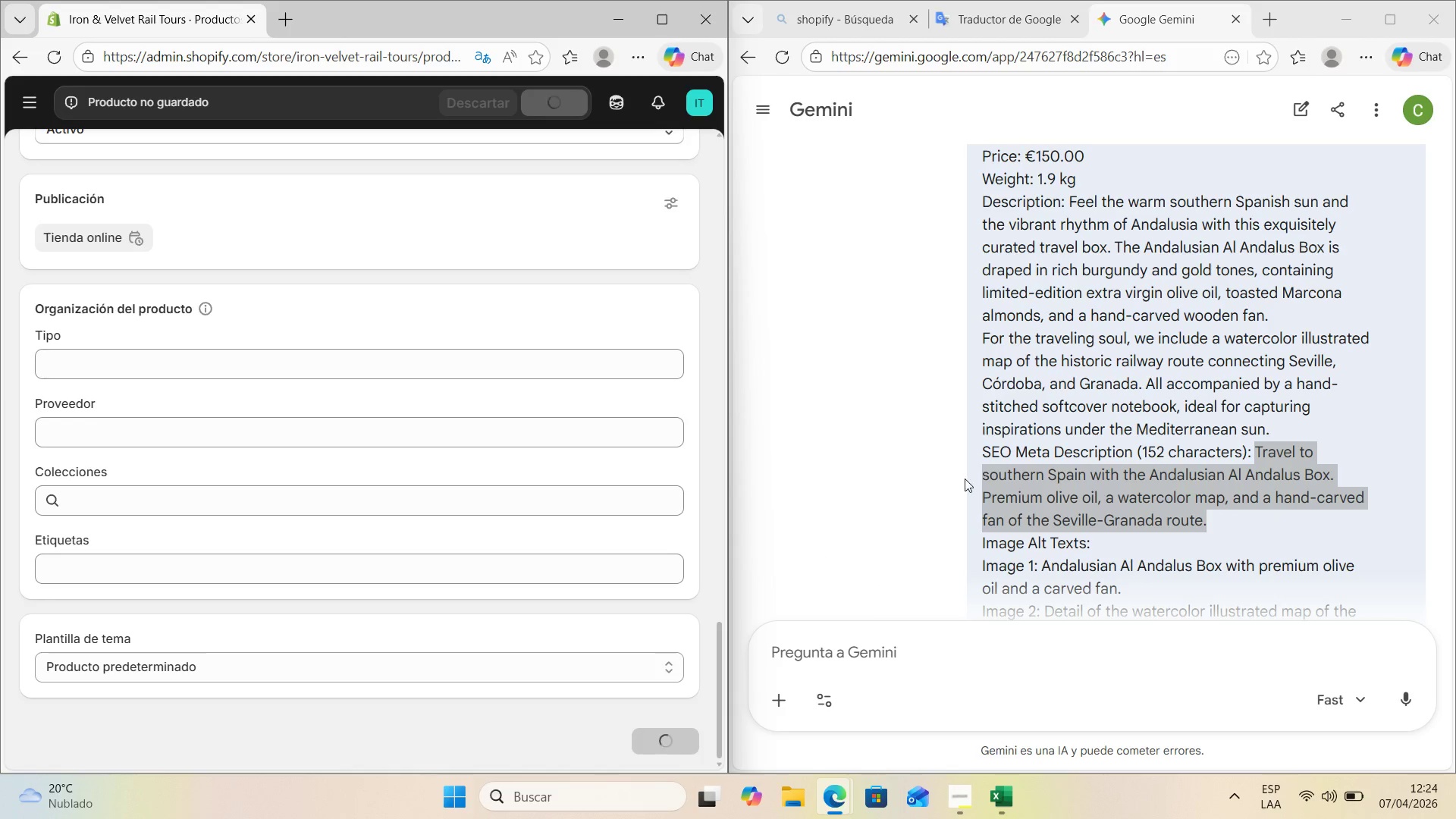 
scroll: coordinate [1157, 480], scroll_direction: down, amount: 4.0
 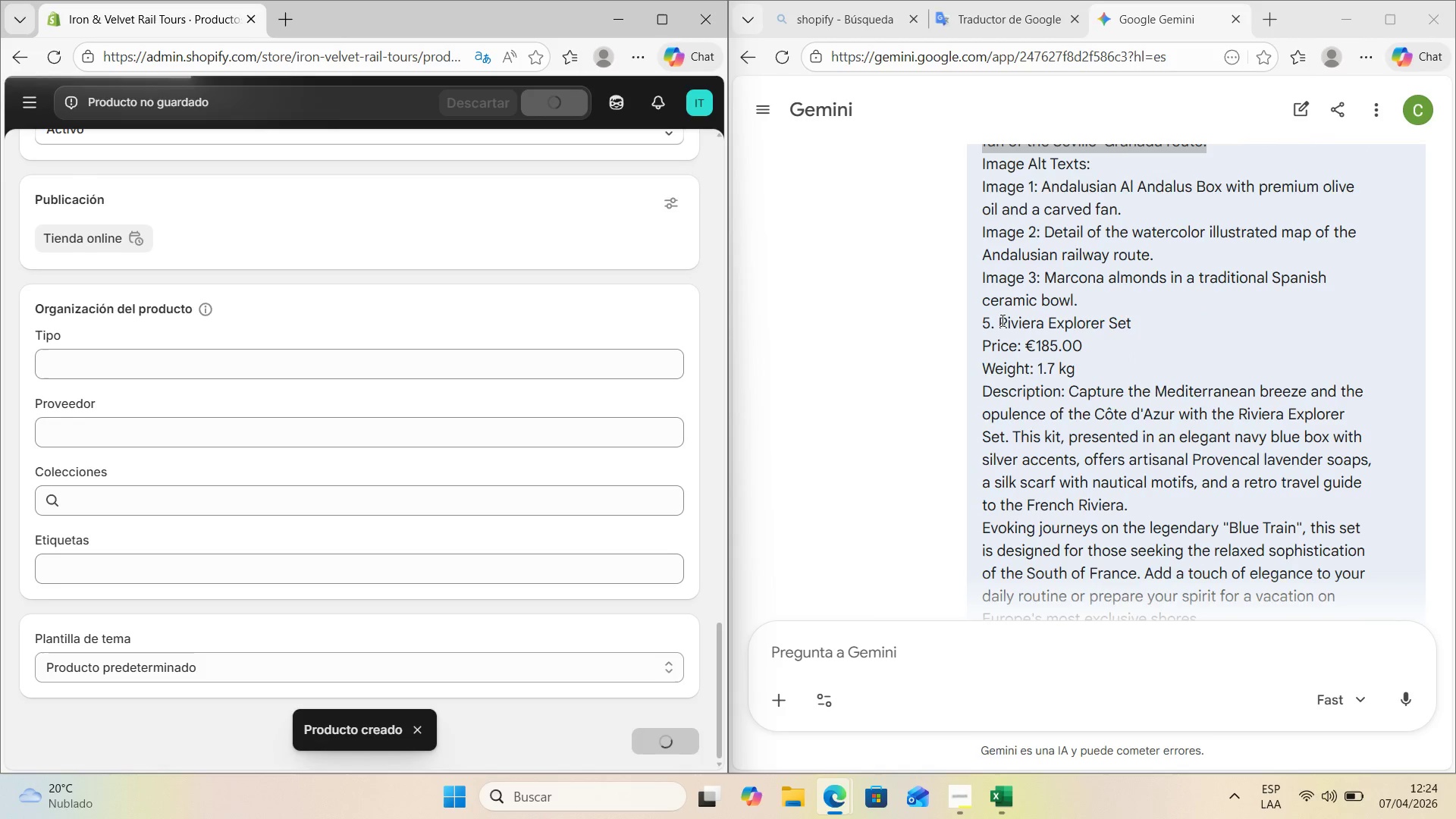 
left_click_drag(start_coordinate=[999, 320], to_coordinate=[1137, 317])
 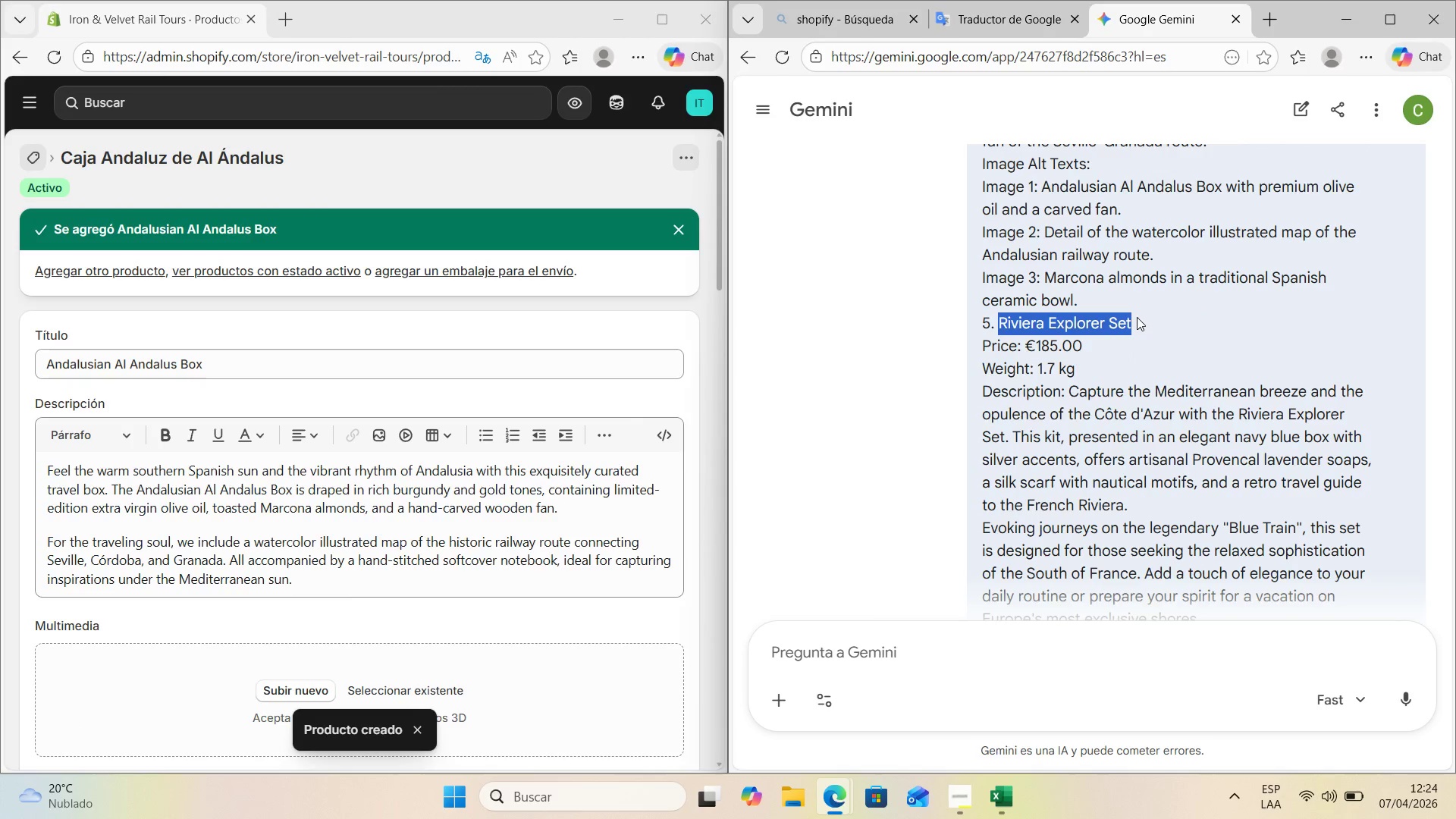 
key(Control+C)
 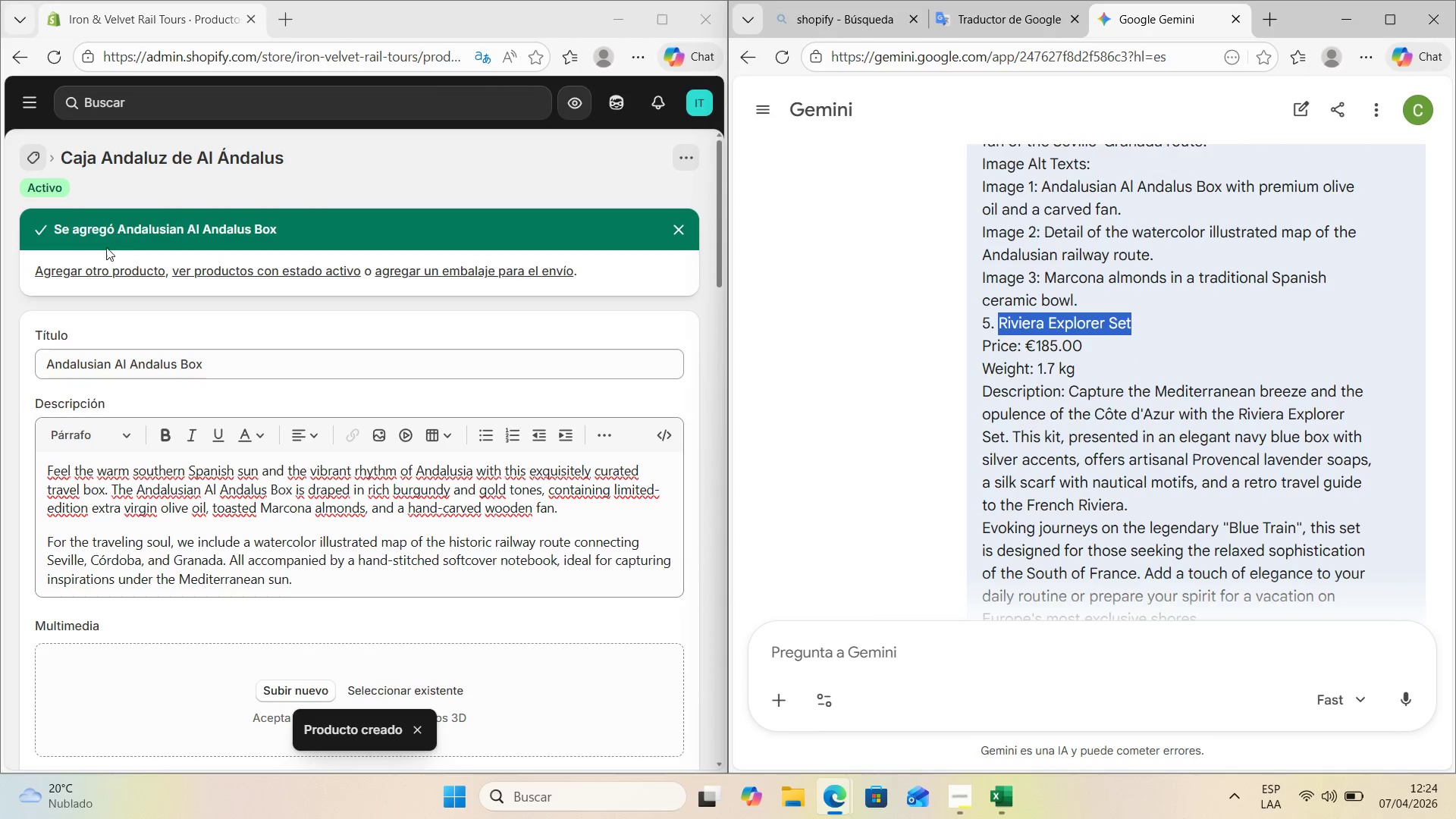 
left_click([91, 271])
 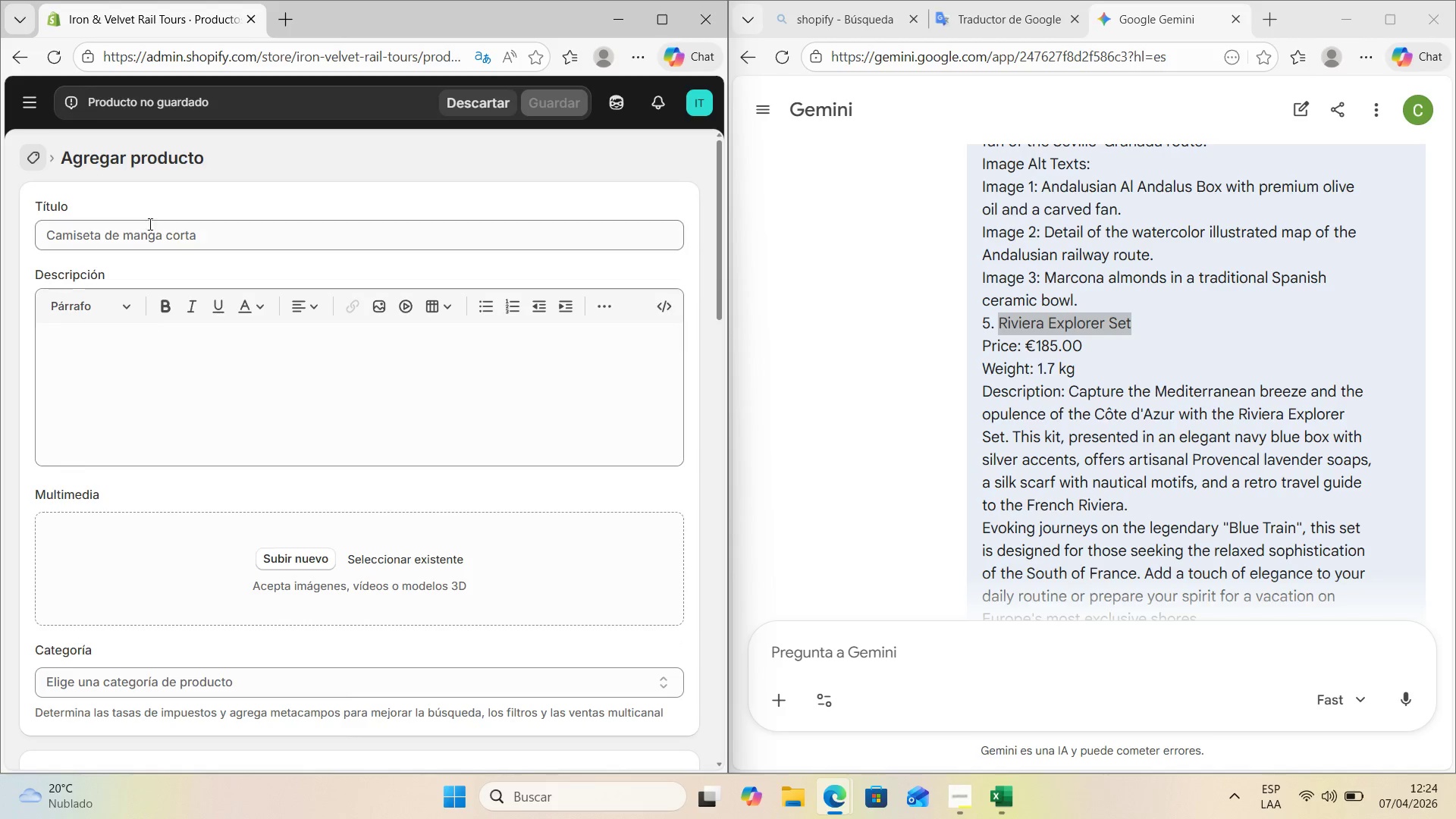 
double_click([147, 230])
 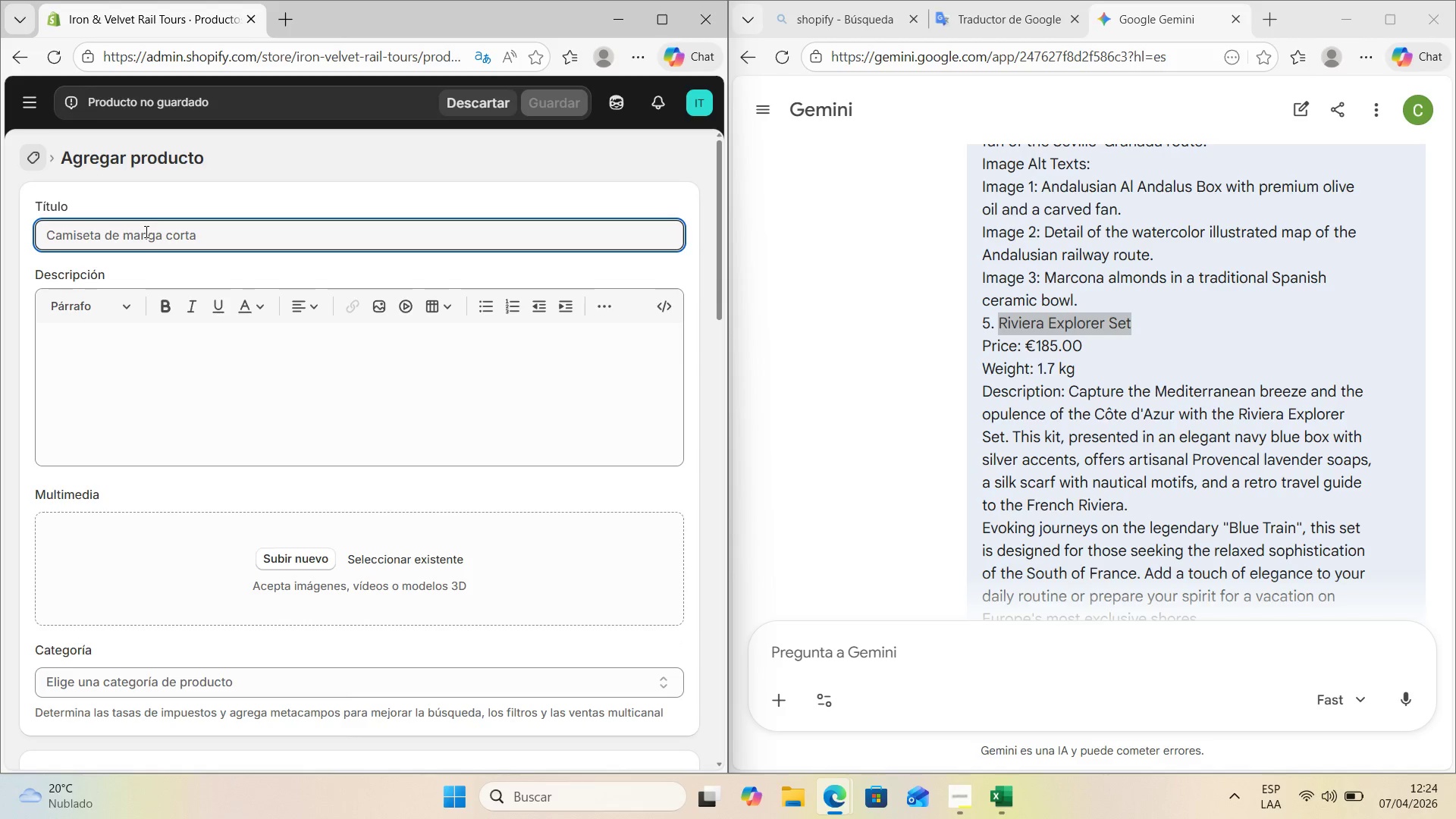 
key(Control+V)
 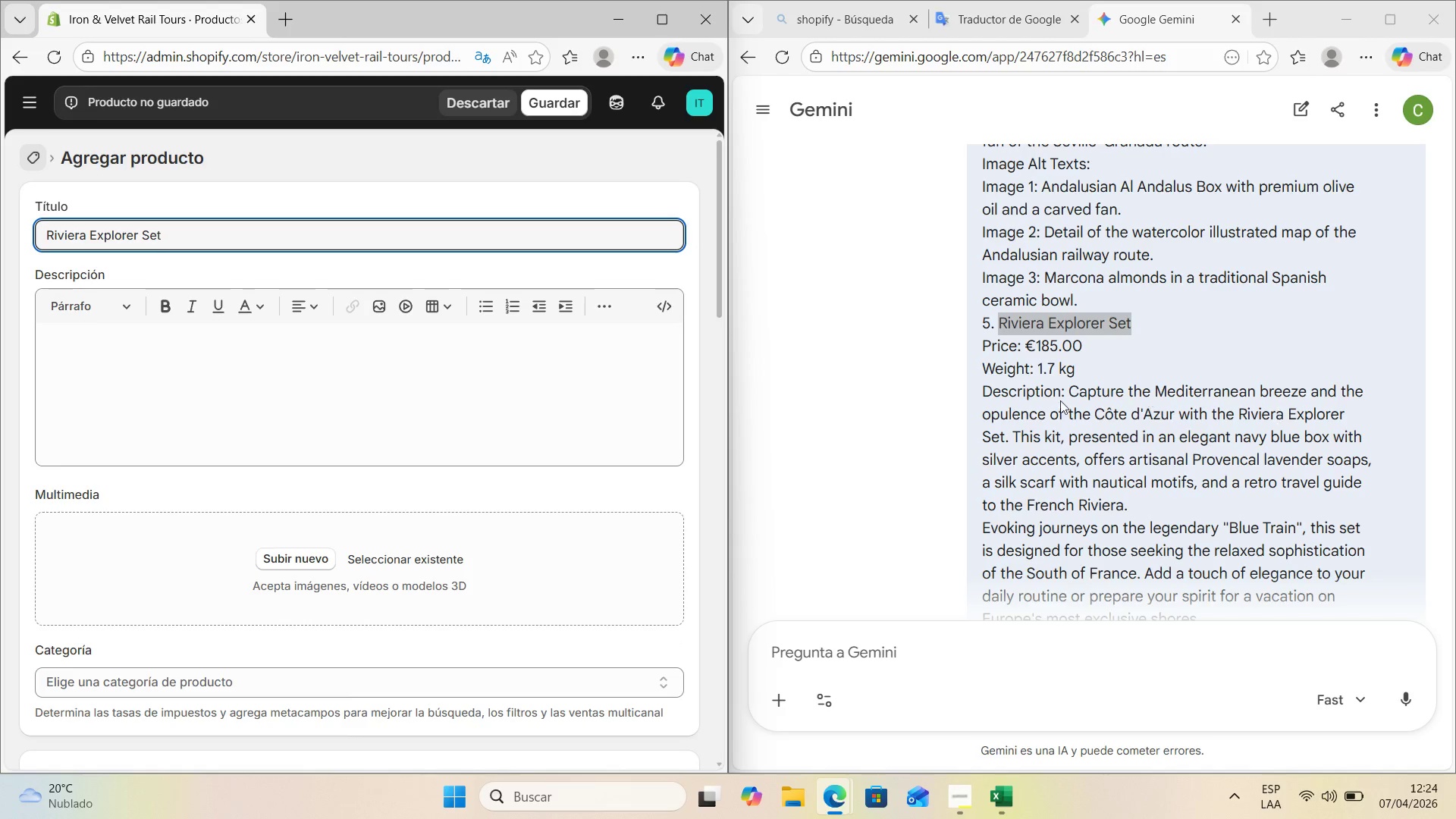 
scroll: coordinate [1072, 386], scroll_direction: down, amount: 2.0
 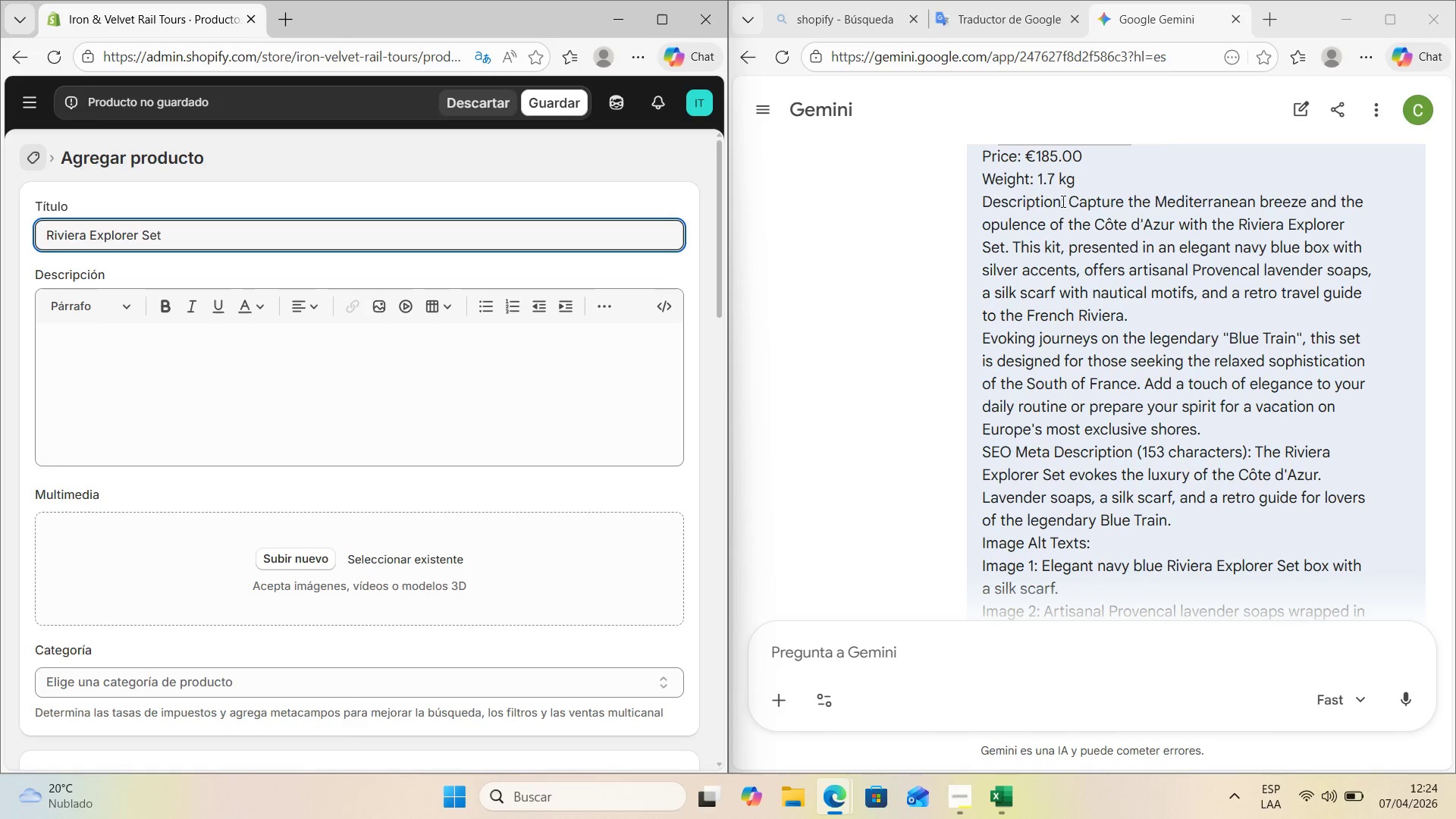 
left_click_drag(start_coordinate=[1070, 204], to_coordinate=[1219, 427])
 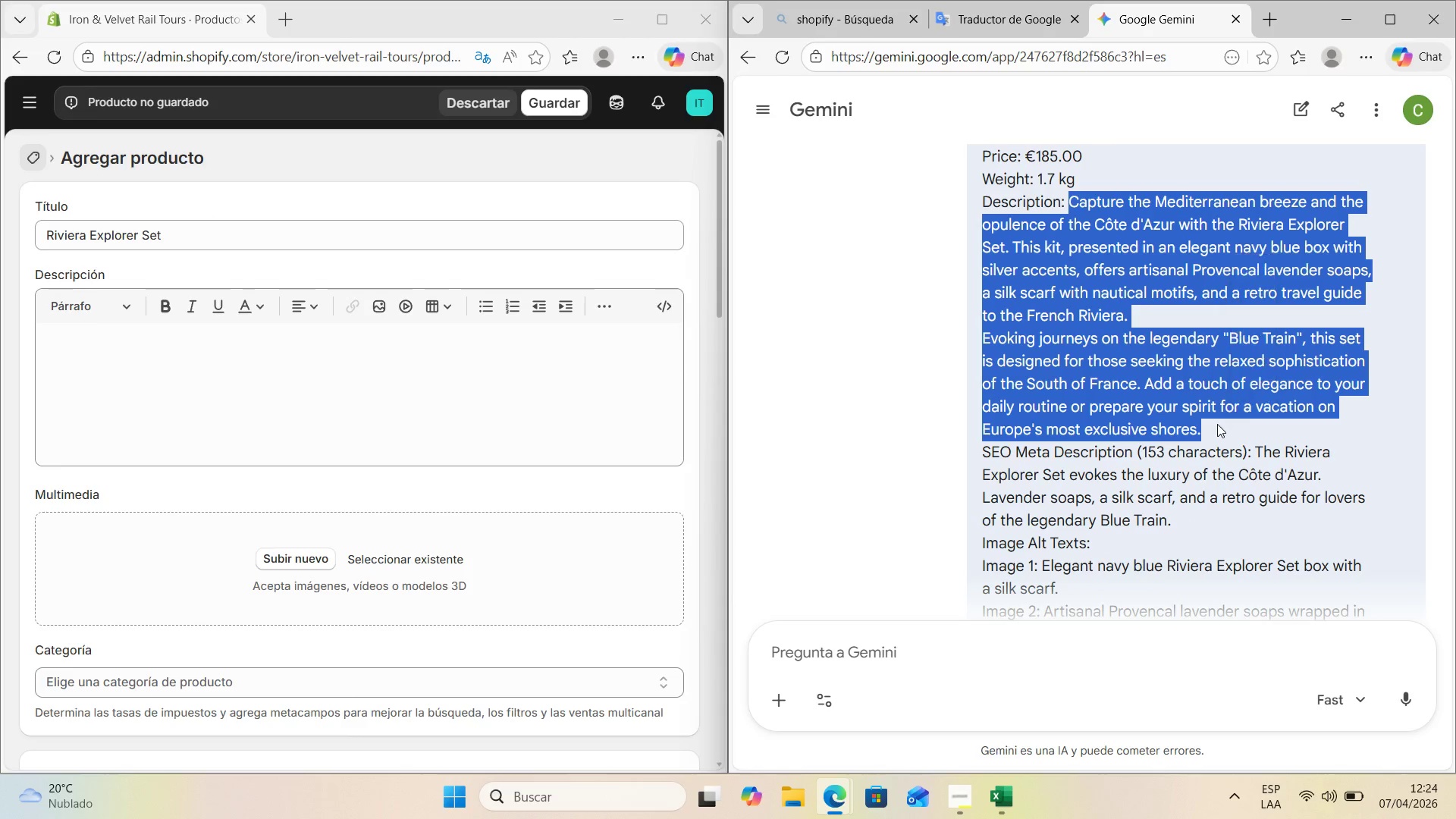 
key(Control+C)
 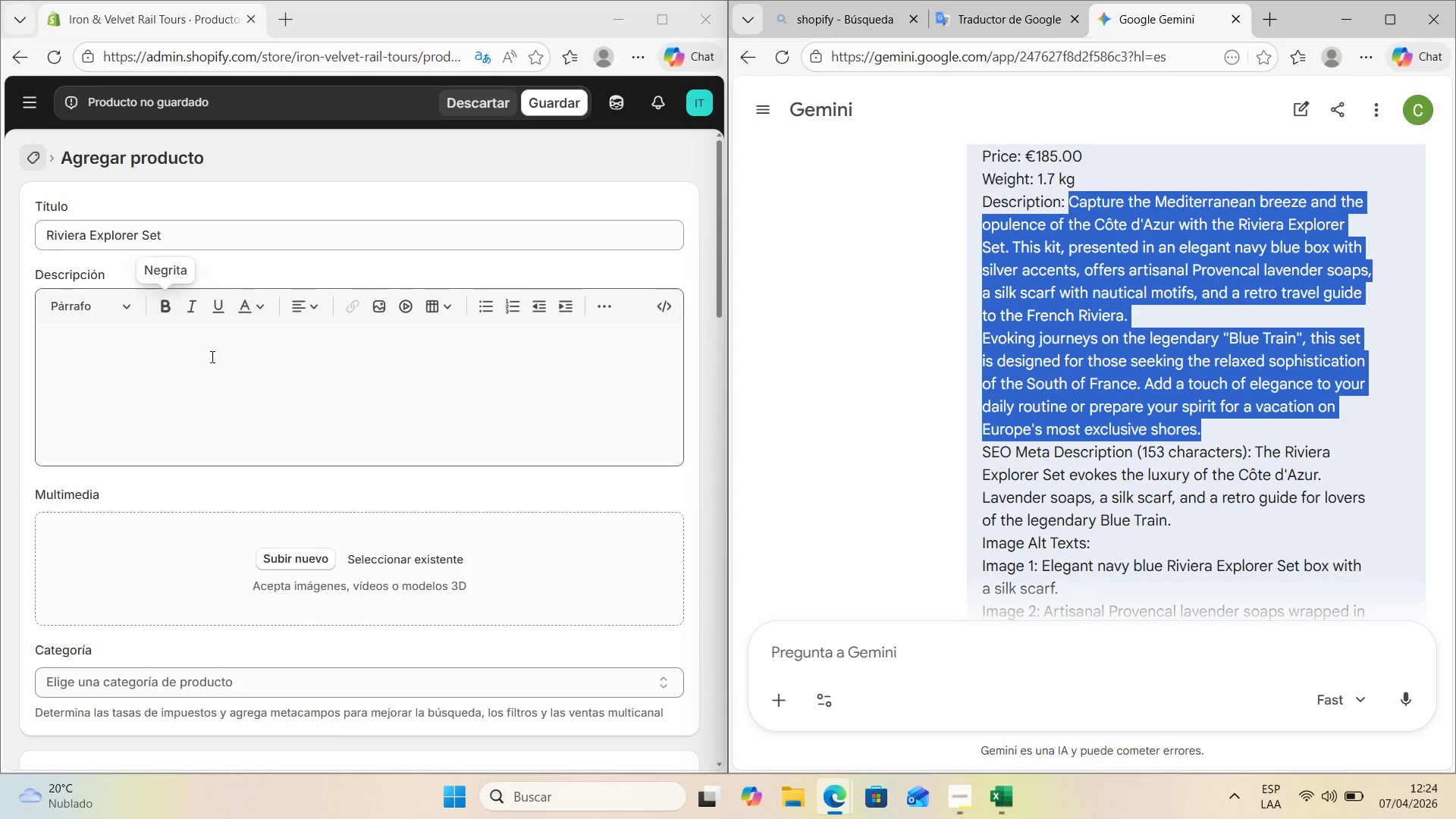 
left_click([222, 391])
 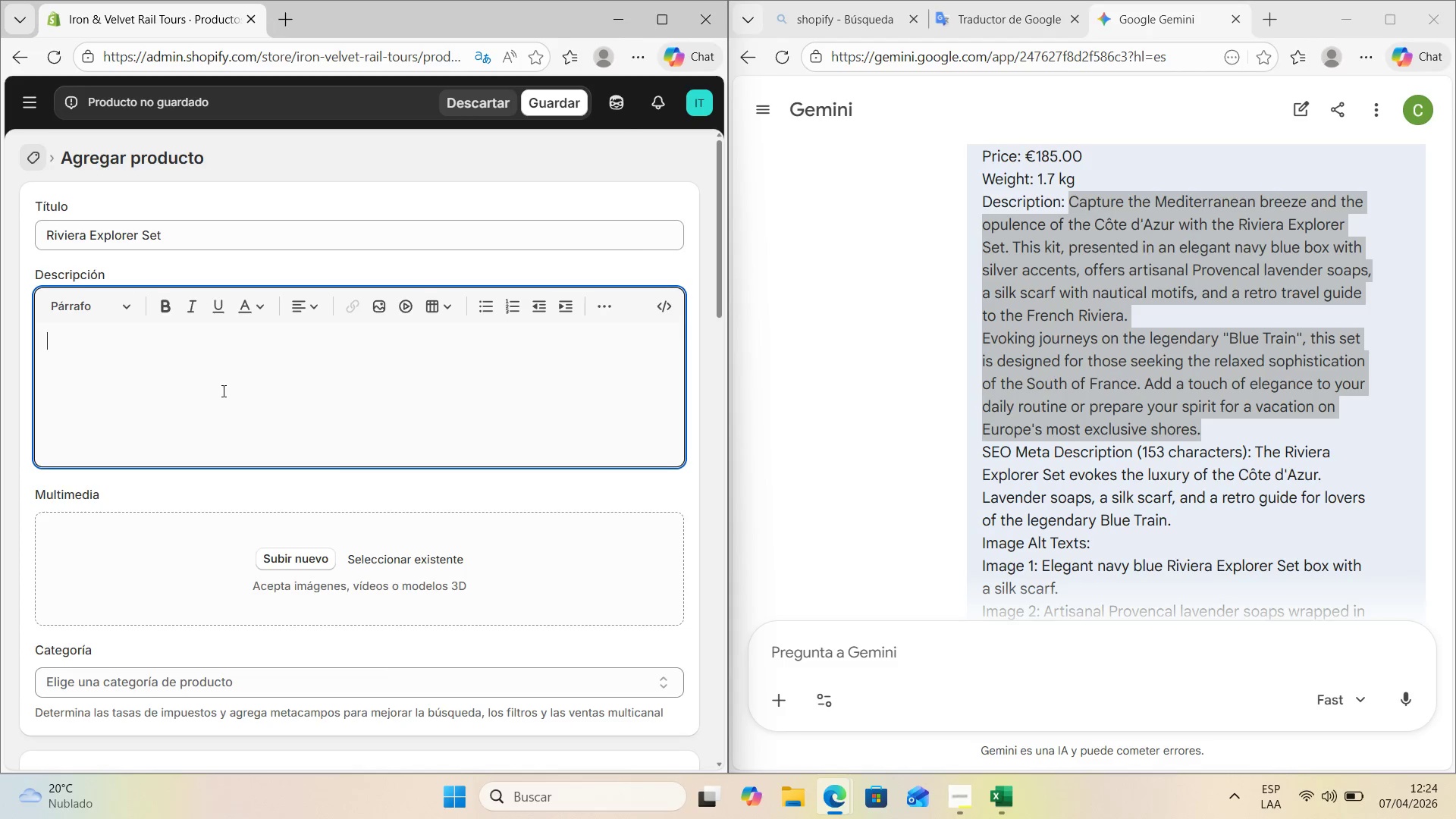 
key(Control+V)
 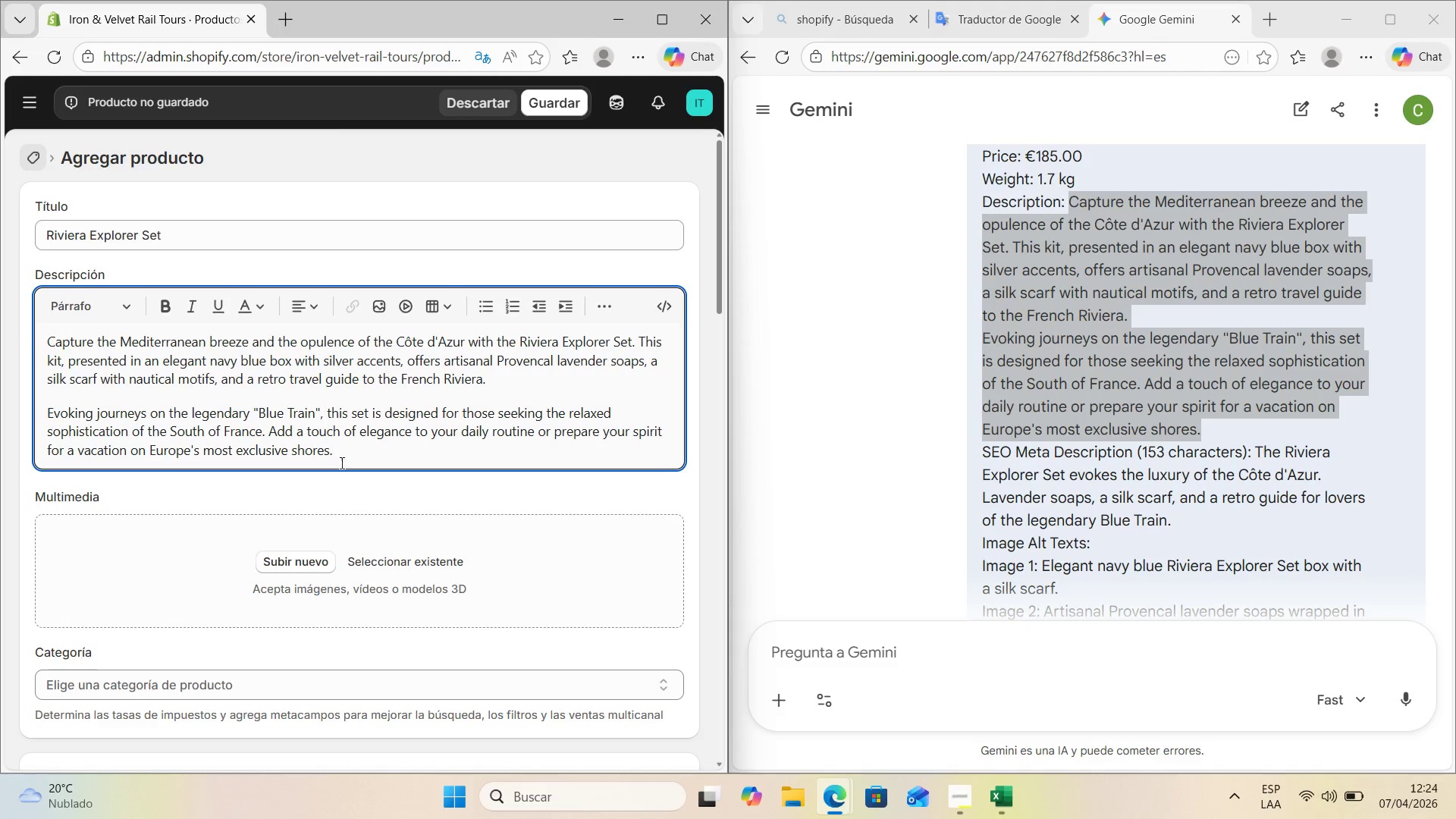 
scroll: coordinate [355, 500], scroll_direction: down, amount: 3.0
 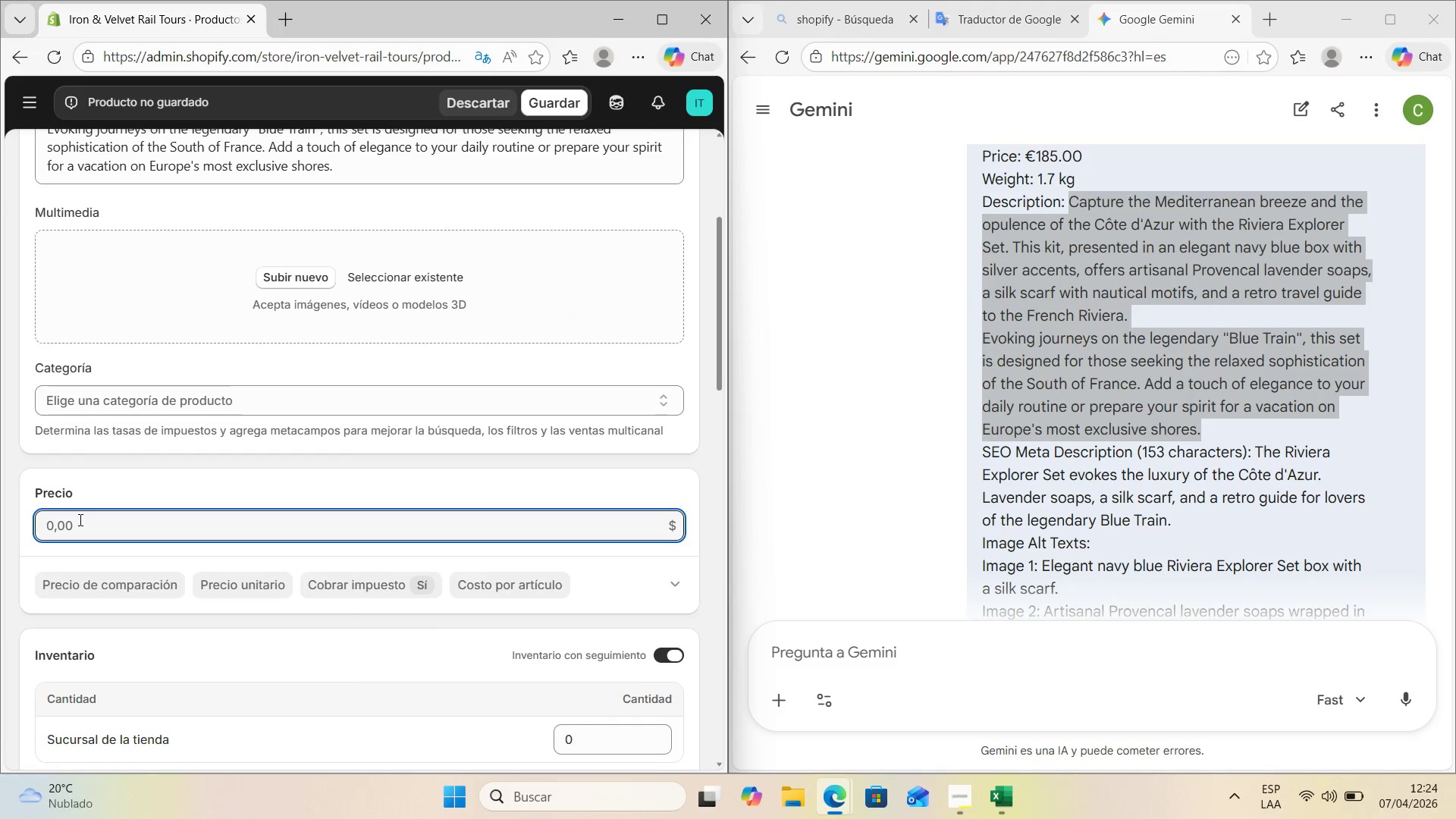 
key(Numpad1)
 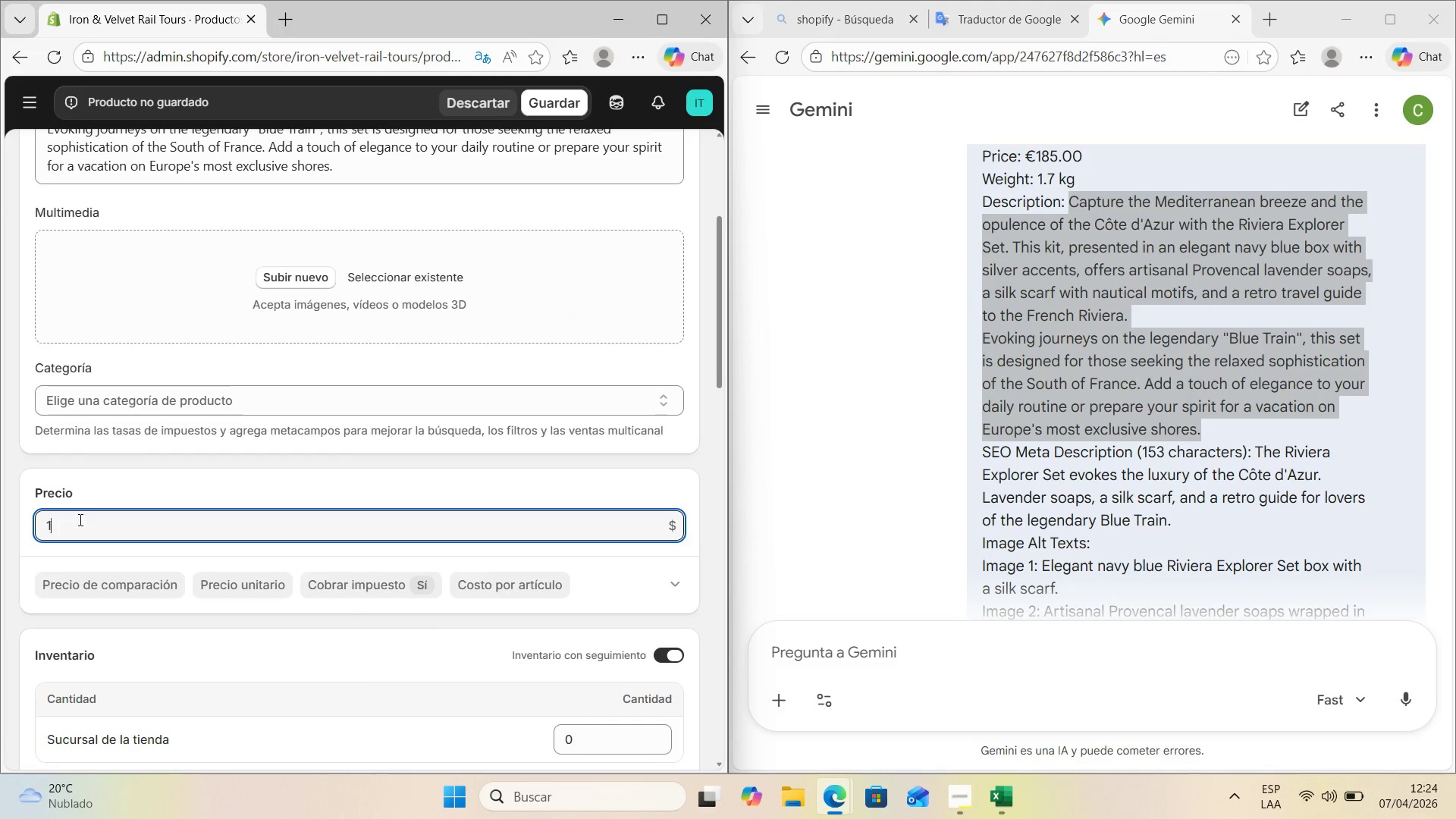 
key(Numpad8)
 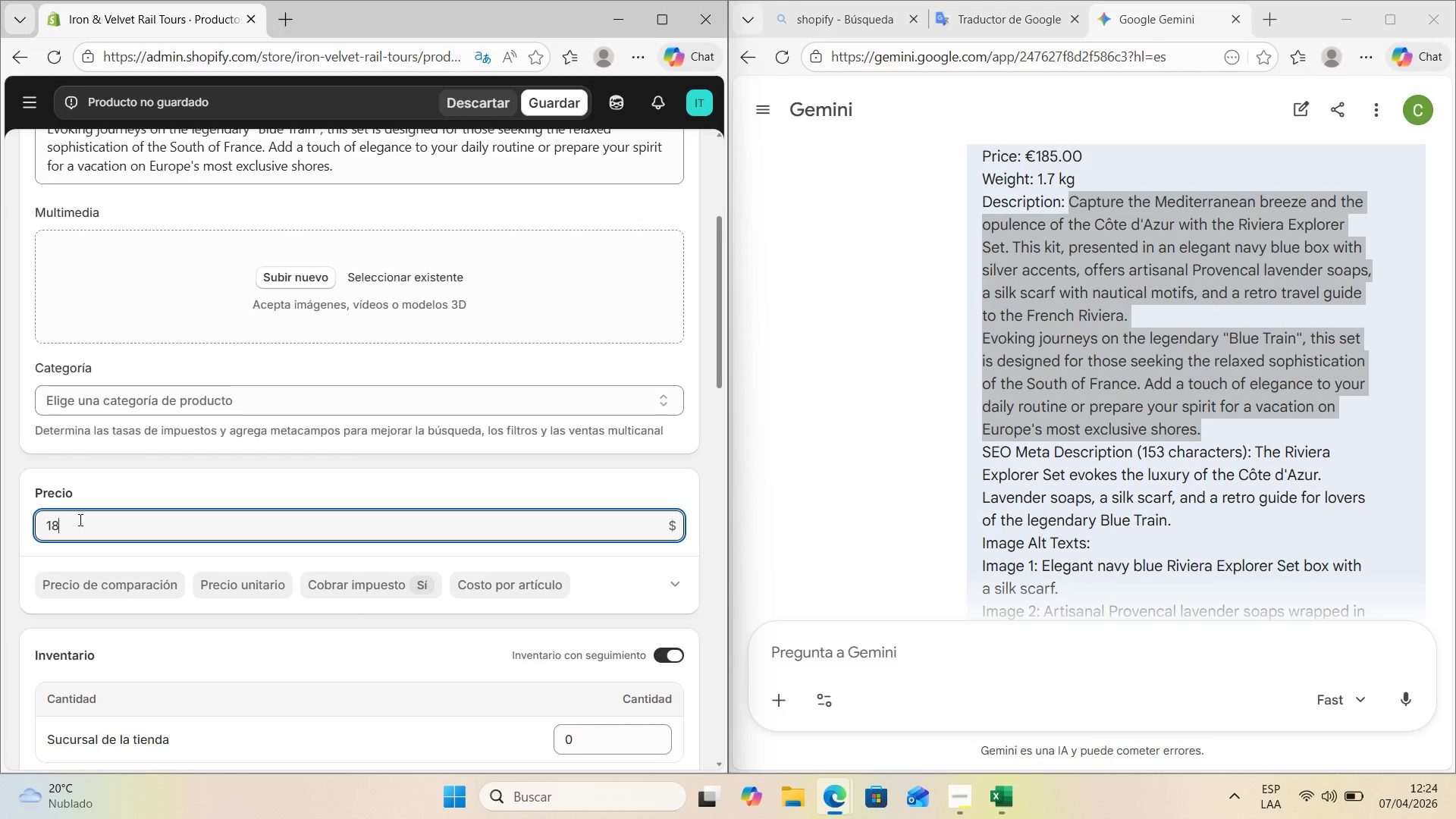 
key(Numpad5)
 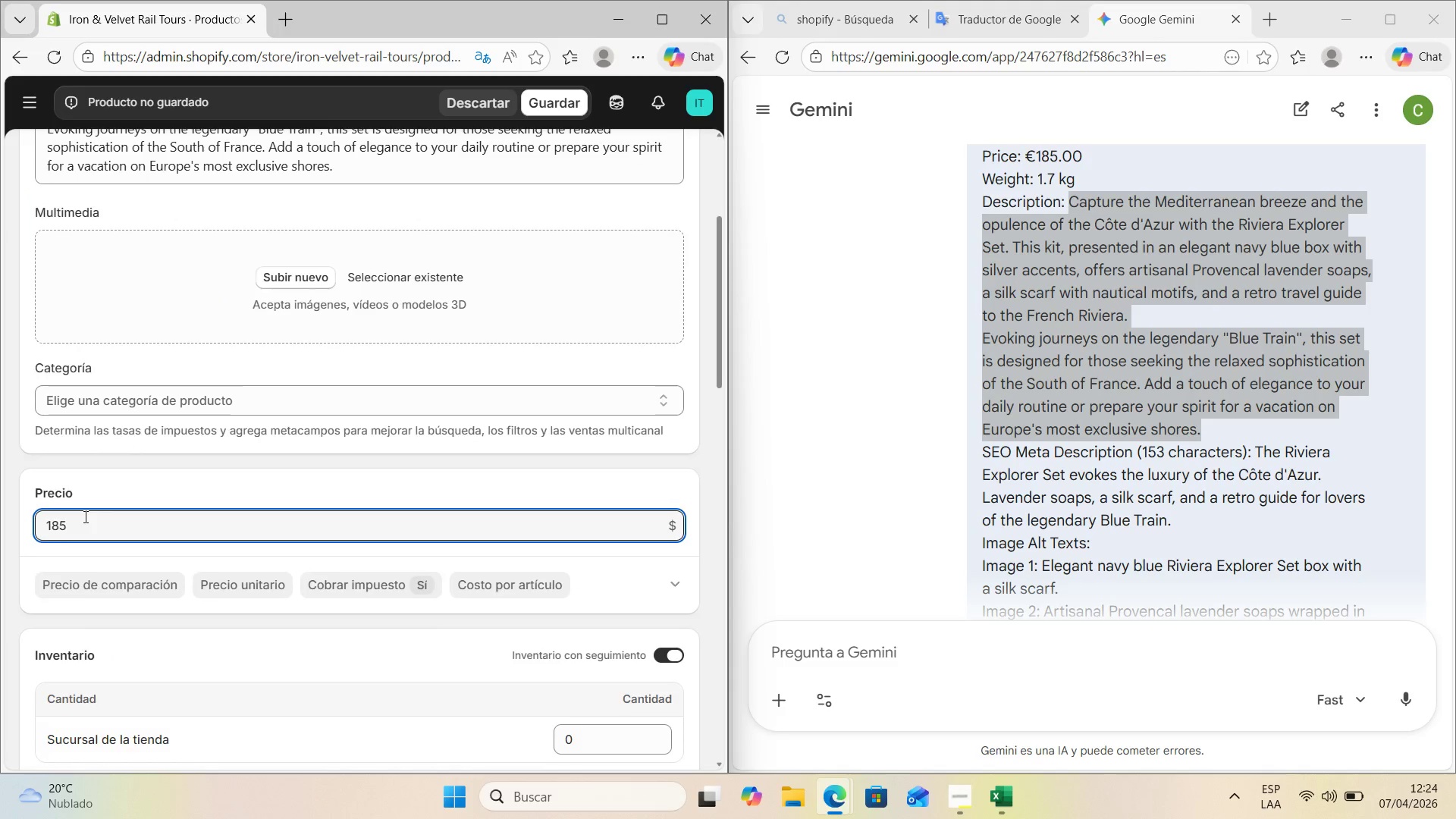 
scroll: coordinate [269, 476], scroll_direction: down, amount: 4.0
 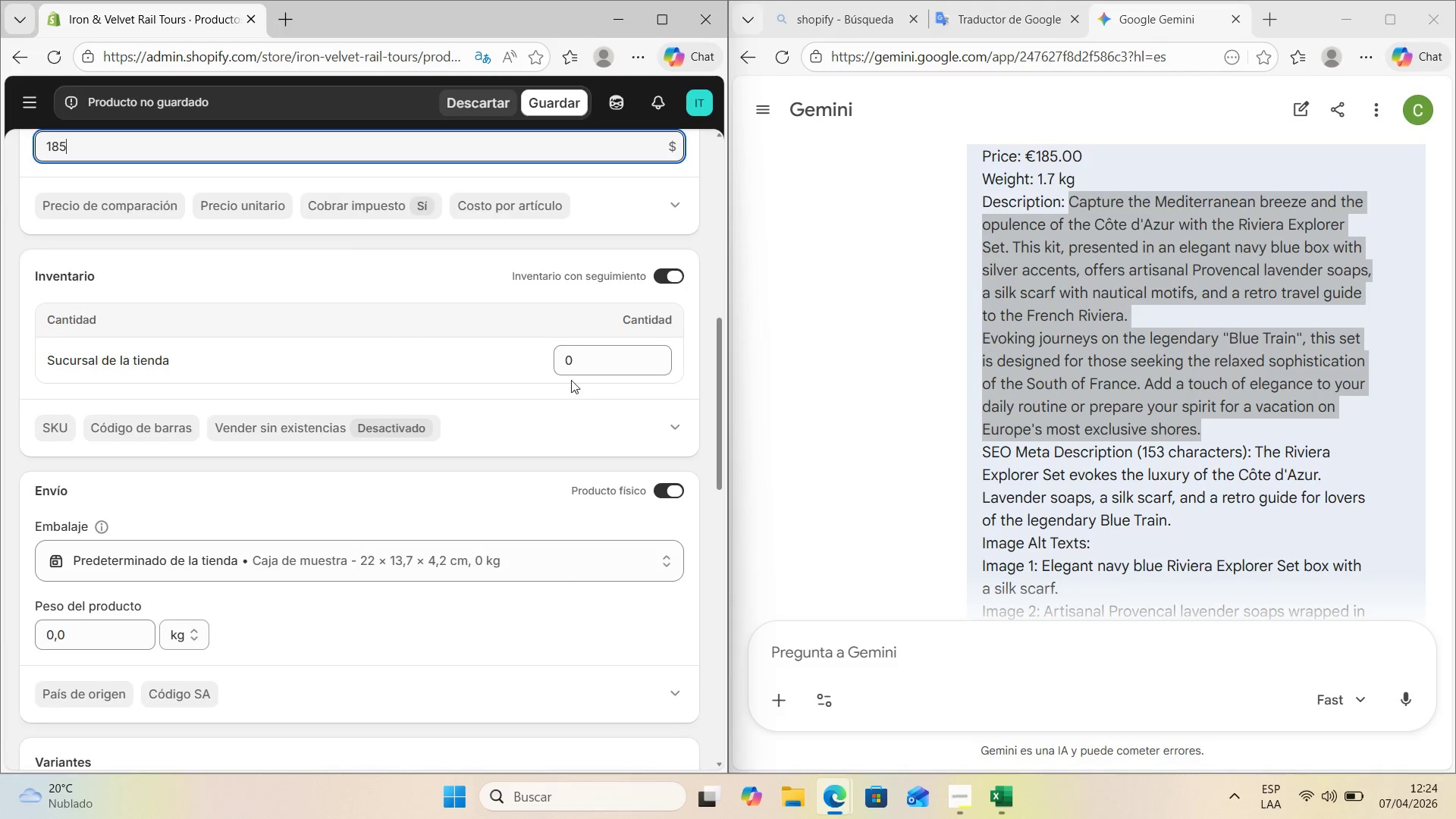 
left_click([588, 368])
 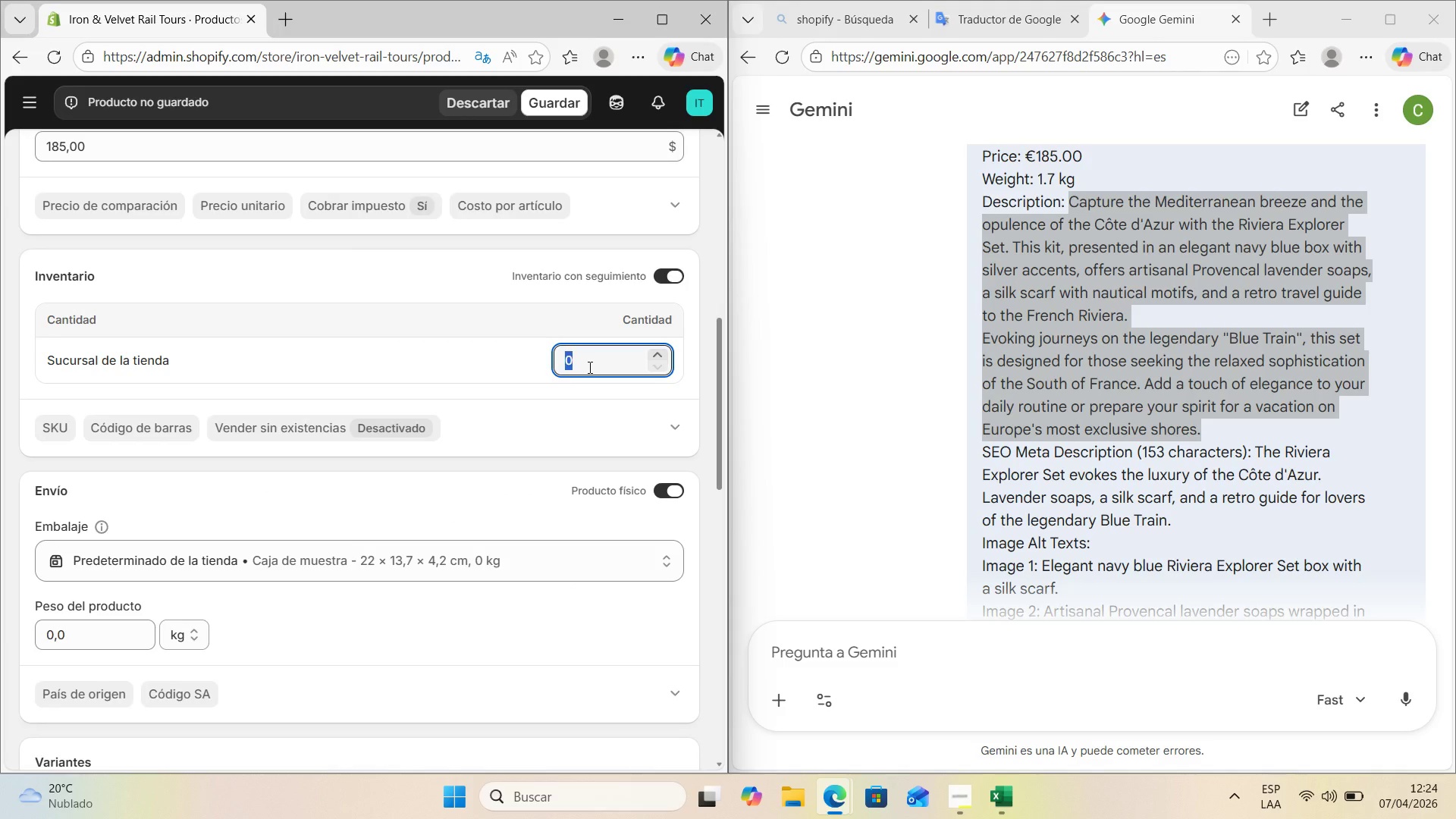 
key(Numpad2)
 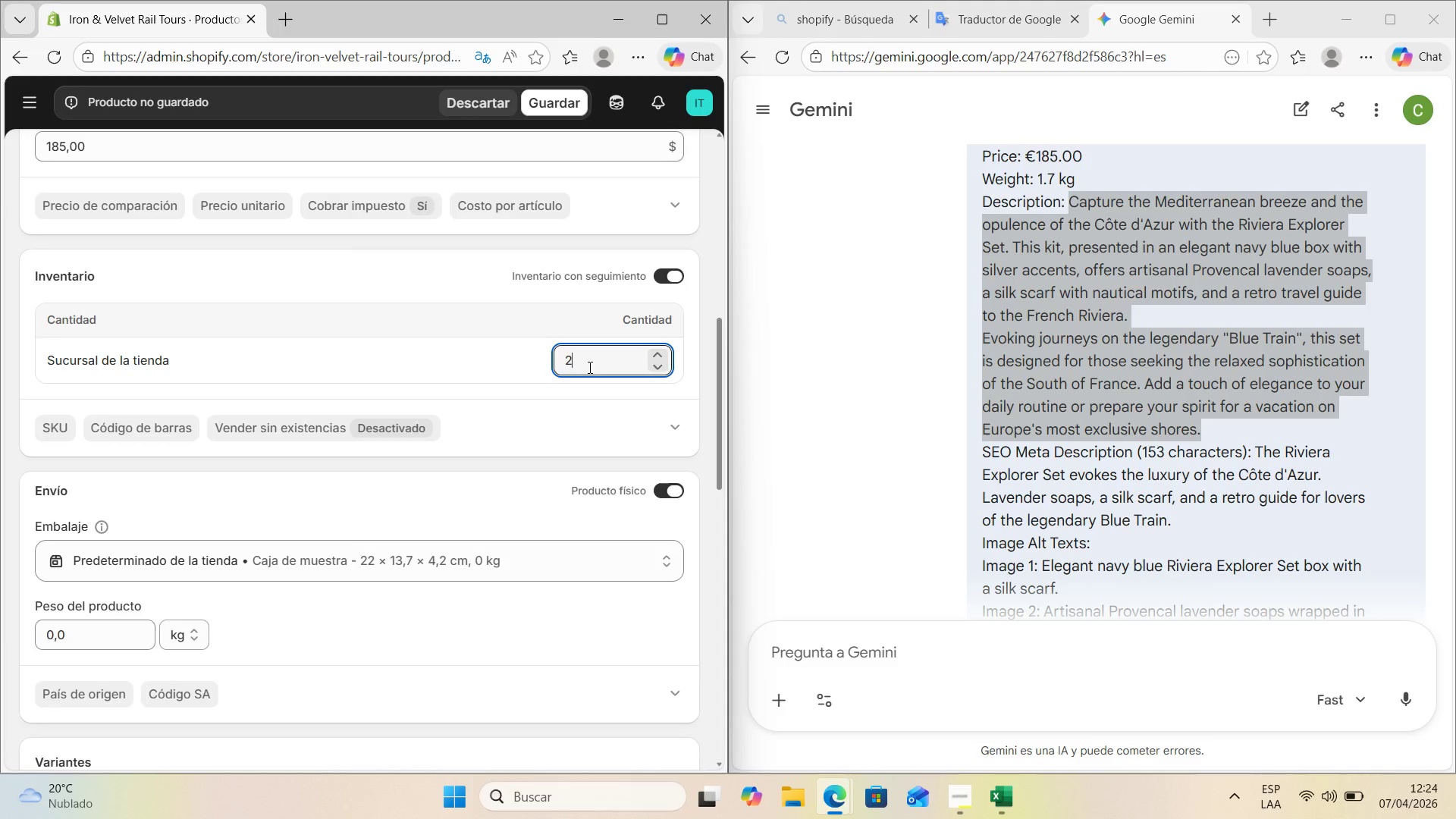 
key(Numpad0)
 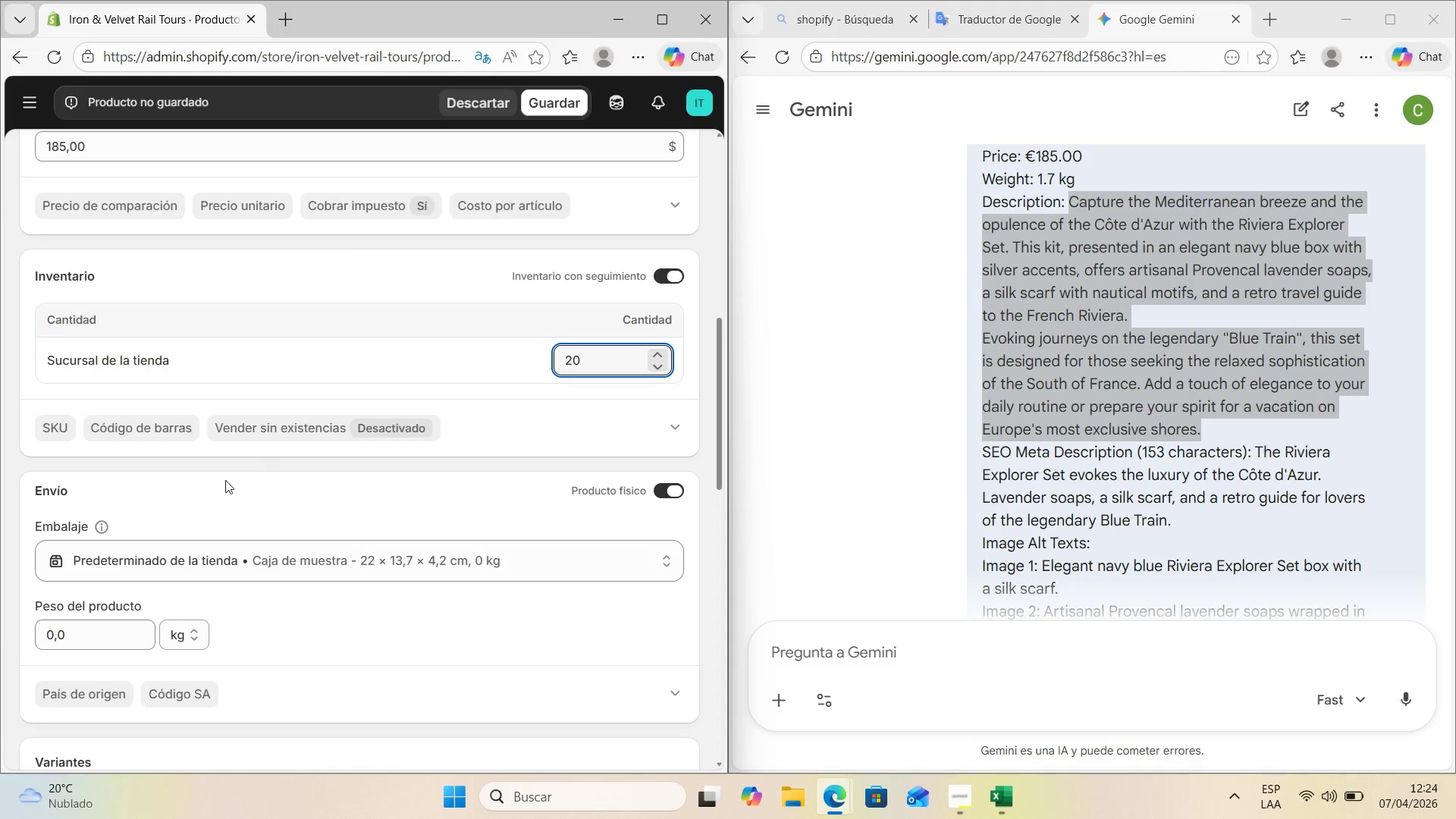 
scroll: coordinate [224, 480], scroll_direction: down, amount: 2.0
 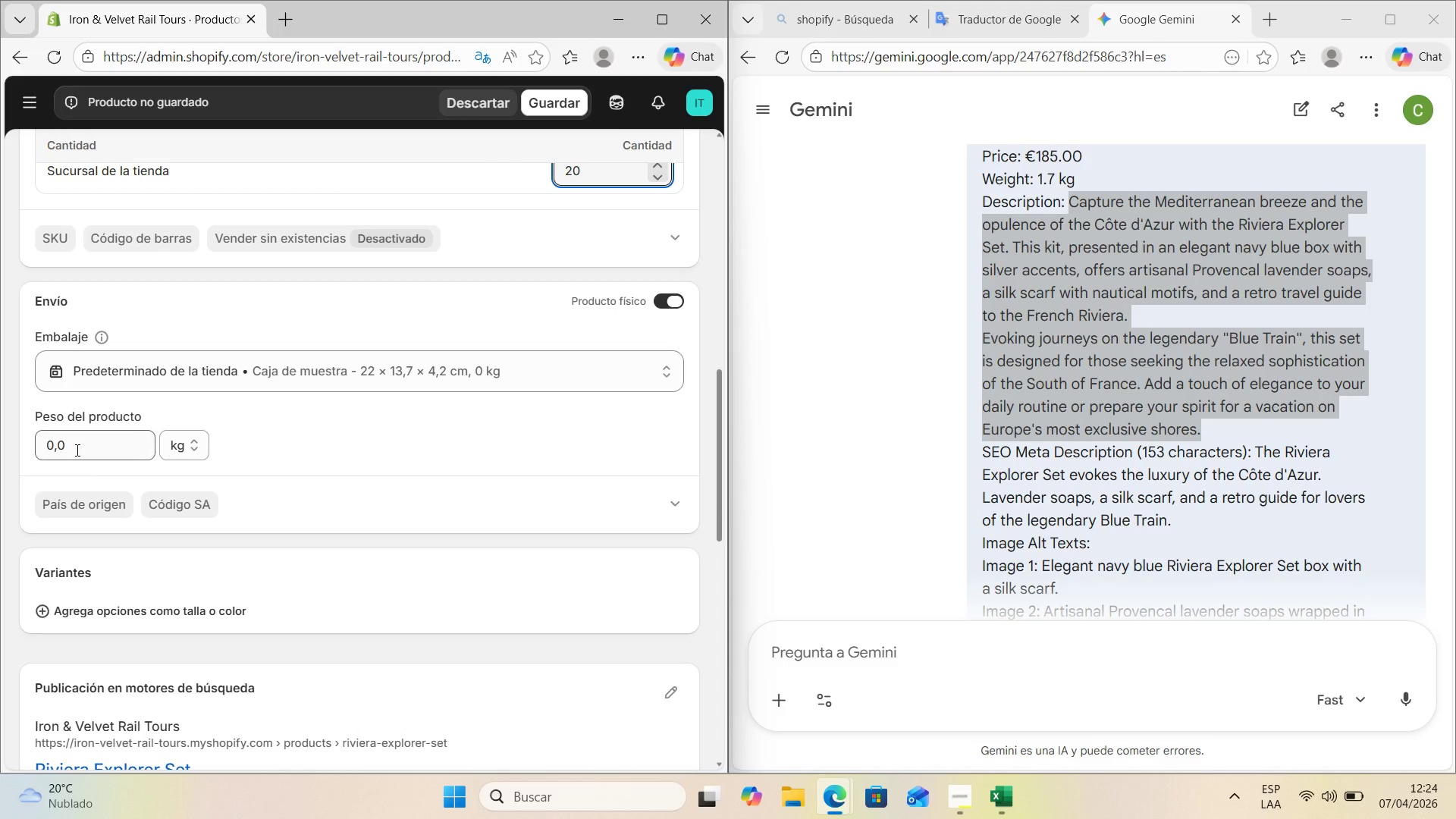 
double_click([76, 450])
 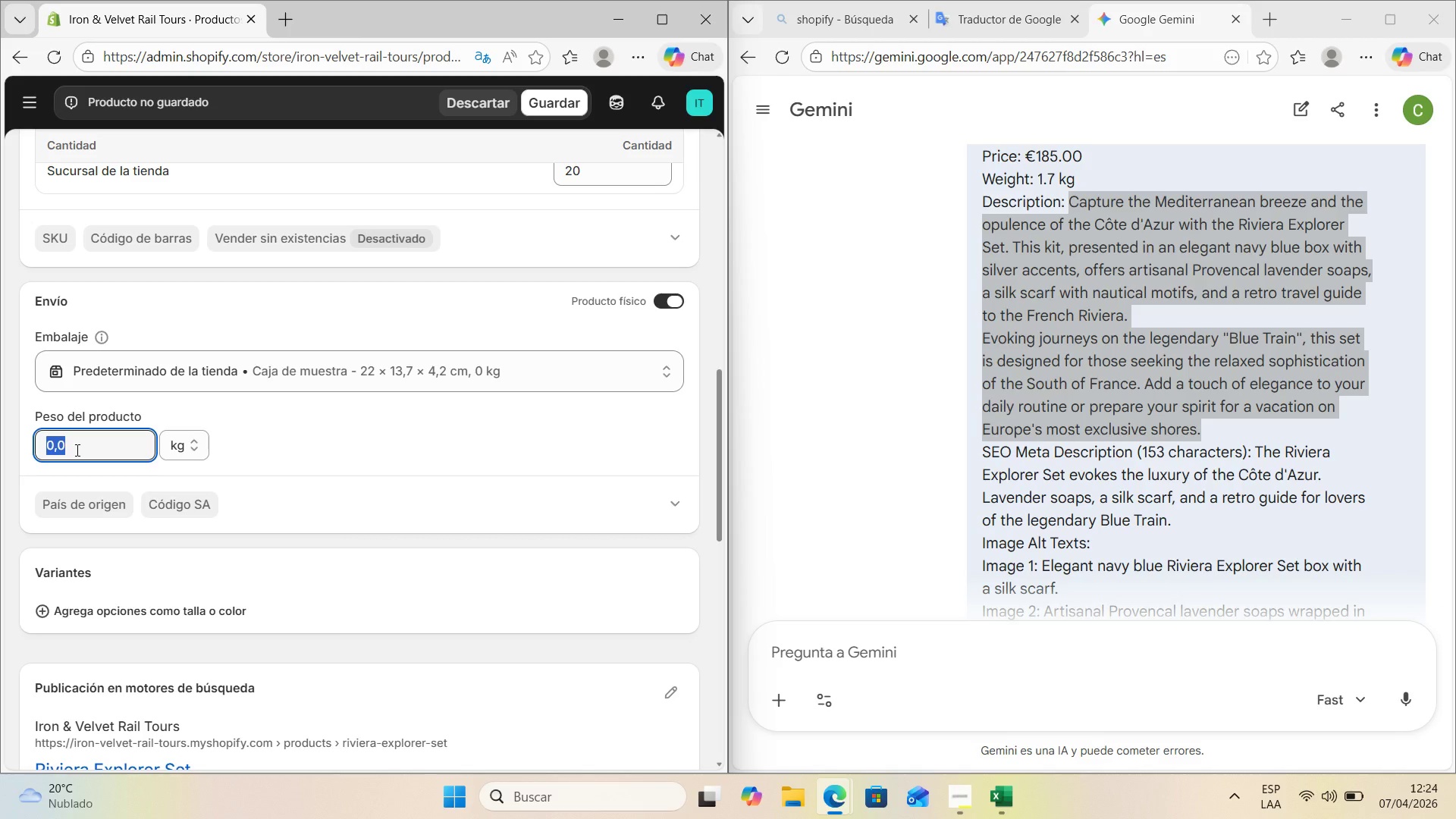 
key(Numpad1)
 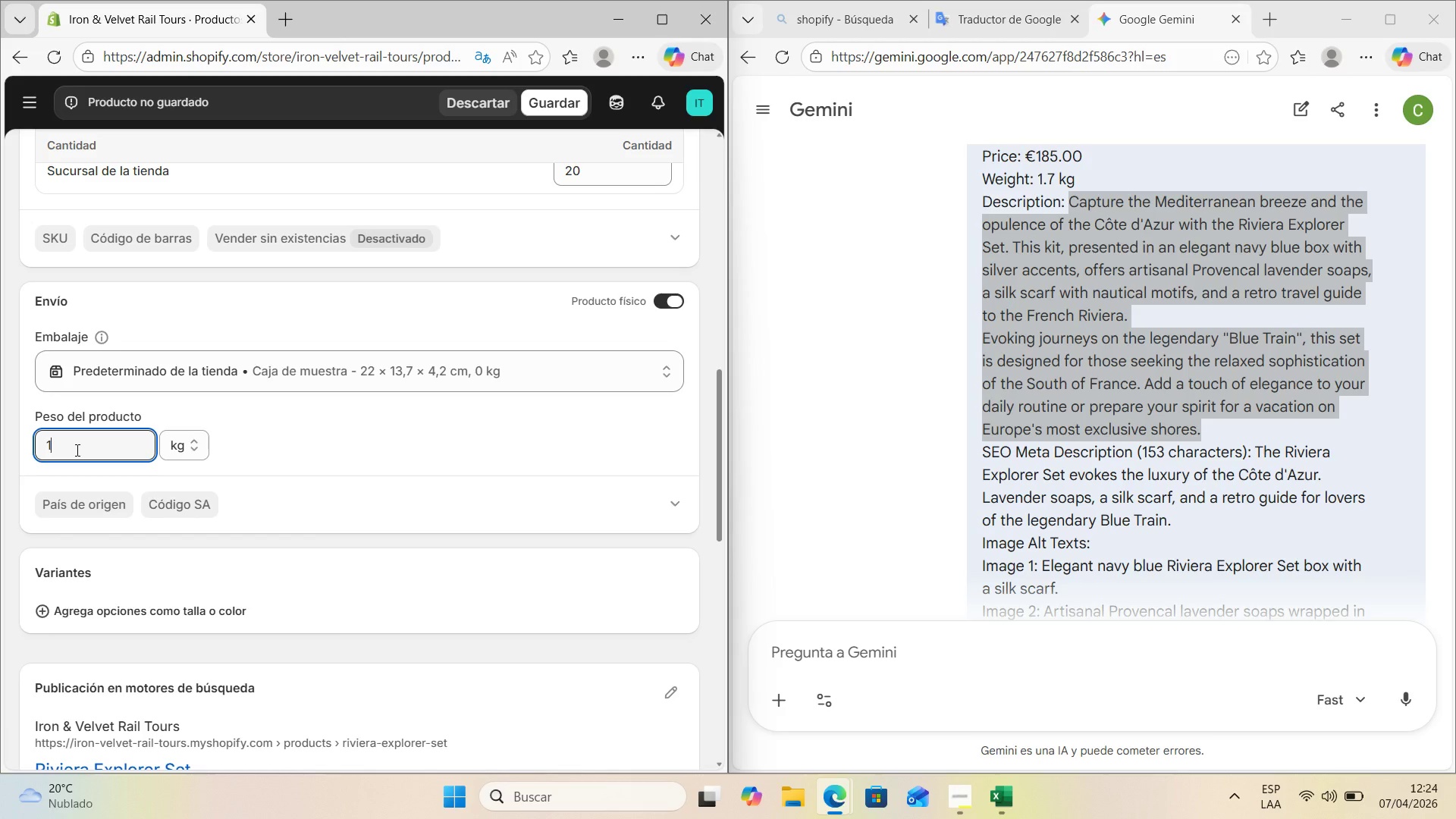 
key(Comma)
 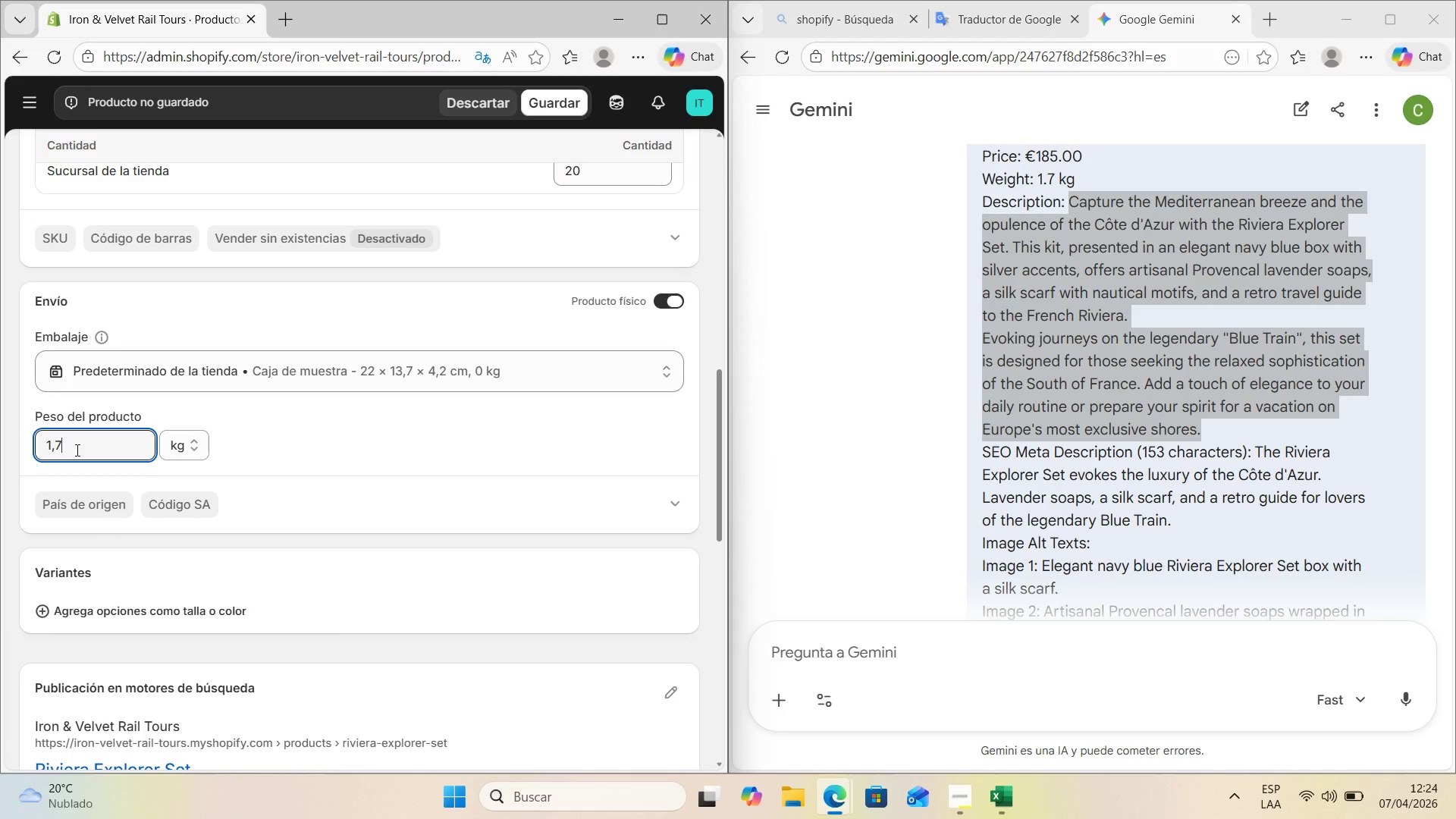 
key(Numpad7)
 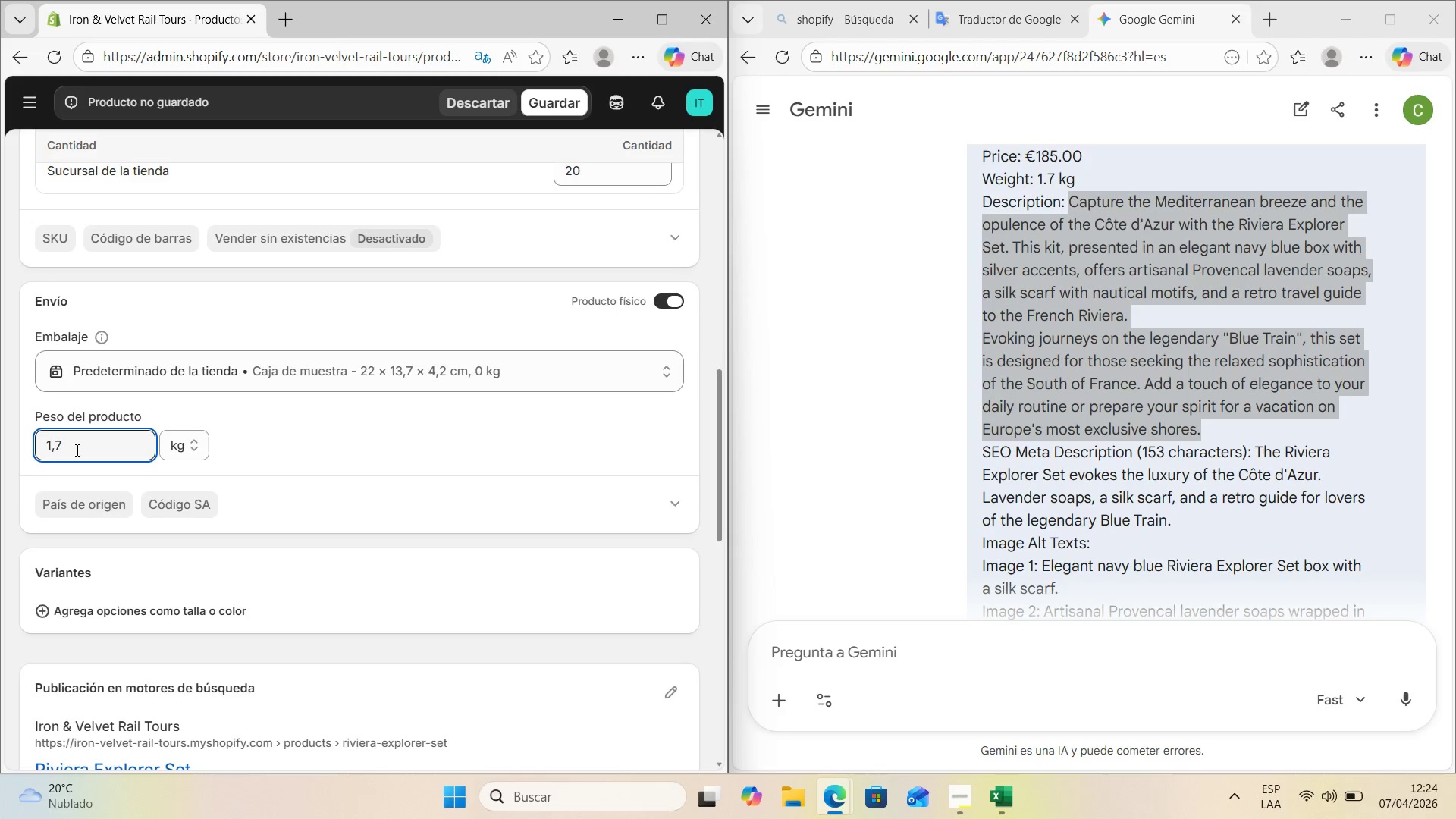 
scroll: coordinate [80, 453], scroll_direction: down, amount: 2.0
 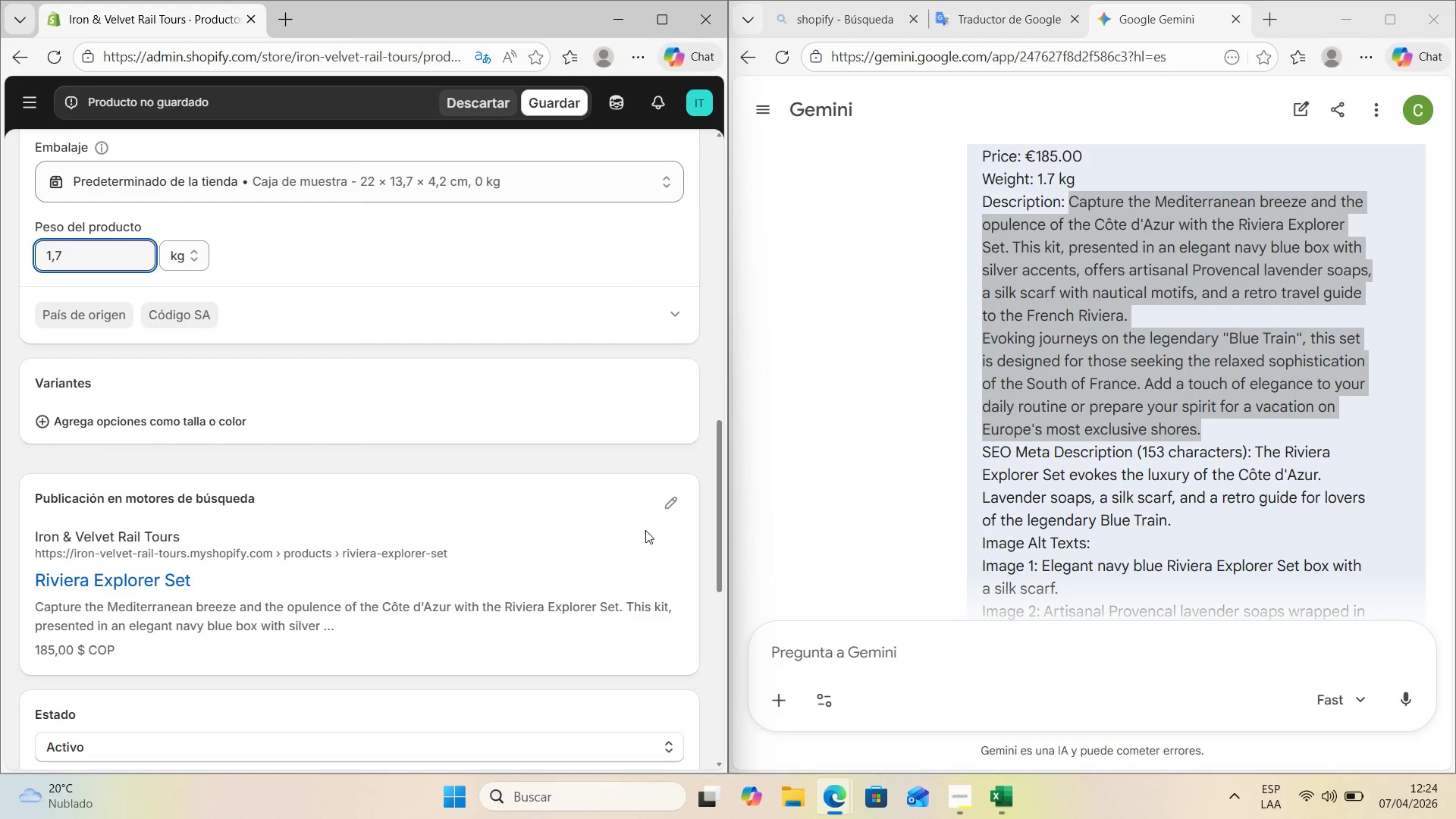 
left_click([670, 504])
 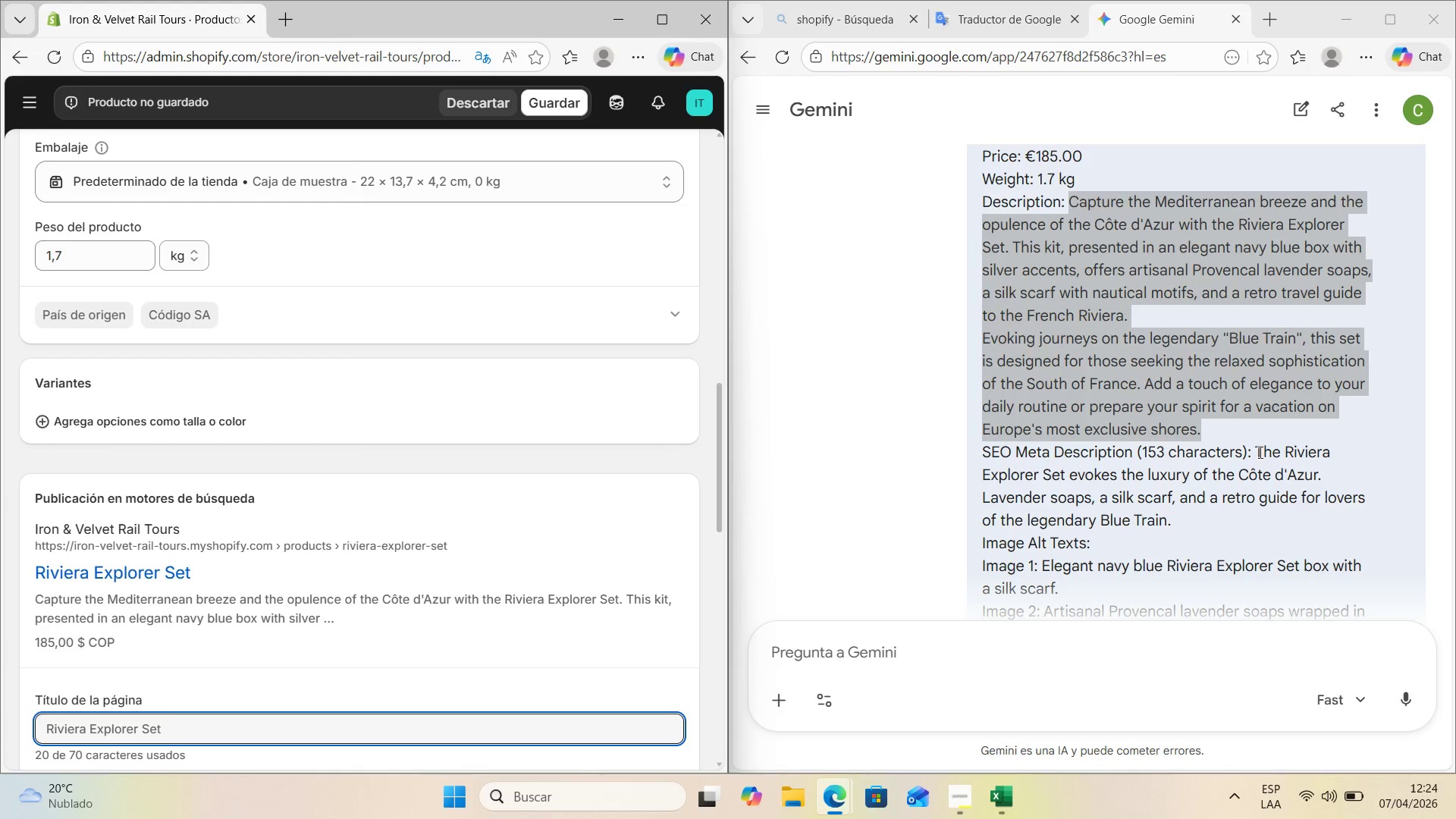 
left_click_drag(start_coordinate=[1259, 452], to_coordinate=[1215, 512])
 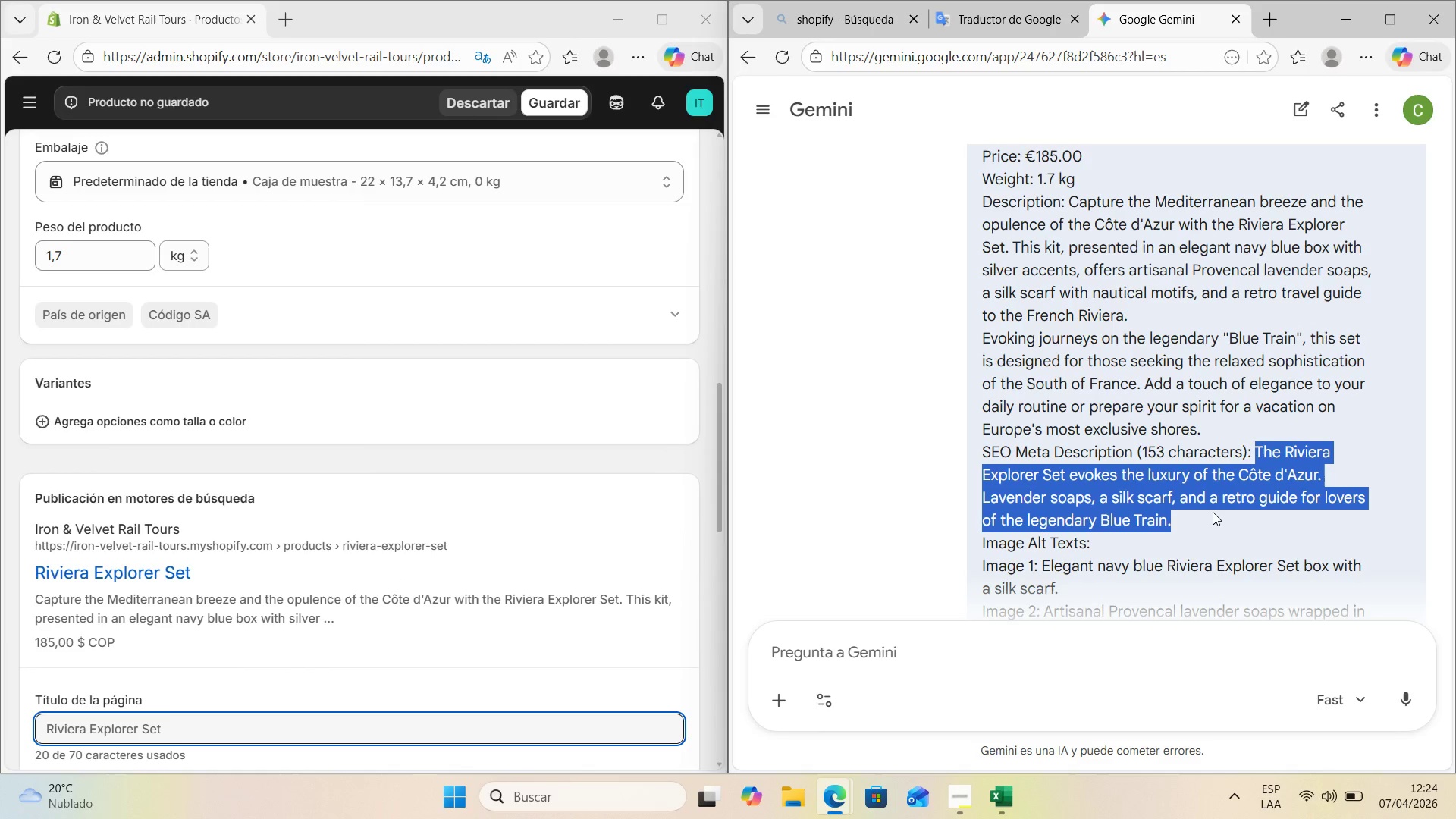 
key(Control+C)
 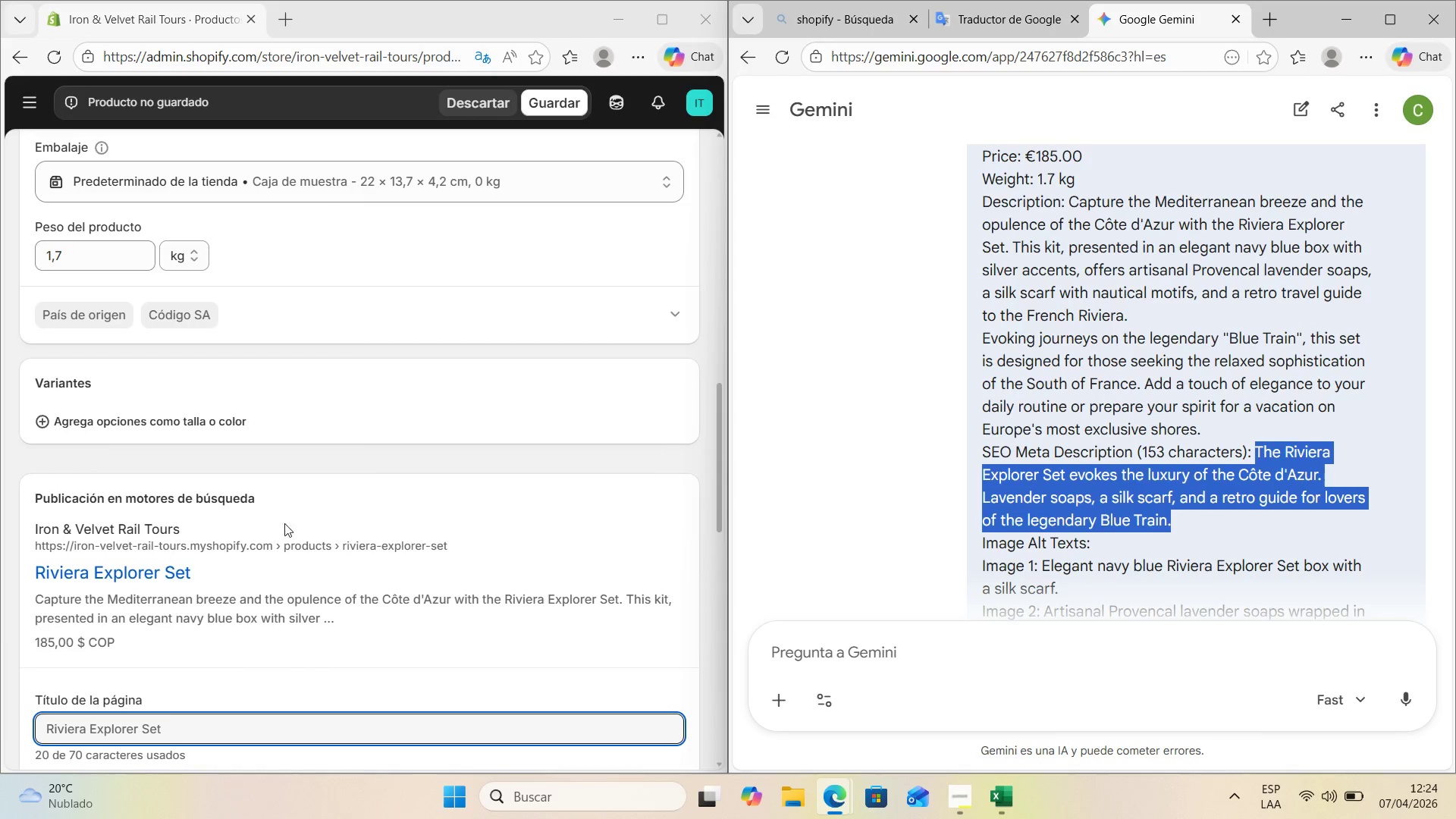 
key(Control+C)
 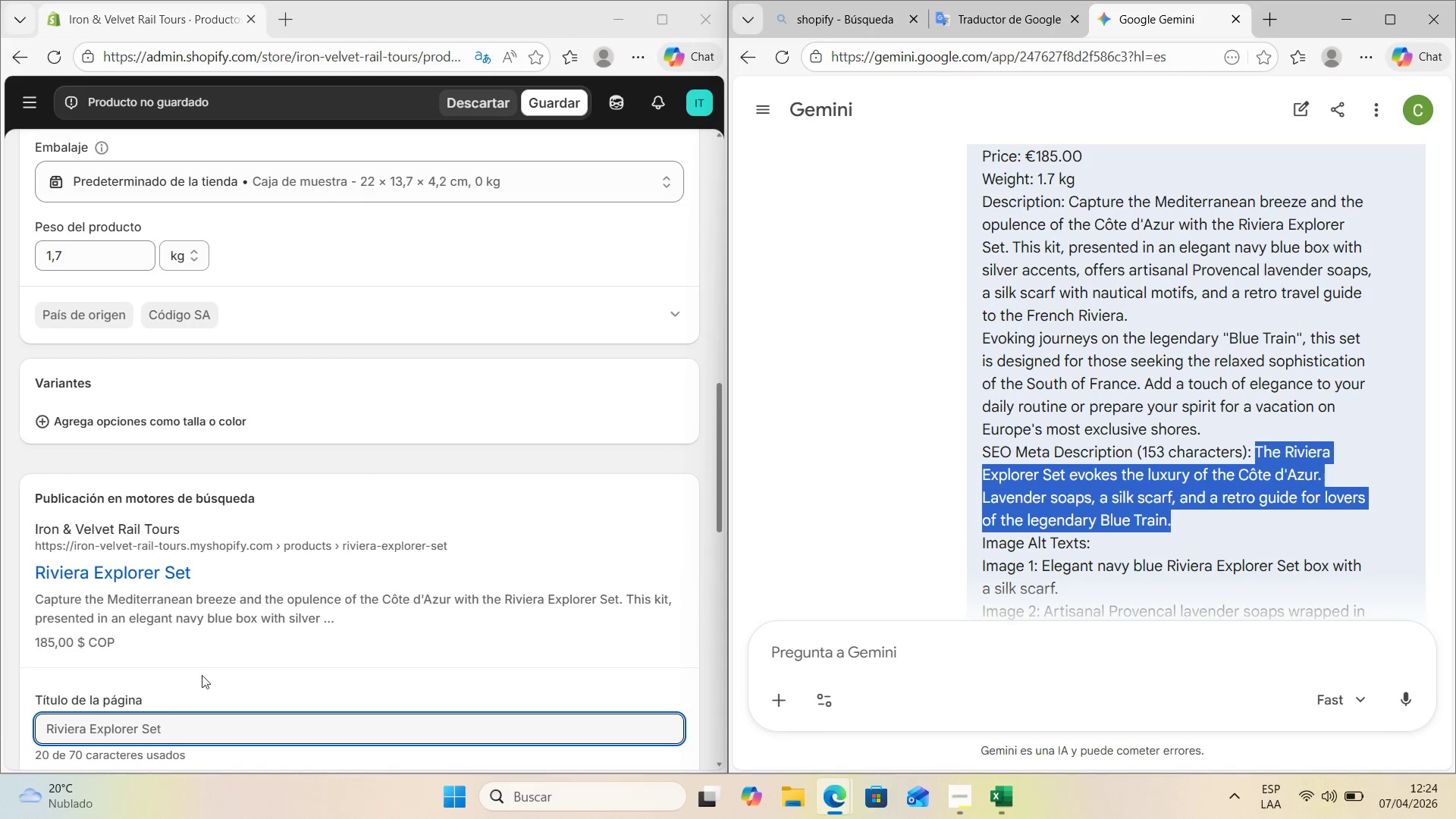 
scroll: coordinate [296, 513], scroll_direction: down, amount: 4.0
 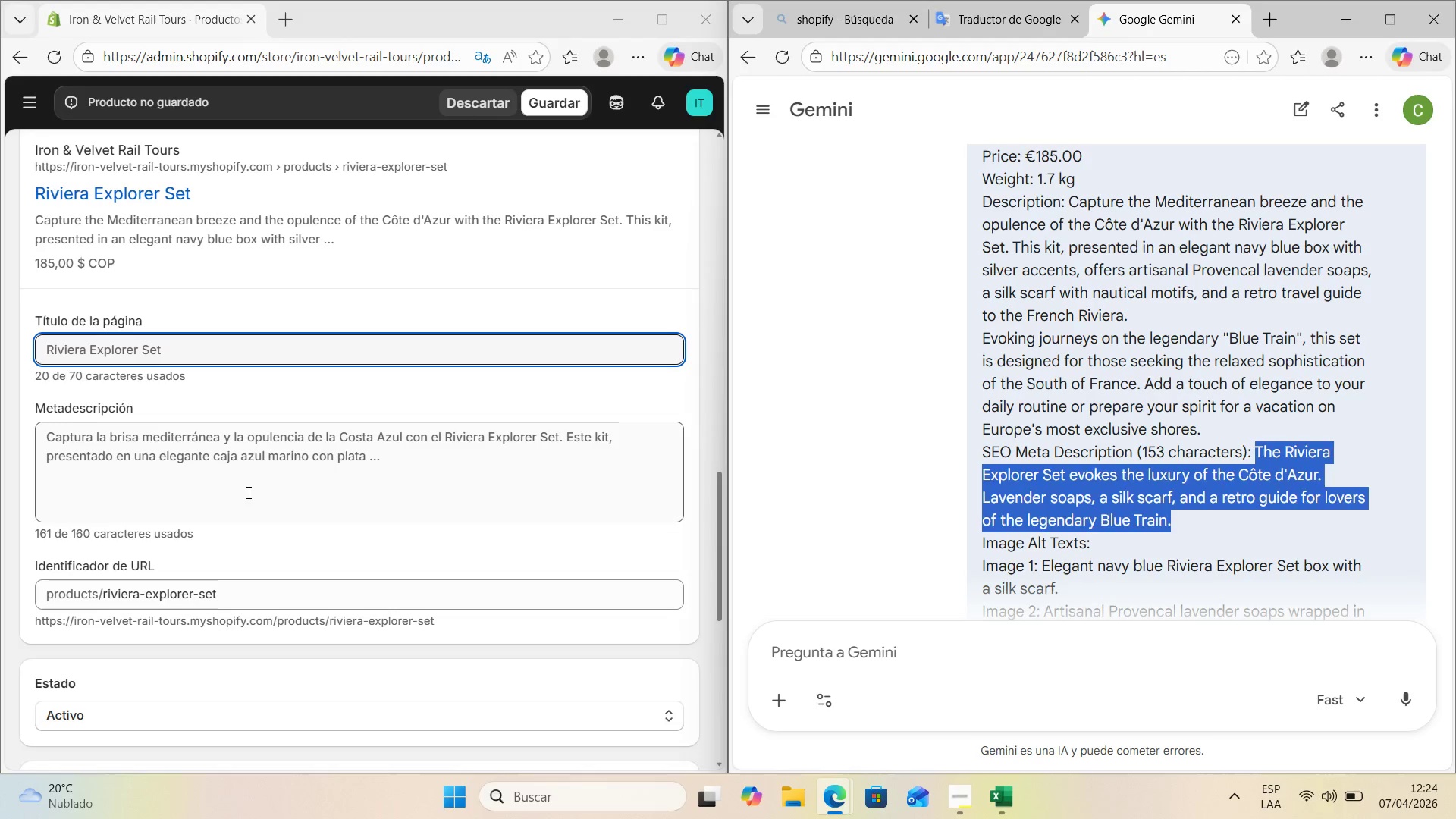 
left_click([246, 484])
 